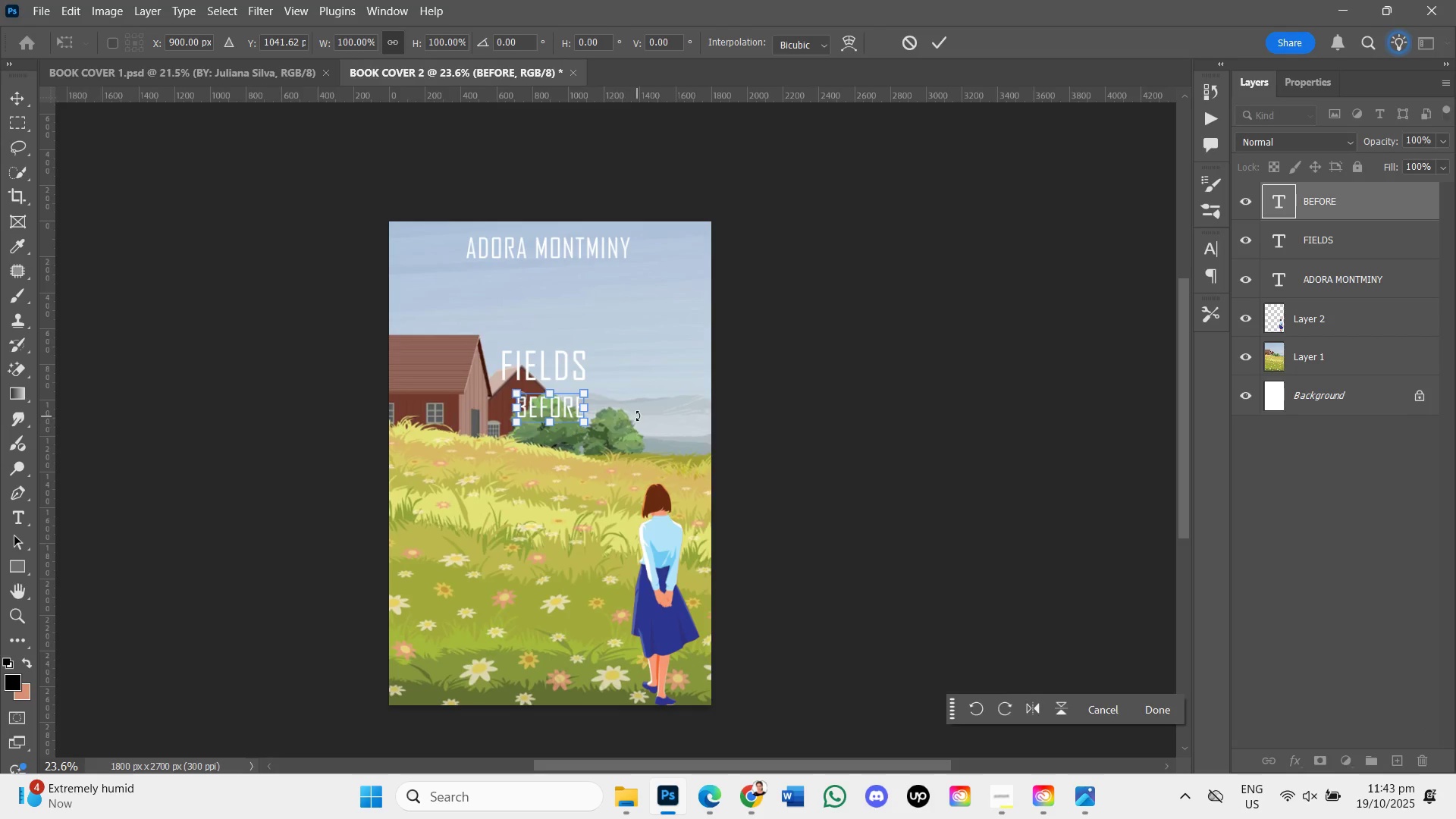 
left_click([637, 412])
 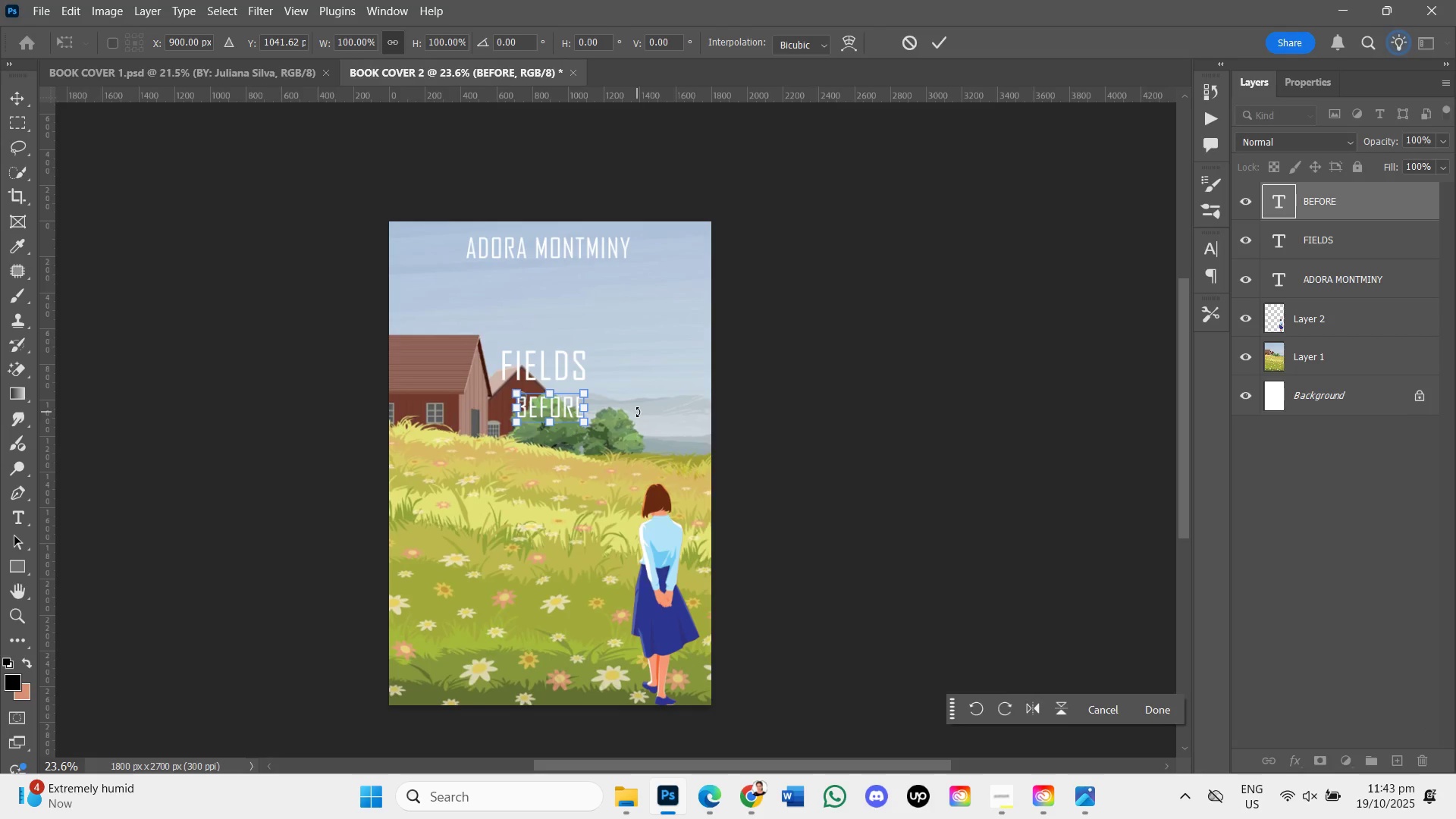 
key(Enter)
 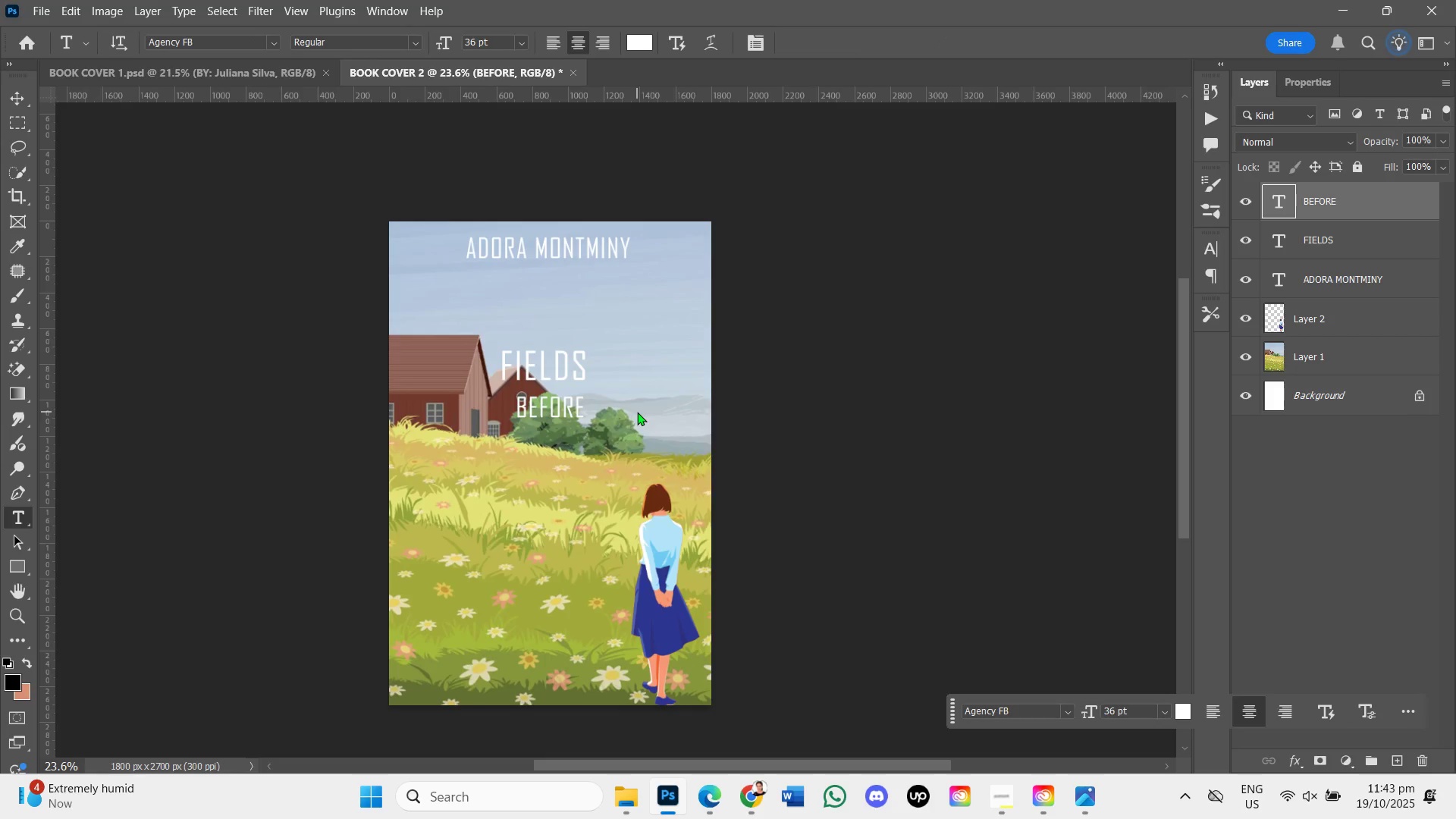 
hold_key(key=ControlLeft, duration=0.8)
 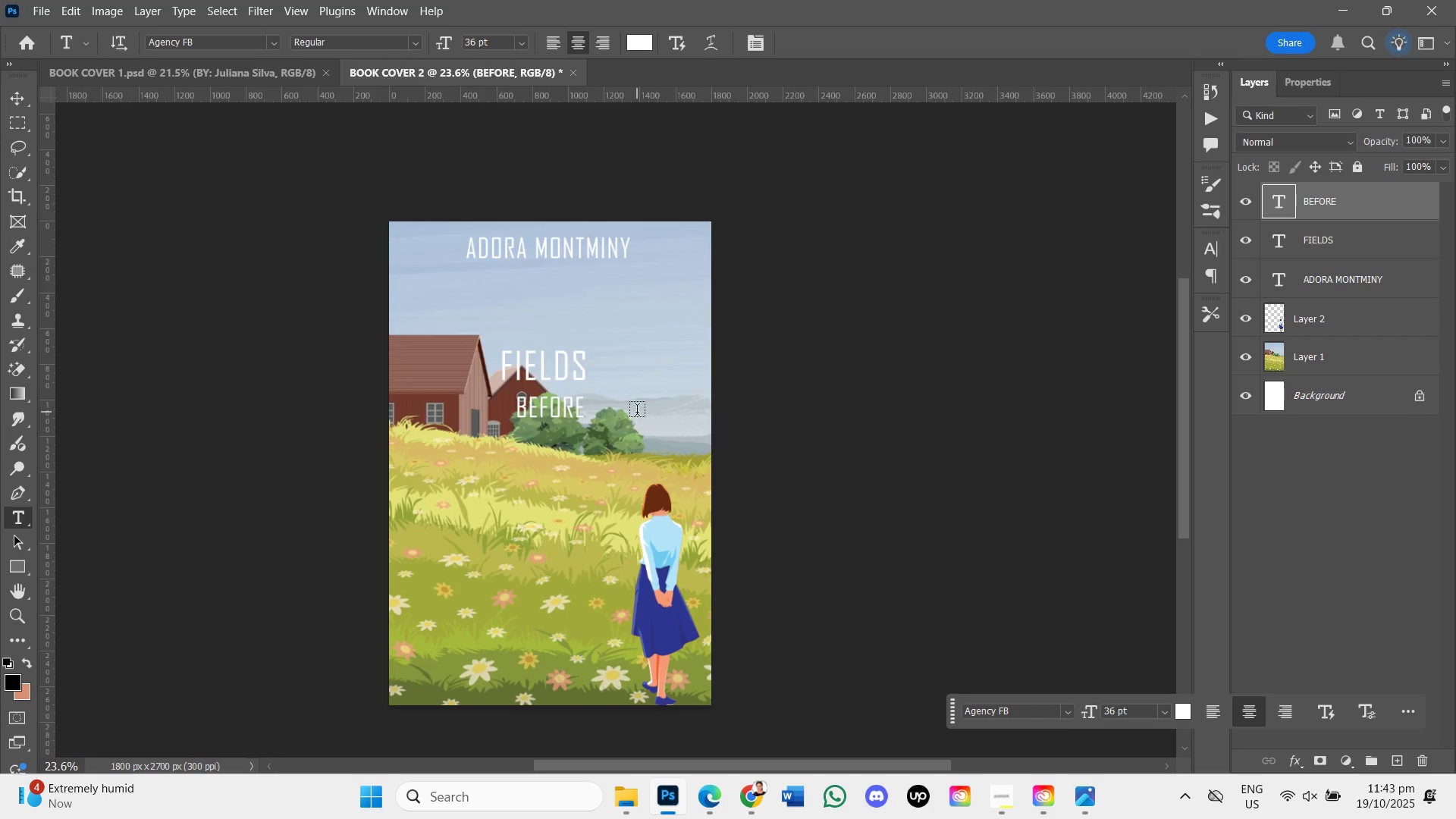 
key(T)
 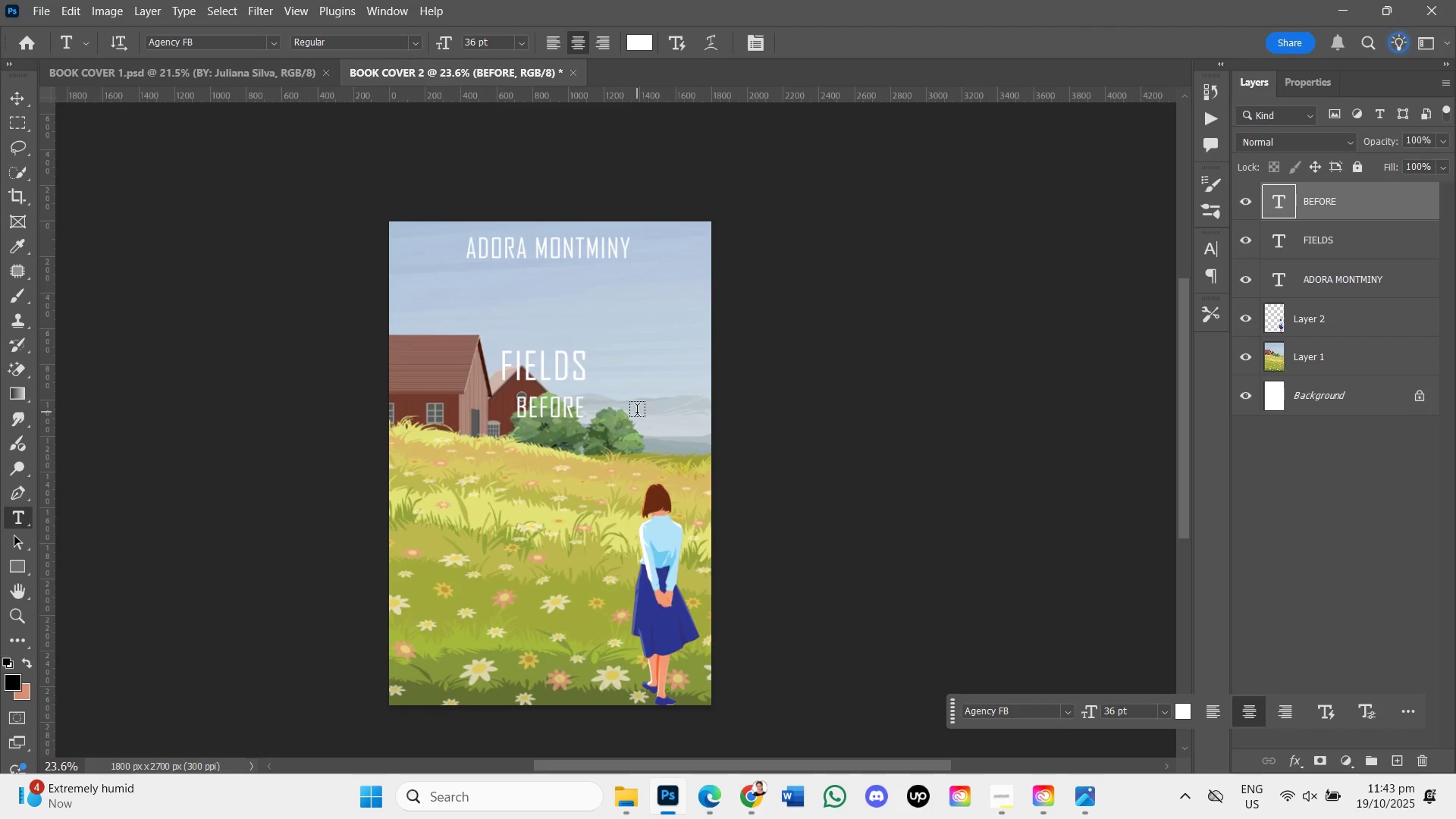 
left_click([637, 412])
 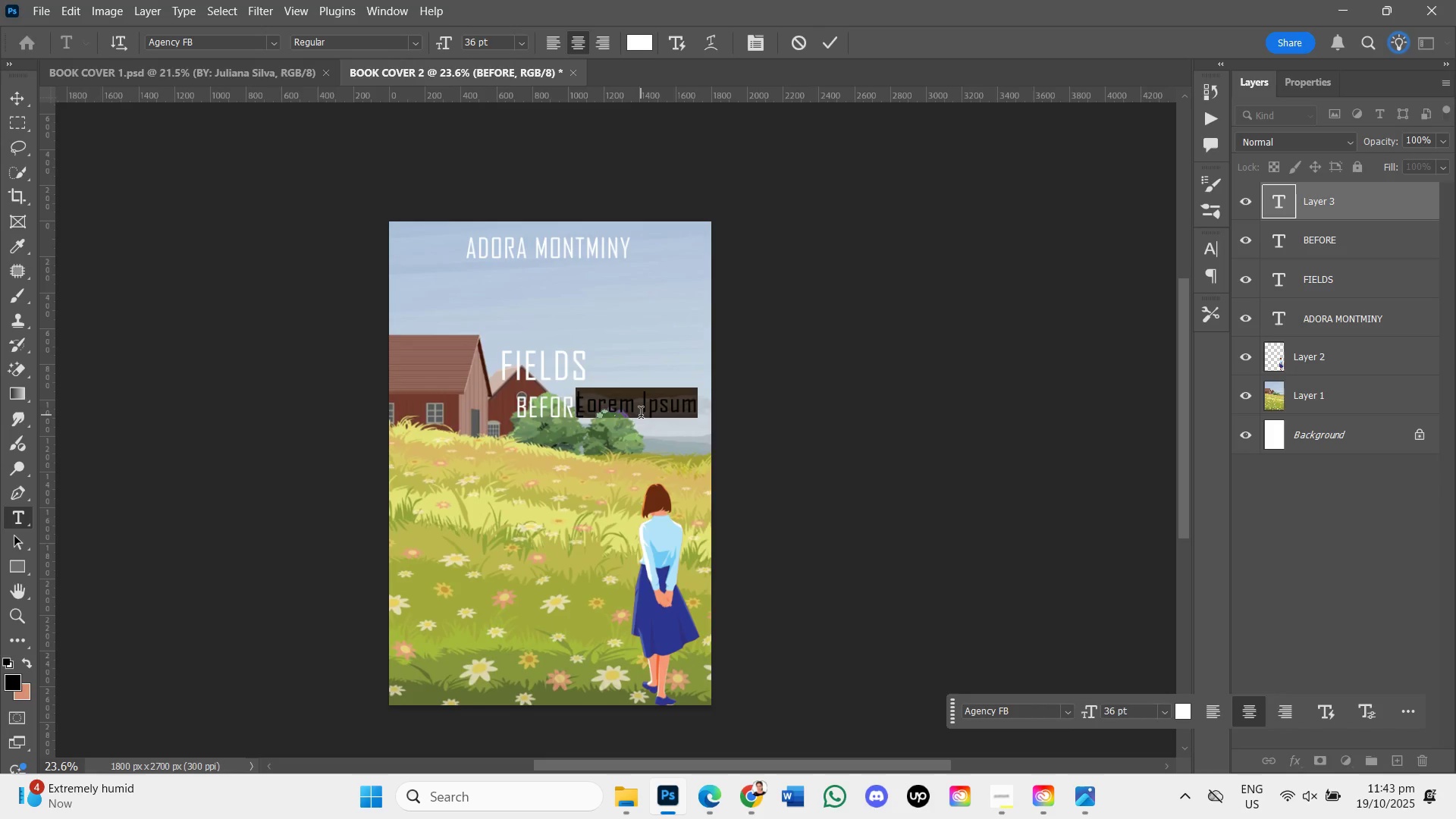 
key(Backspace)
type(THE RAIN)
 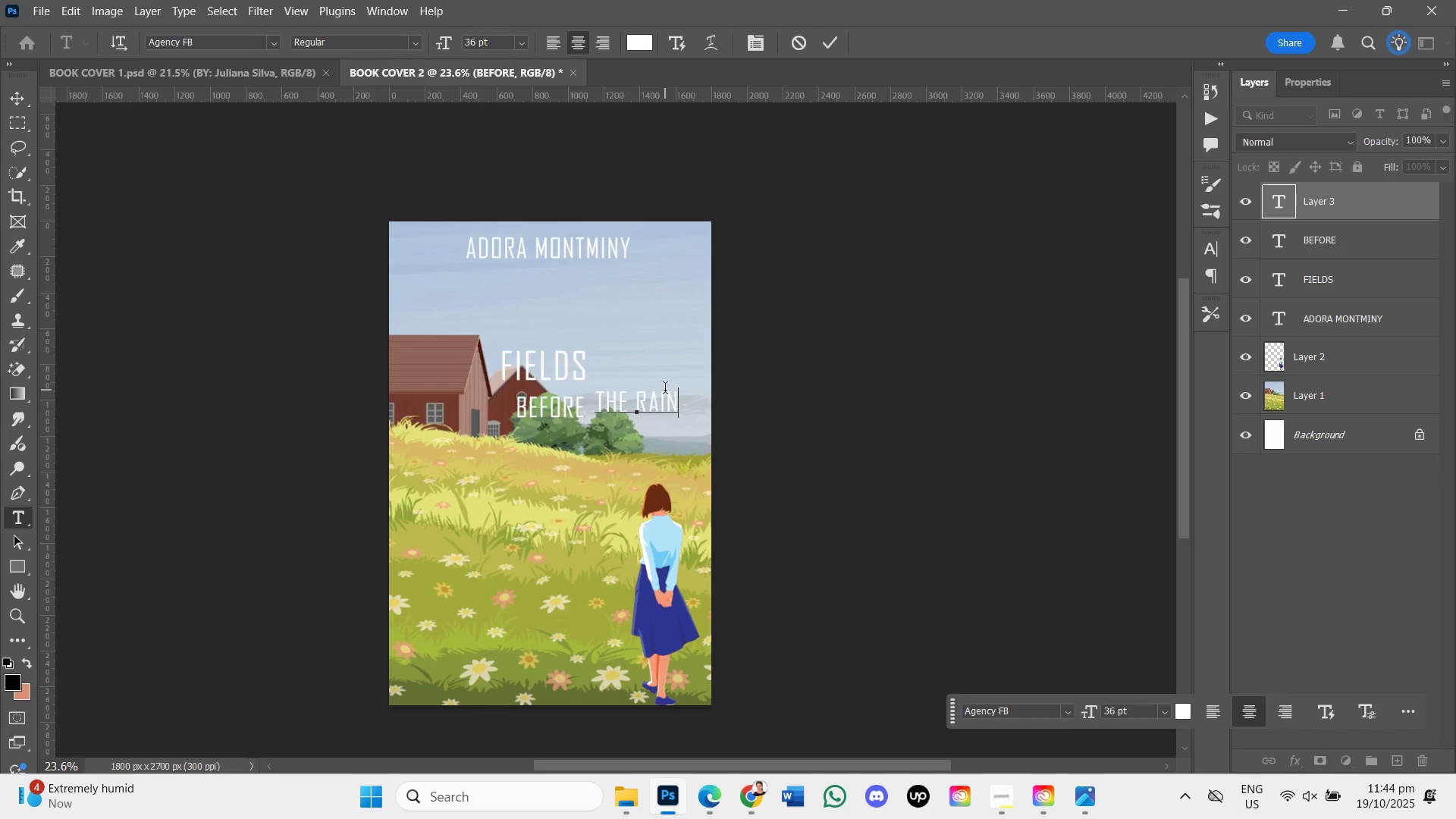 
key(Enter)
 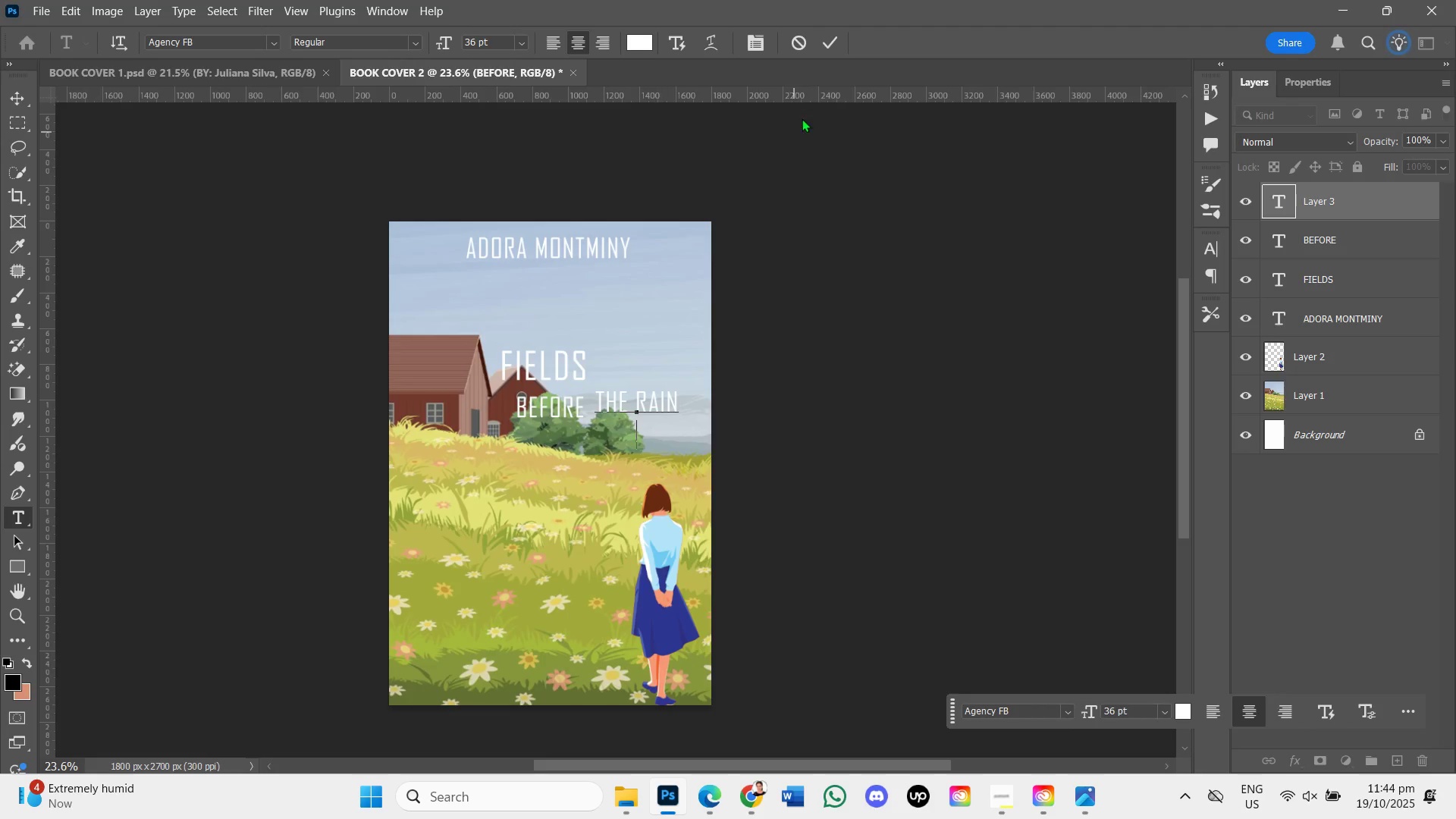 
left_click([829, 48])
 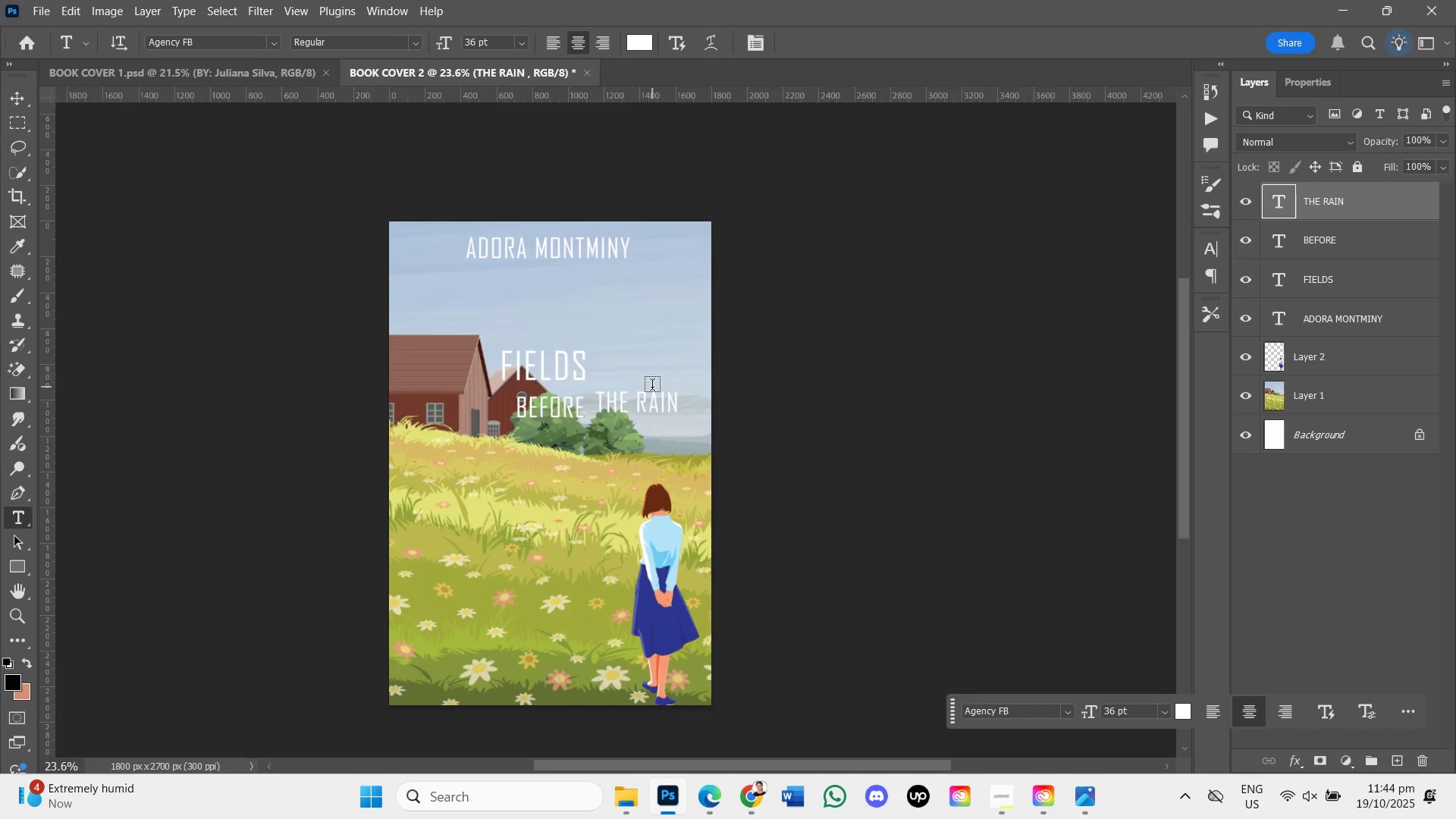 
key(Control+T)
 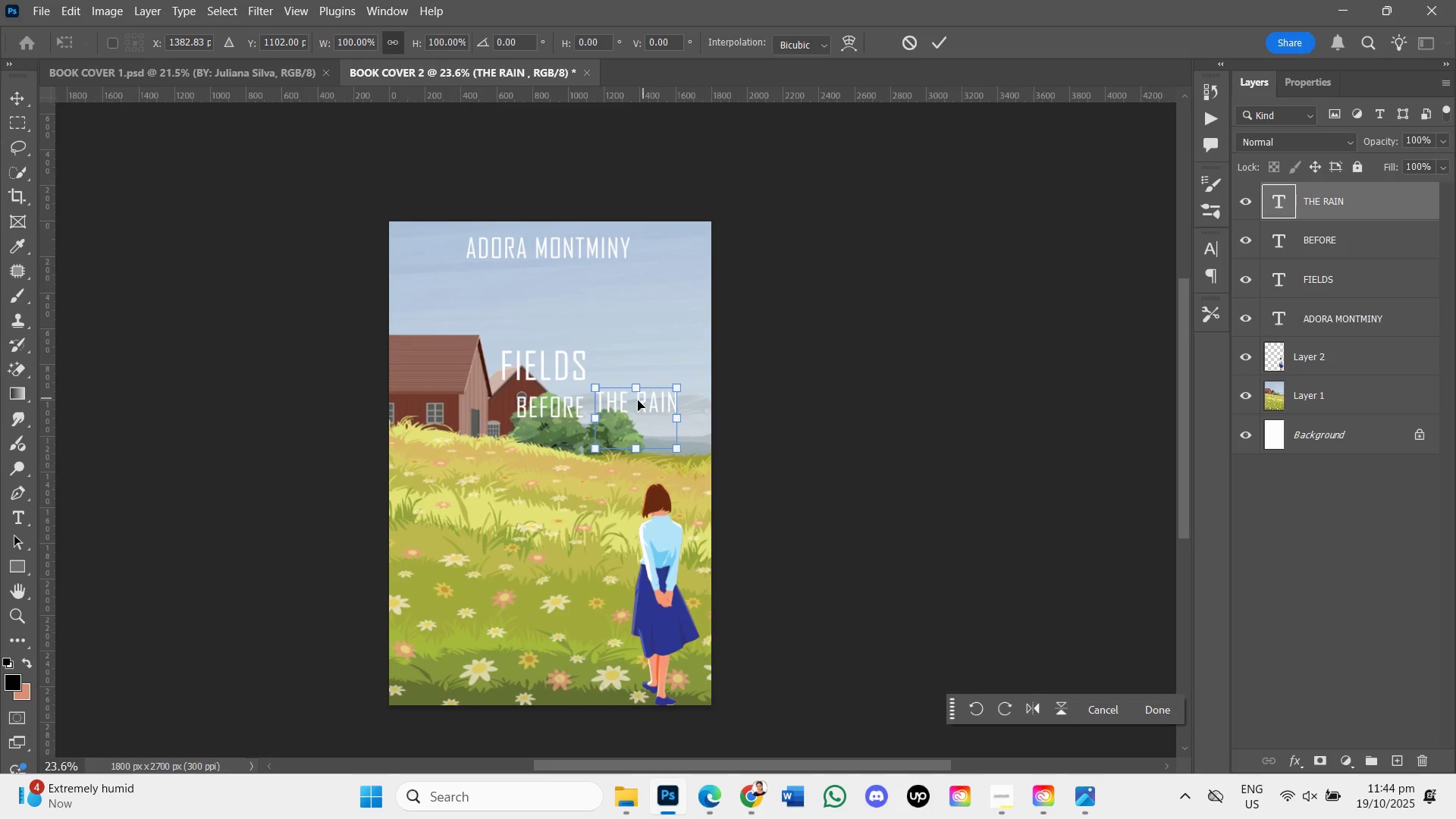 
left_click_drag(start_coordinate=[629, 404], to_coordinate=[540, 449])
 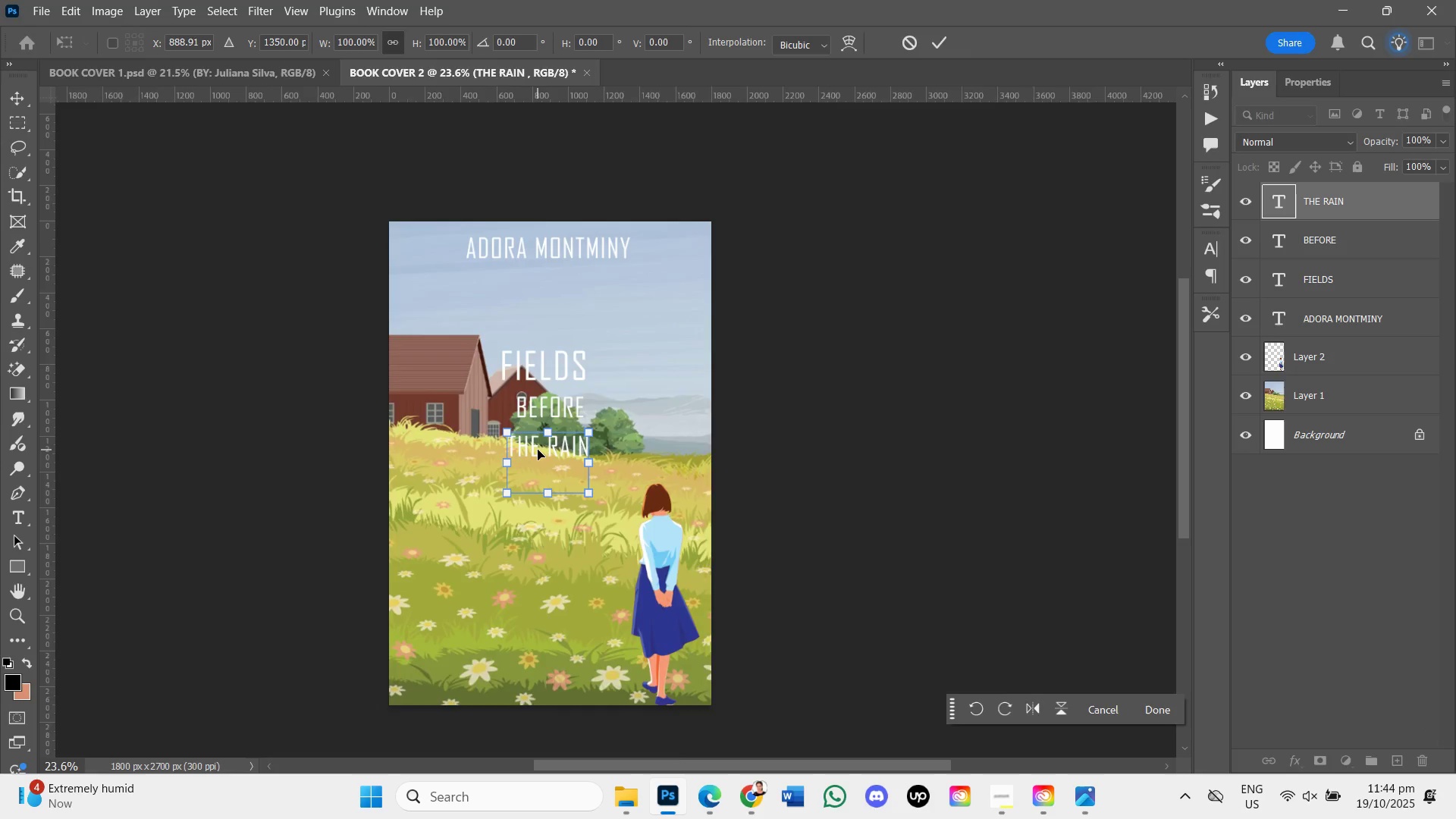 
scroll: coordinate [538, 450], scroll_direction: up, amount: 3.0
 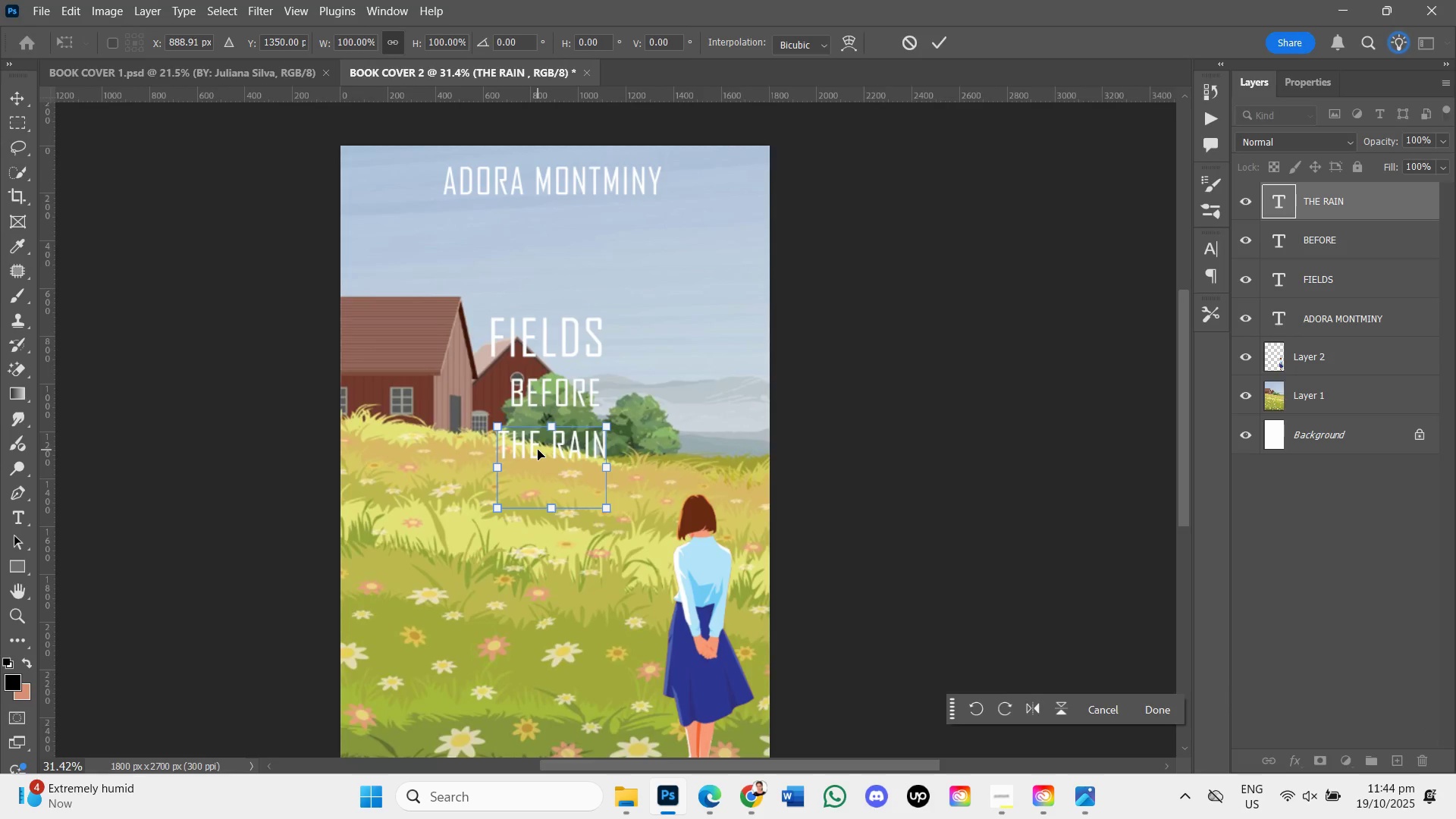 
scroll: coordinate [538, 450], scroll_direction: down, amount: 1.0
 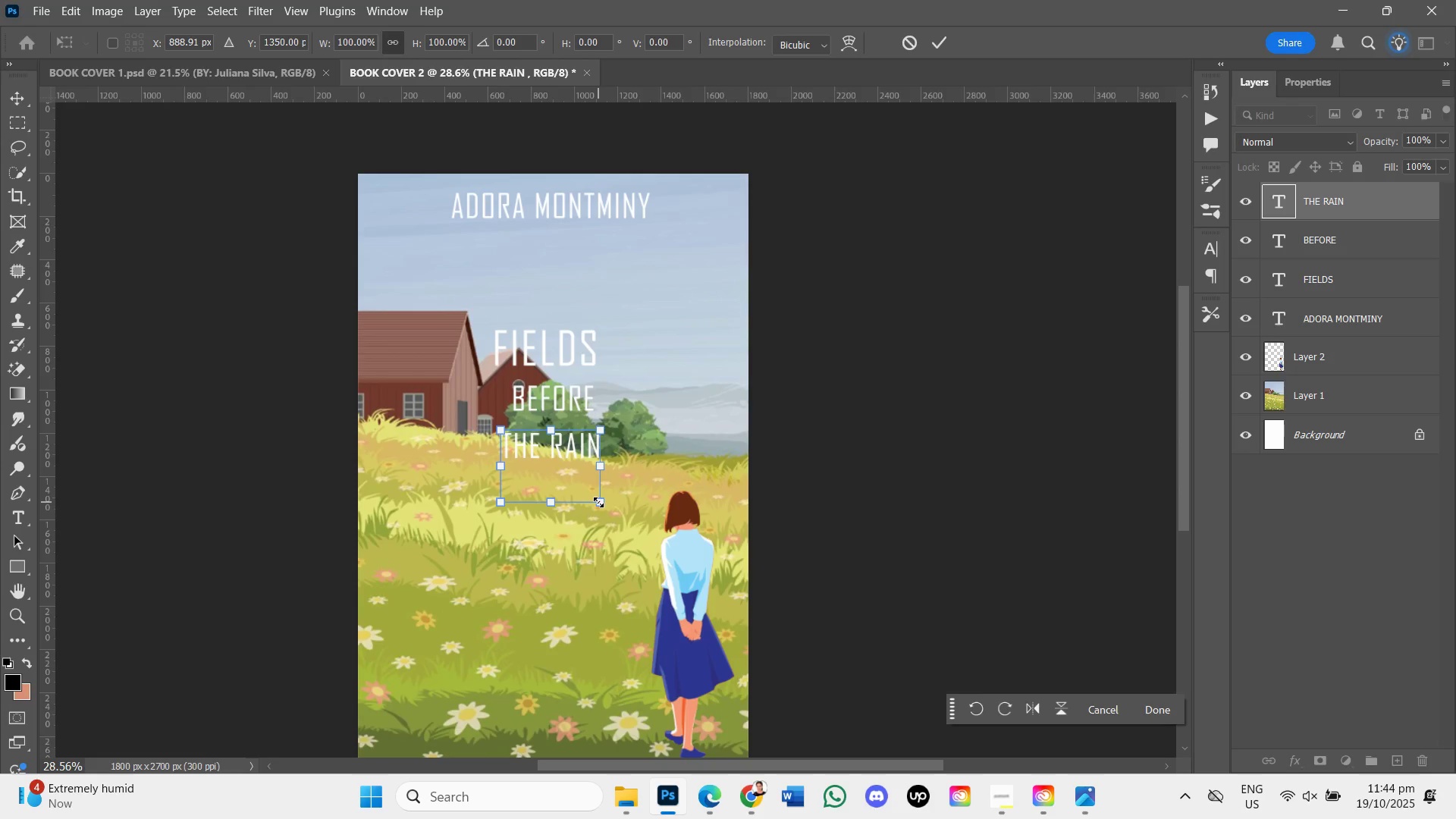 
wait(6.02)
 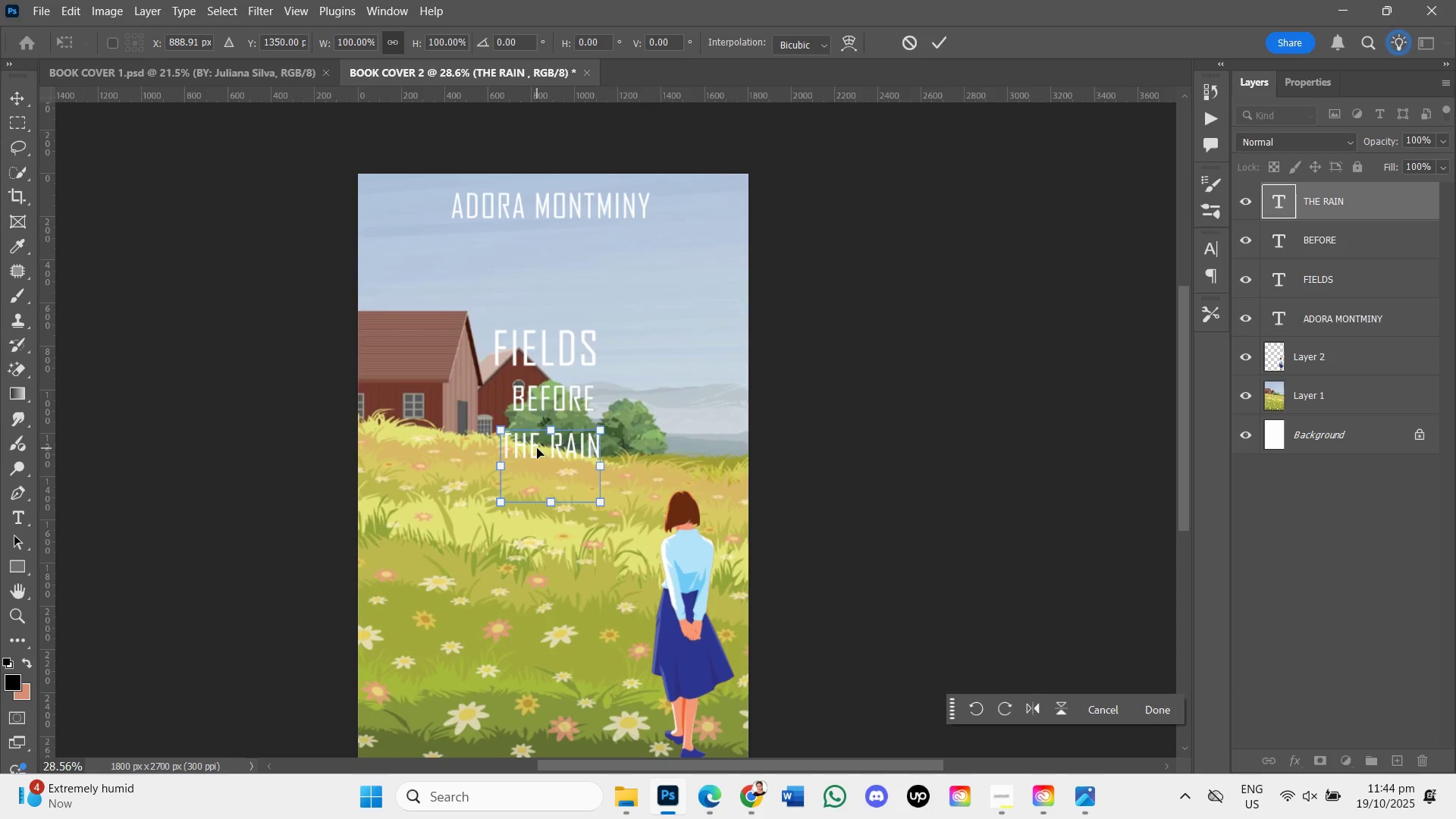 
left_click_drag(start_coordinate=[598, 502], to_coordinate=[612, 508])
 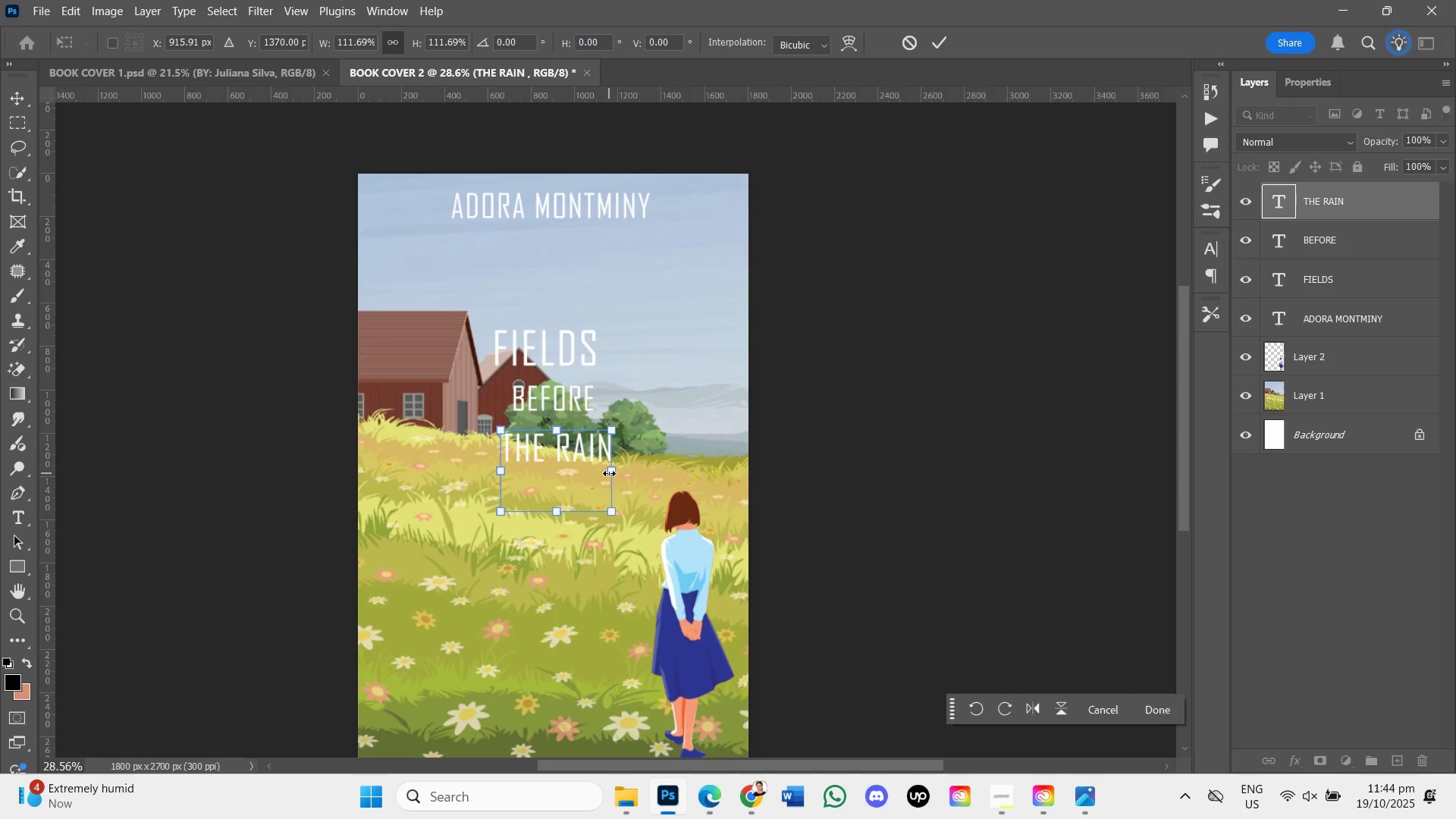 
left_click_drag(start_coordinate=[609, 473], to_coordinate=[622, 474])
 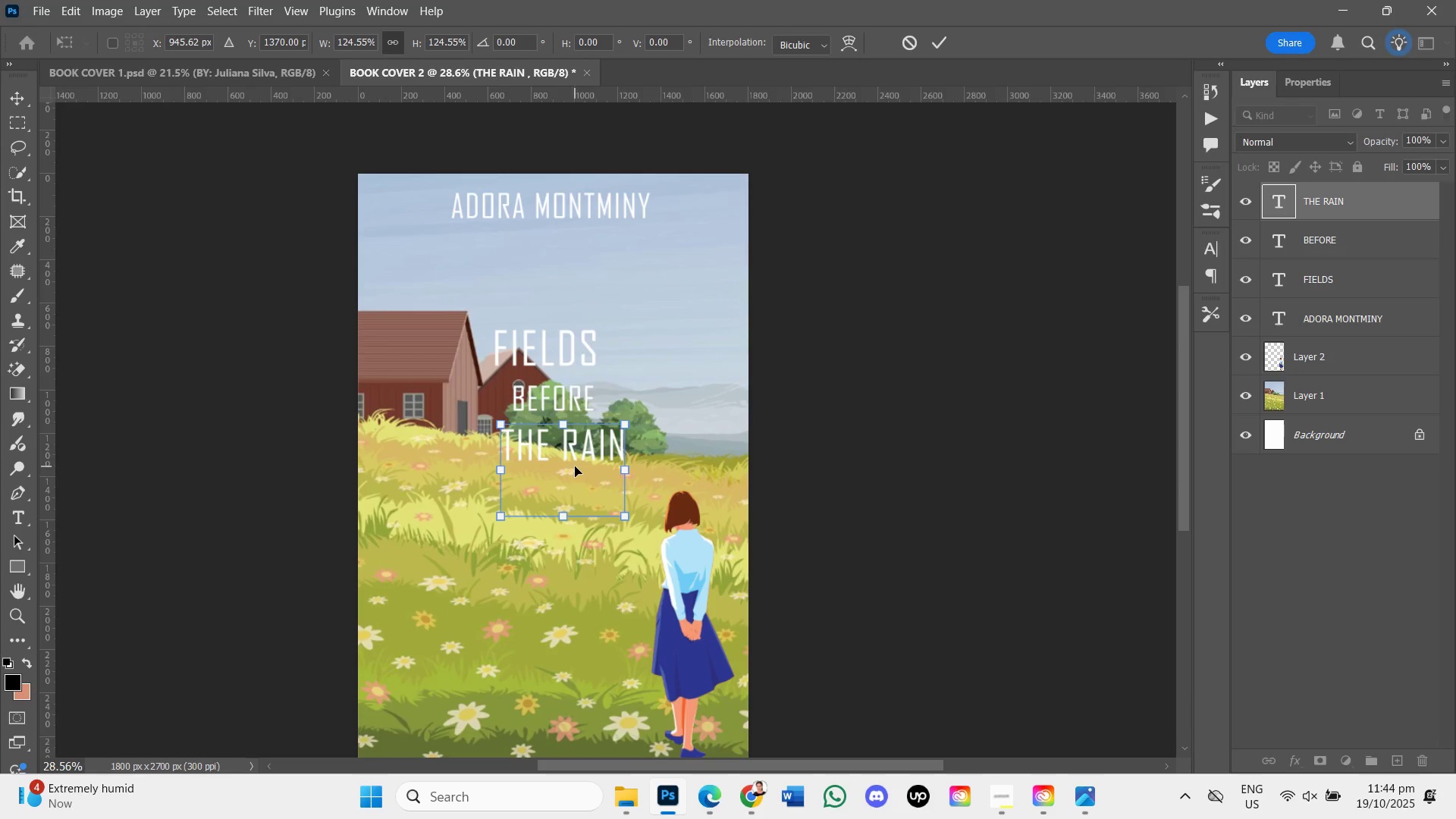 
left_click_drag(start_coordinate=[575, 466], to_coordinate=[562, 463])
 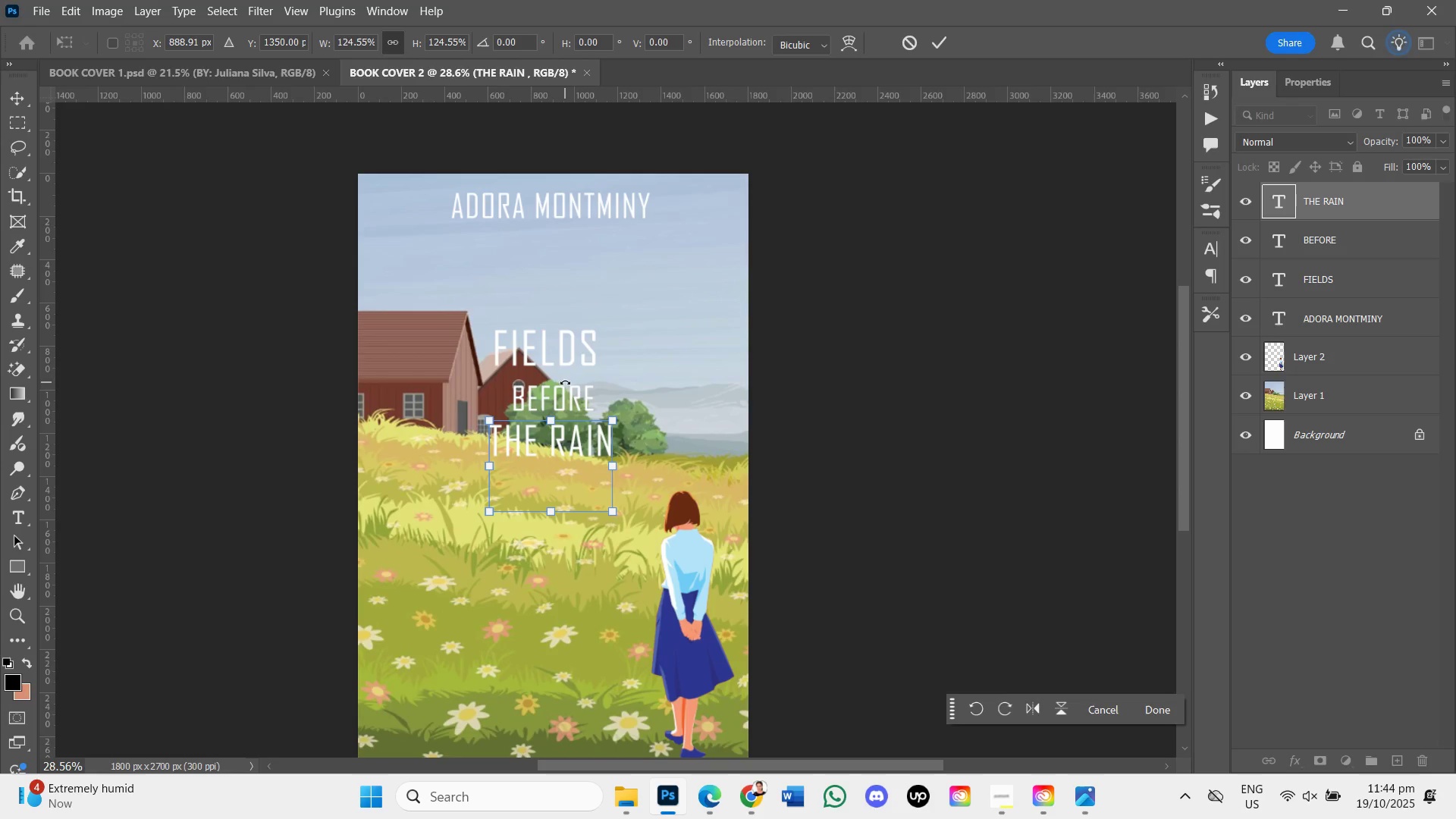 
left_click([563, 352])
 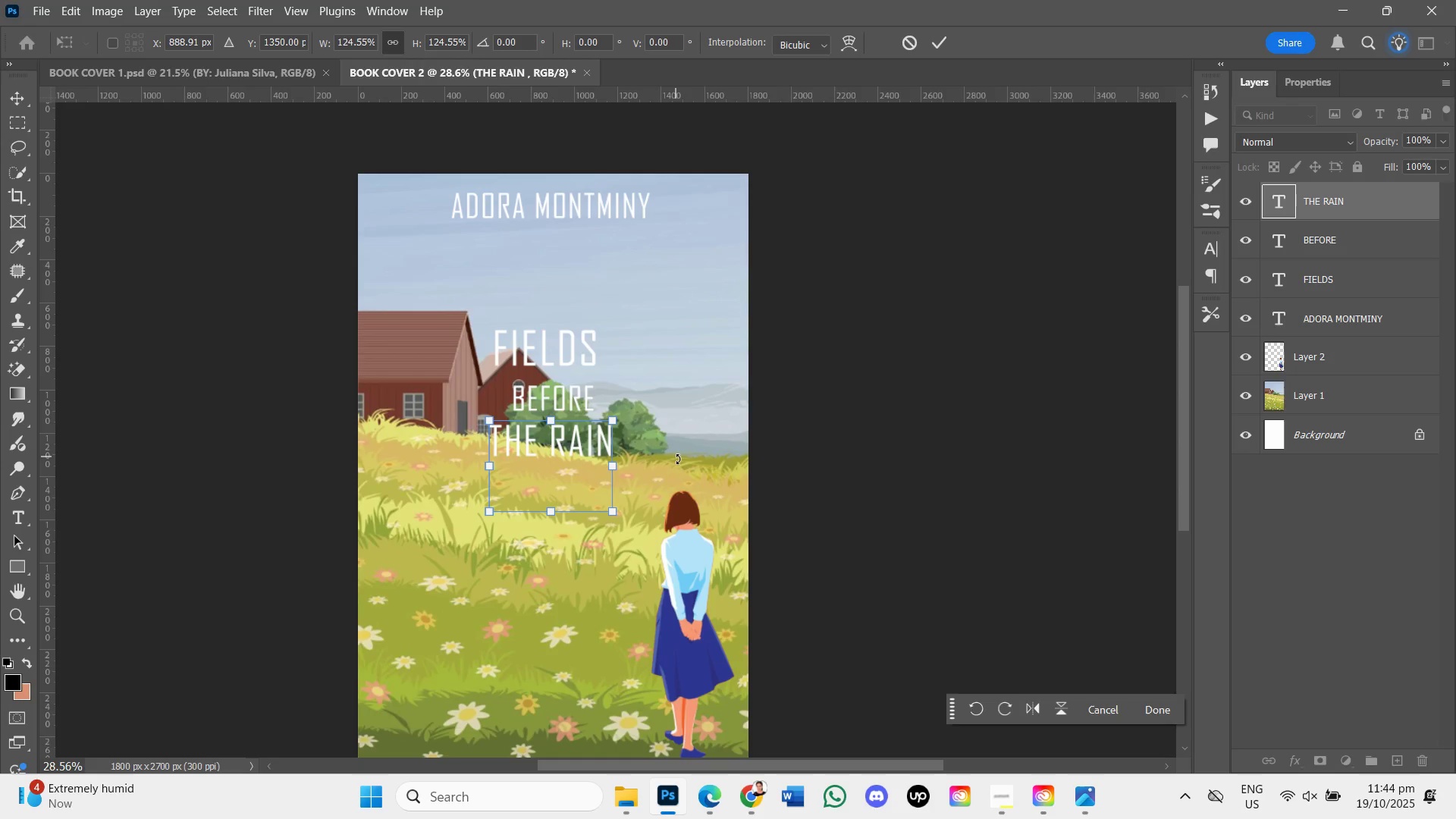 
left_click([678, 460])
 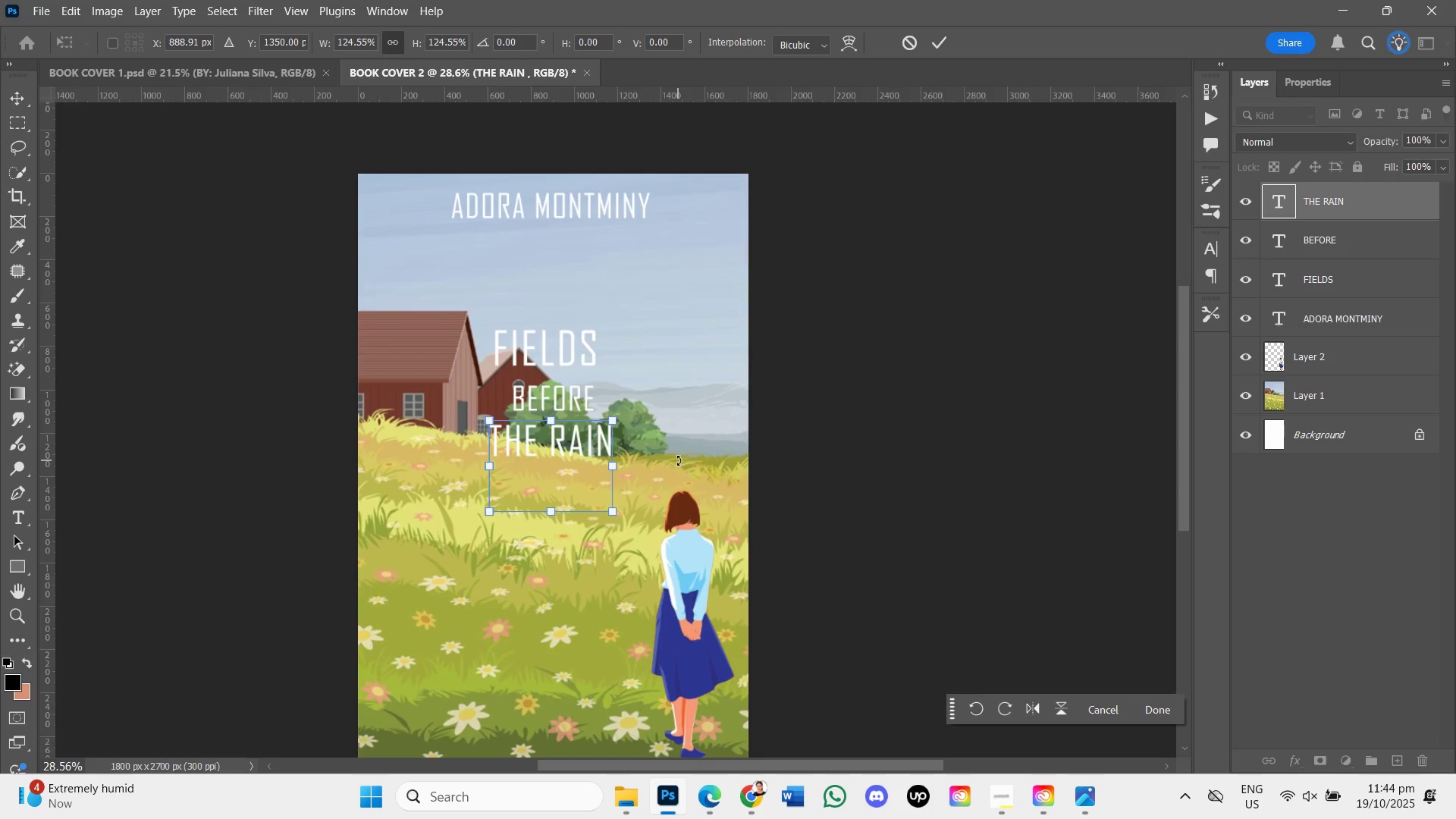 
key(Enter)
 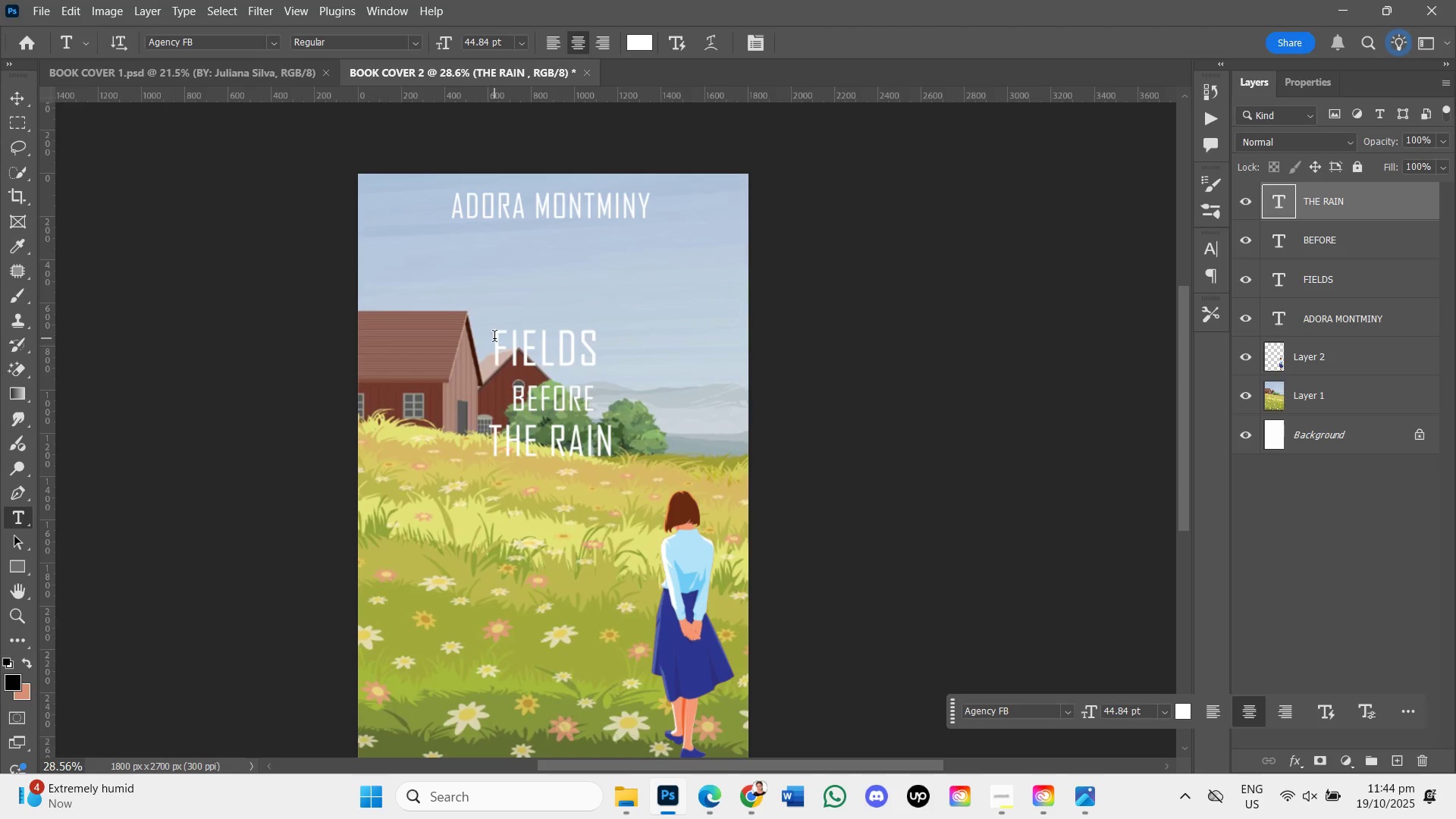 
left_click([493, 337])
 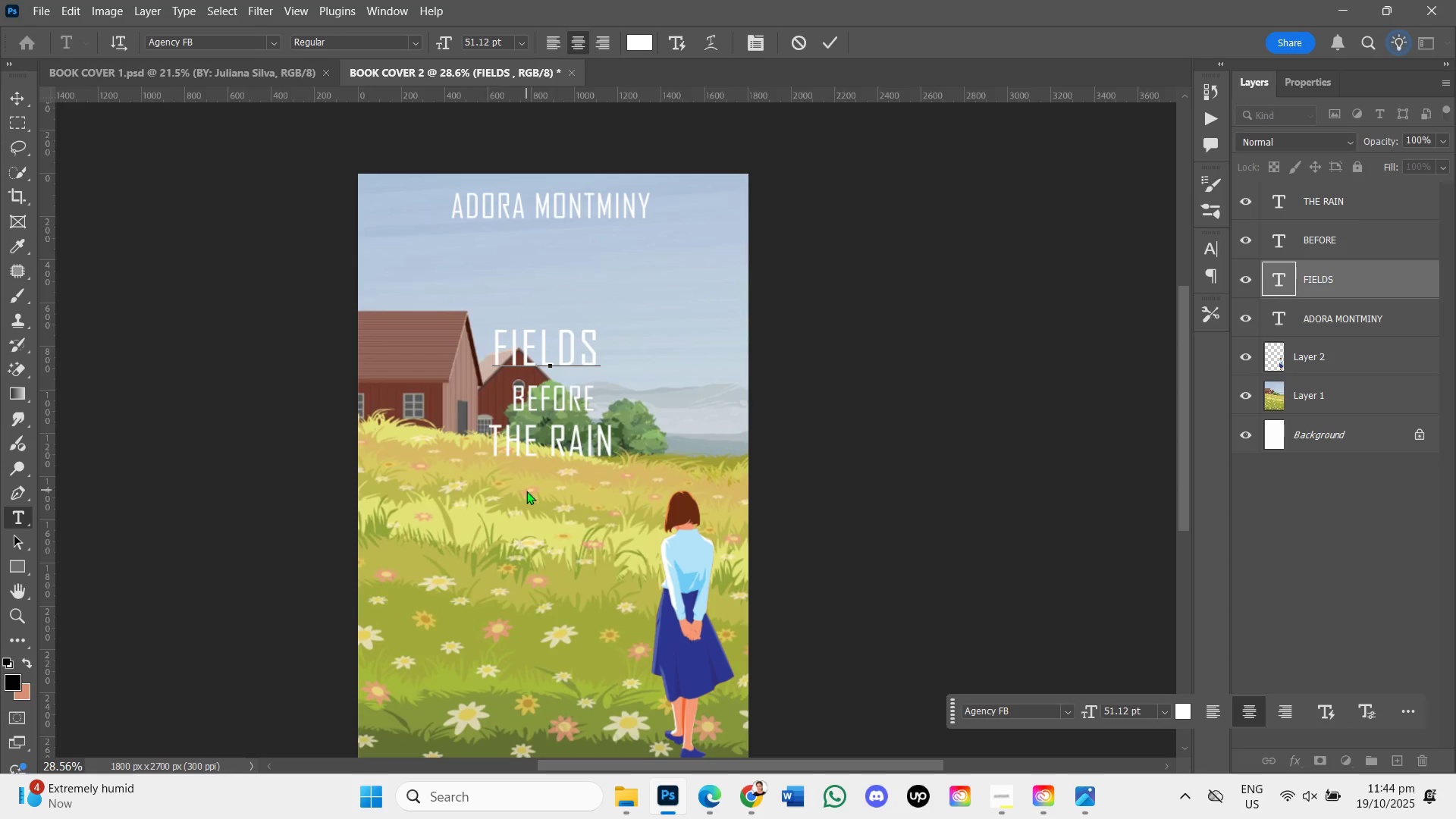 
hold_key(key=Space, duration=1.5)
 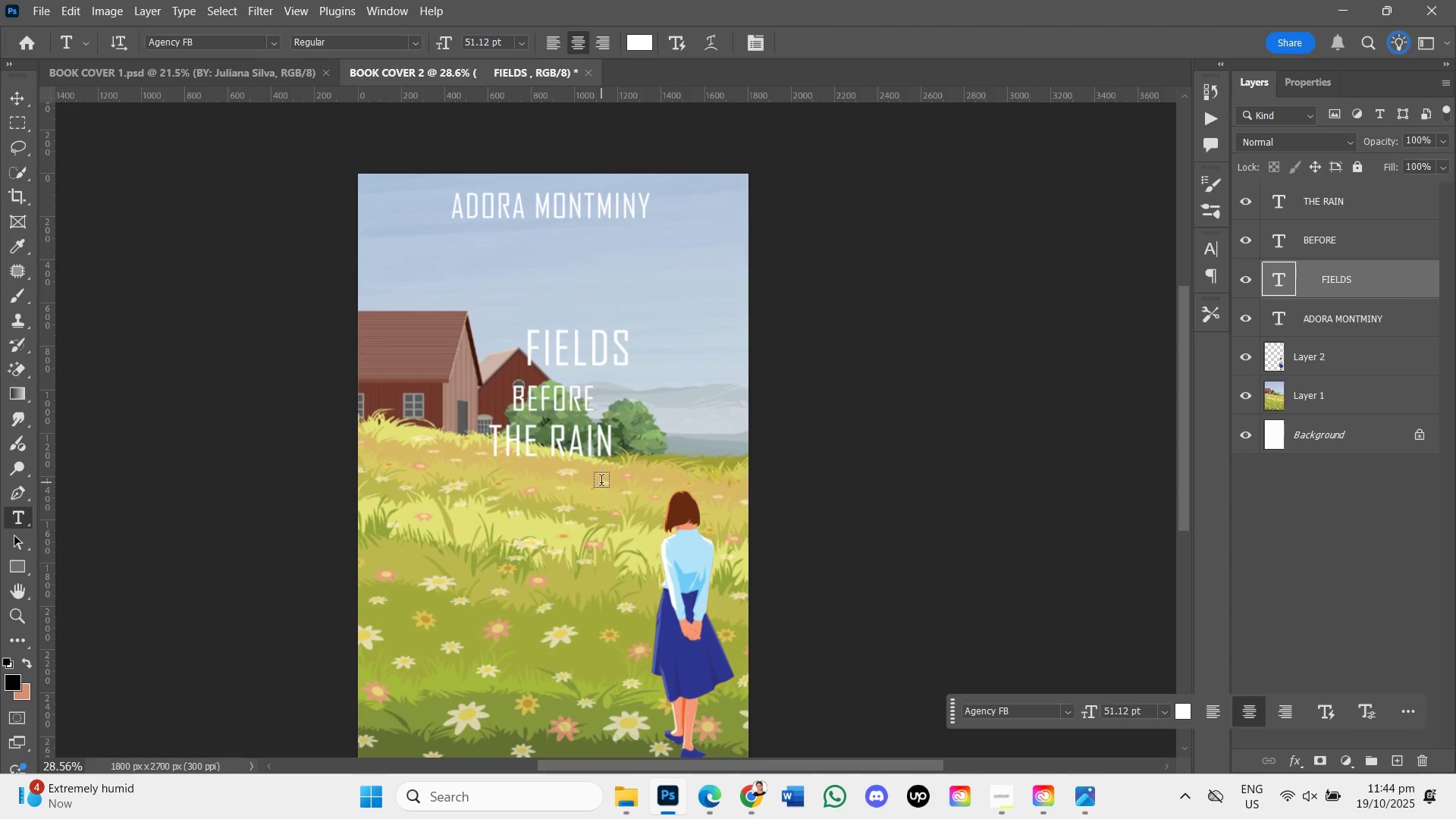 
left_click_drag(start_coordinate=[461, 480], to_coordinate=[601, 482])
 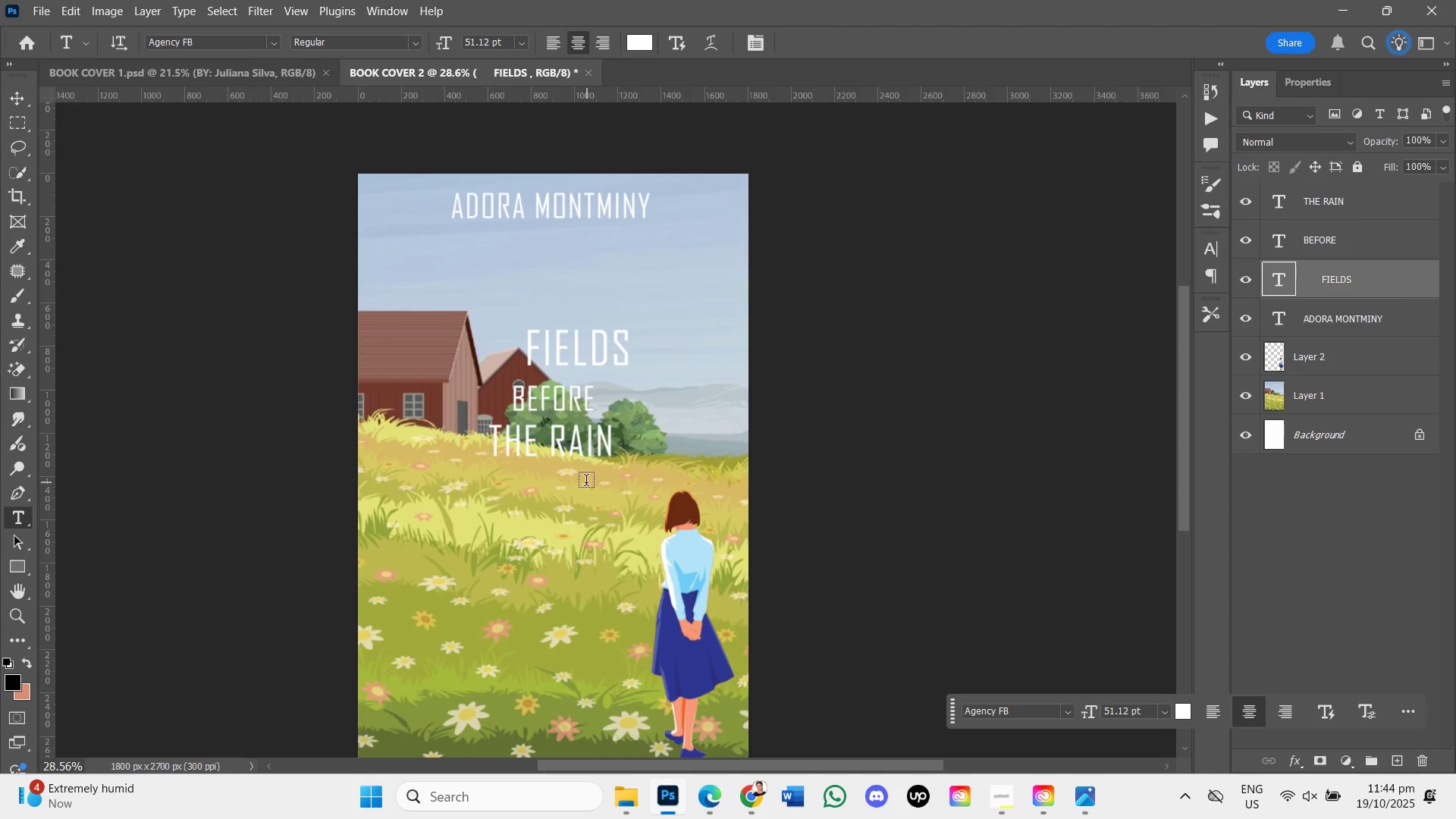 
hold_key(key=Space, duration=0.59)
 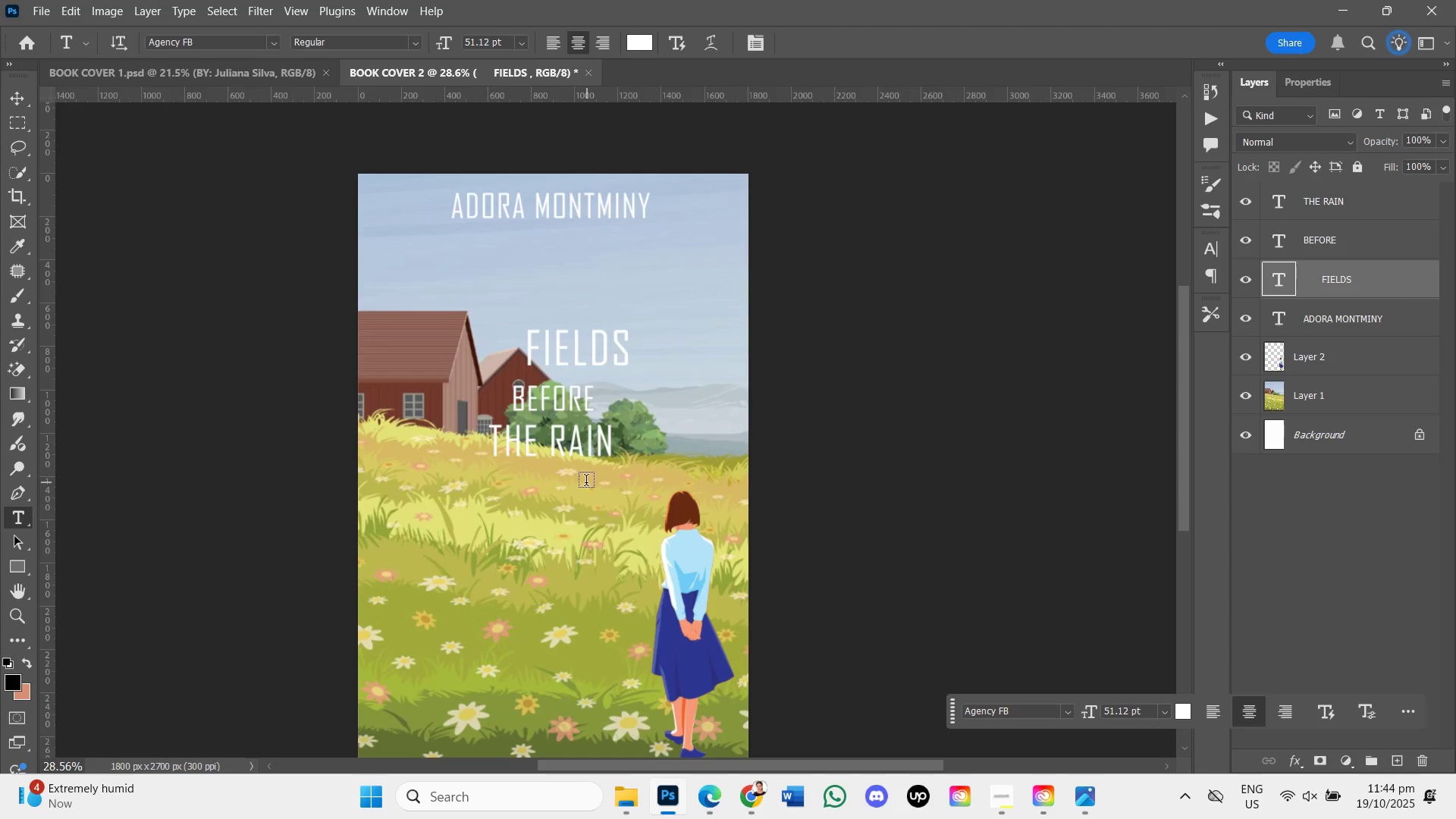 
key(Control+X)
 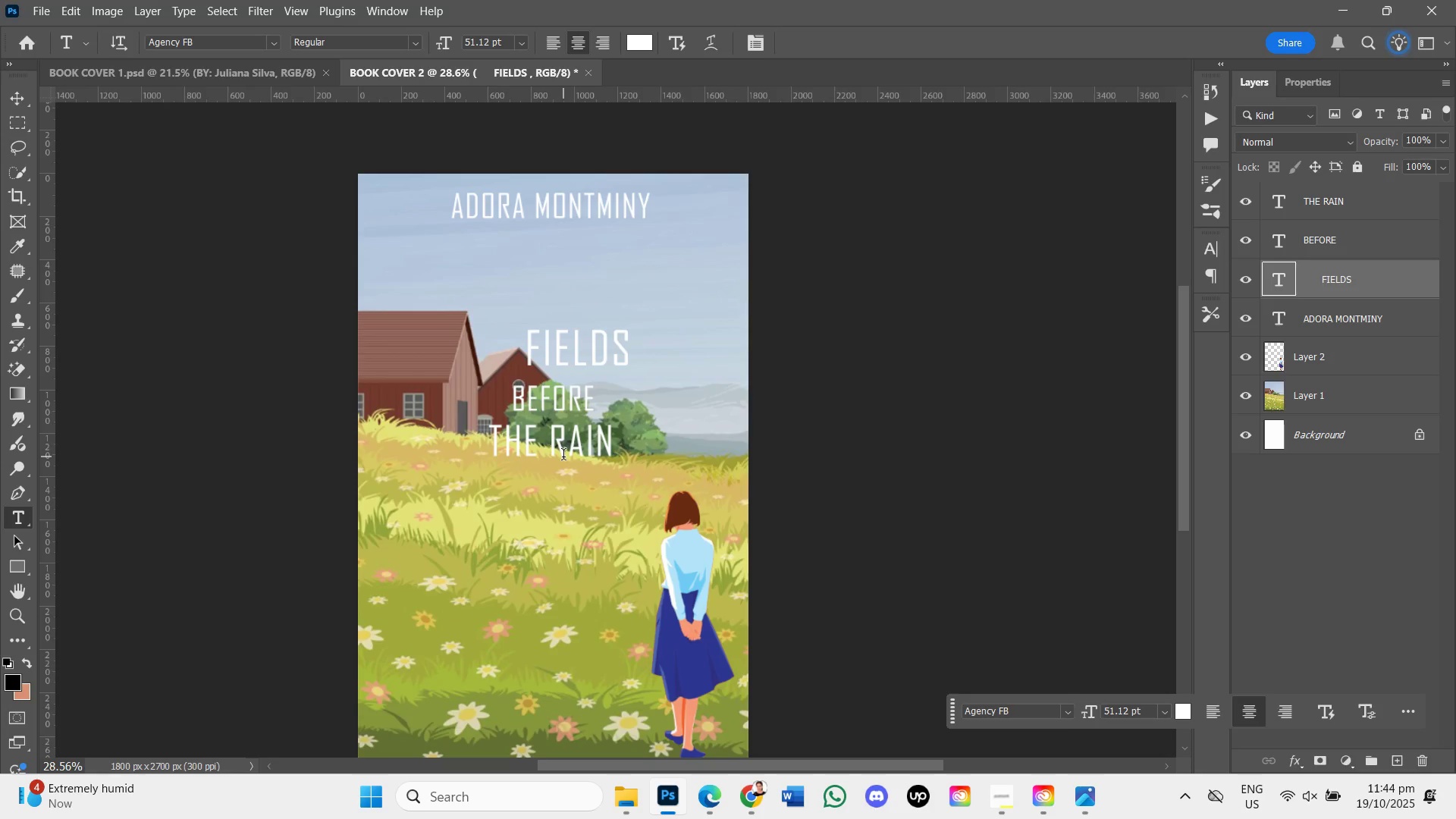 
key(Control+Z)
 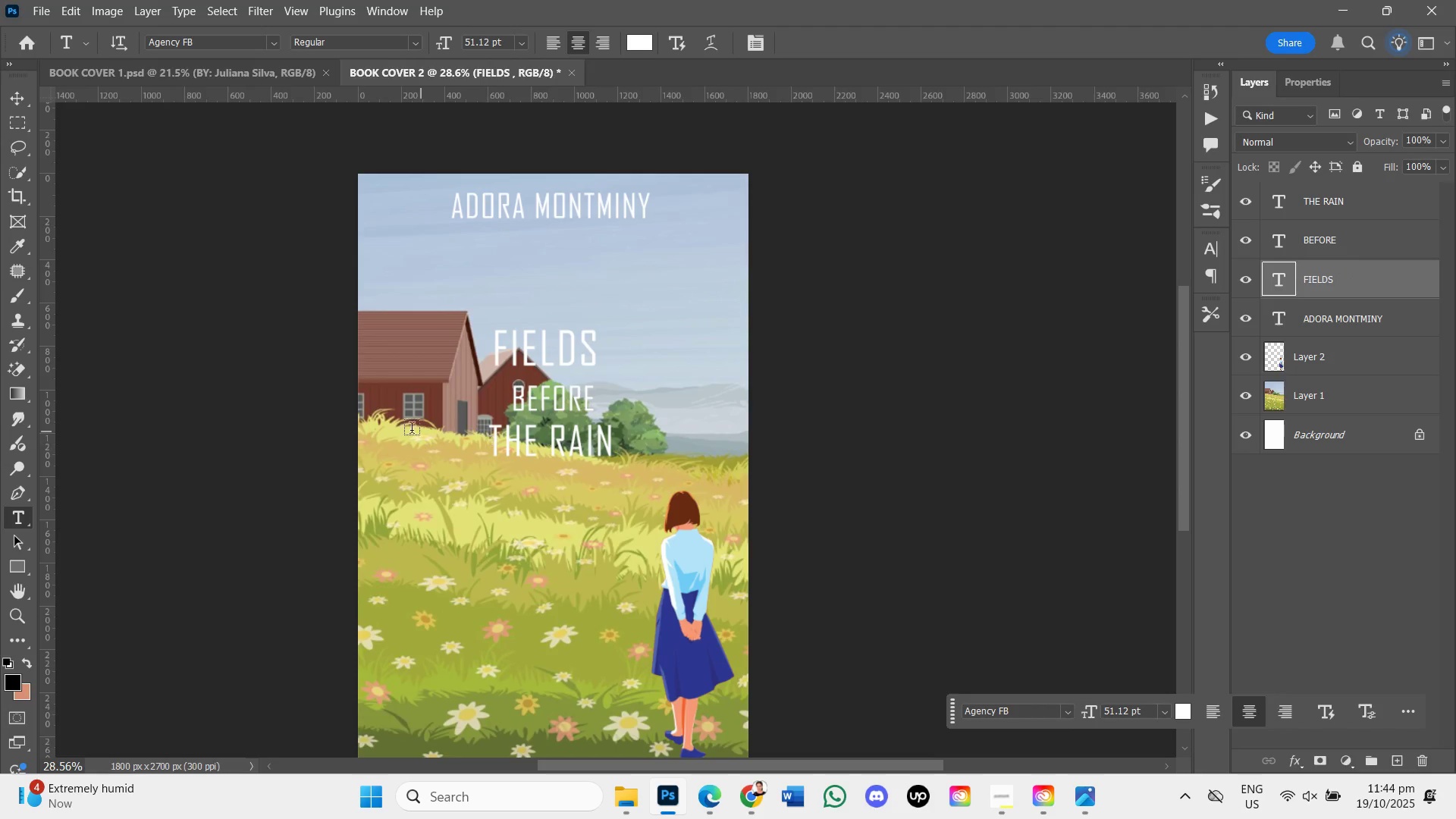 
left_click([335, 404])
 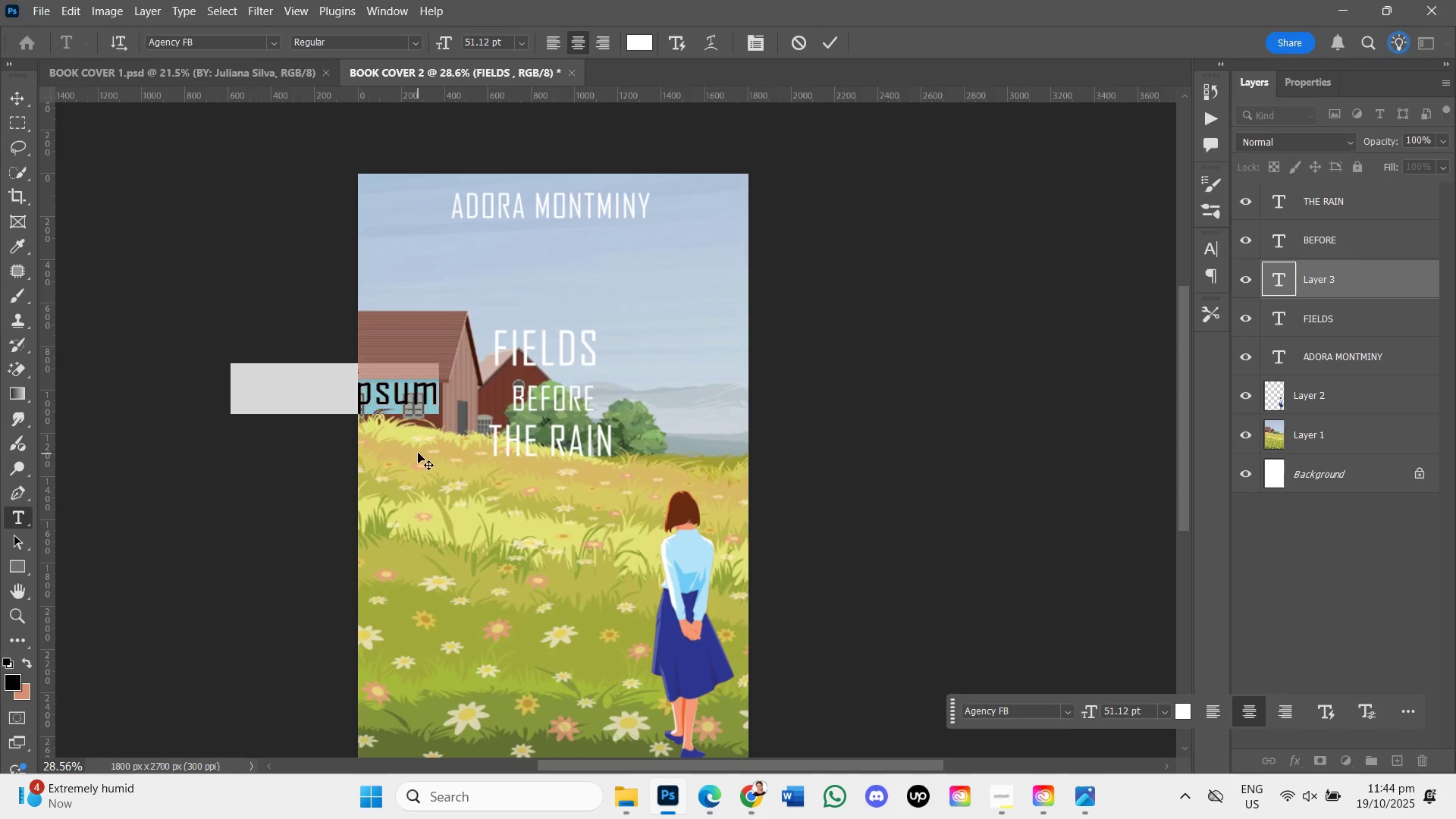 
key(Control+Z)
 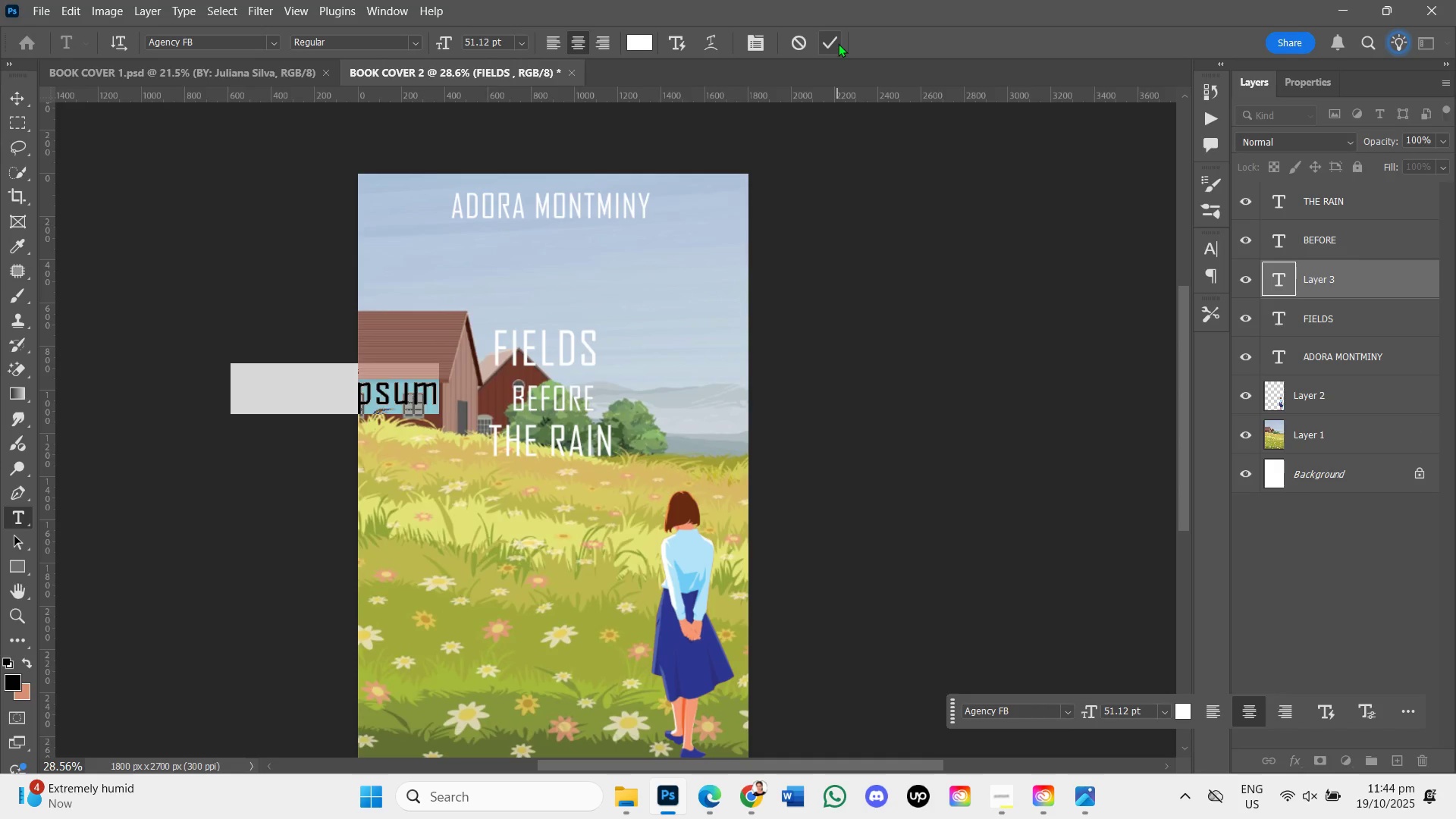 
left_click([837, 38])
 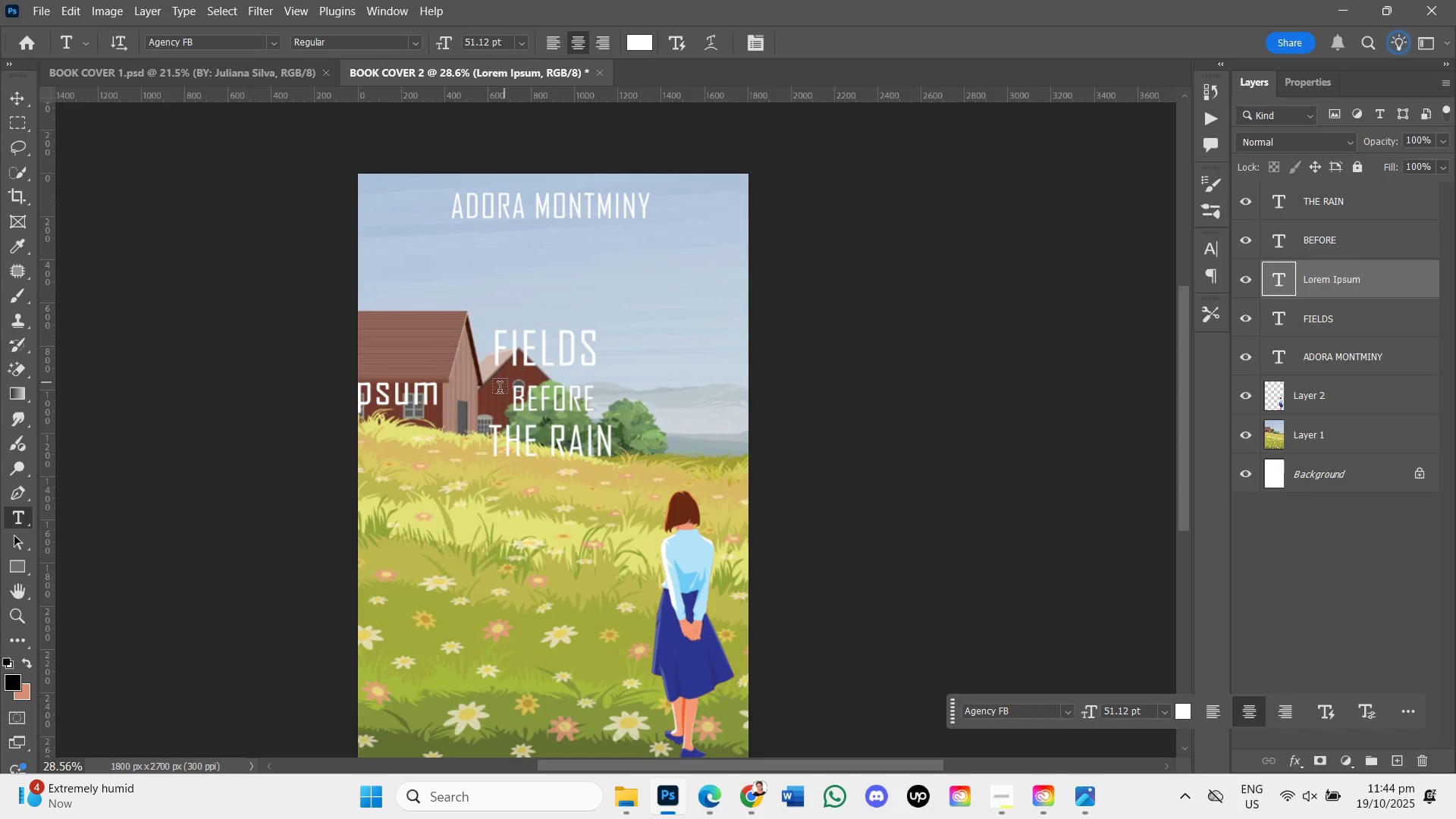 
key(Control+Z)
 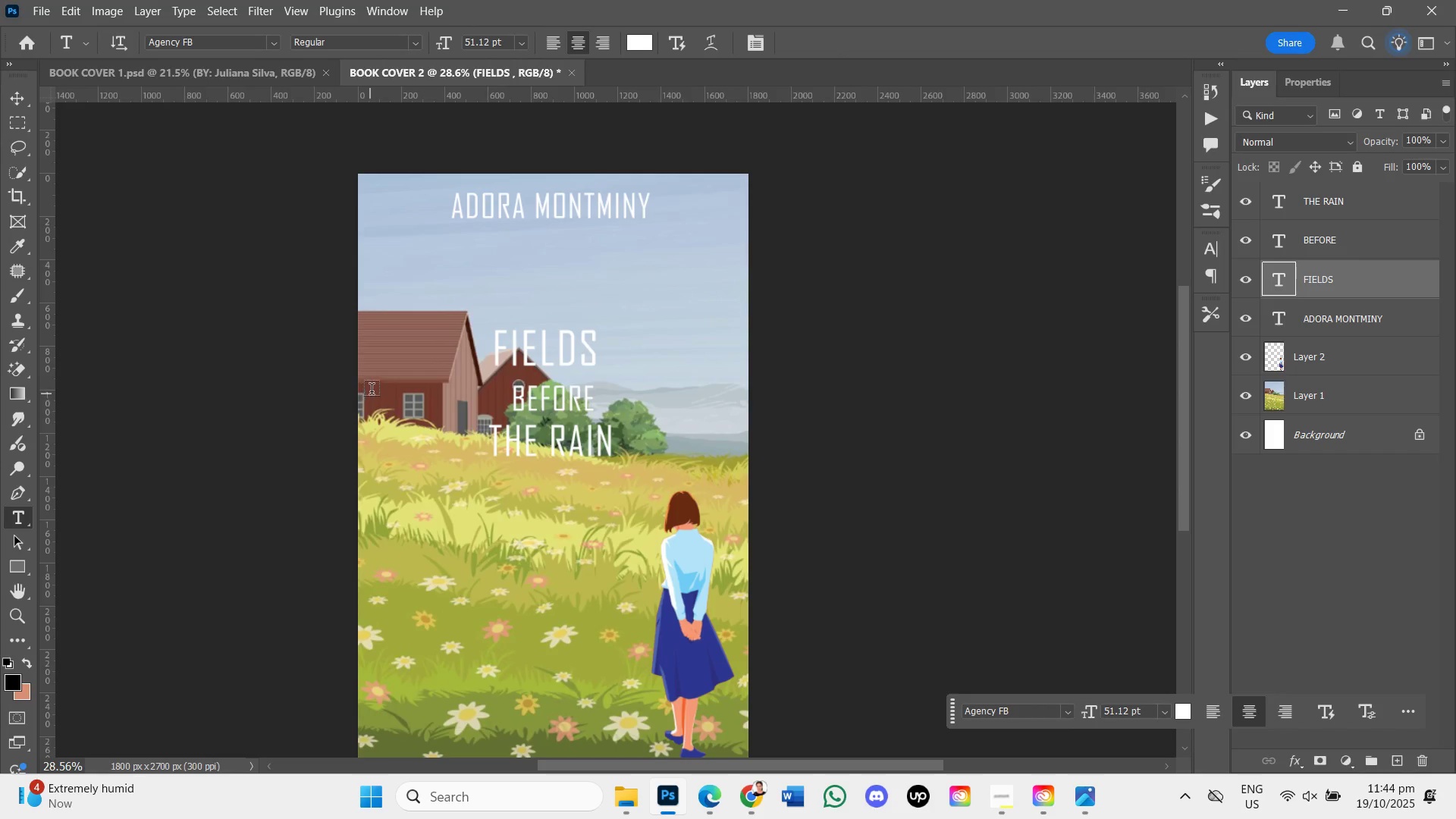 
type(MBM)
 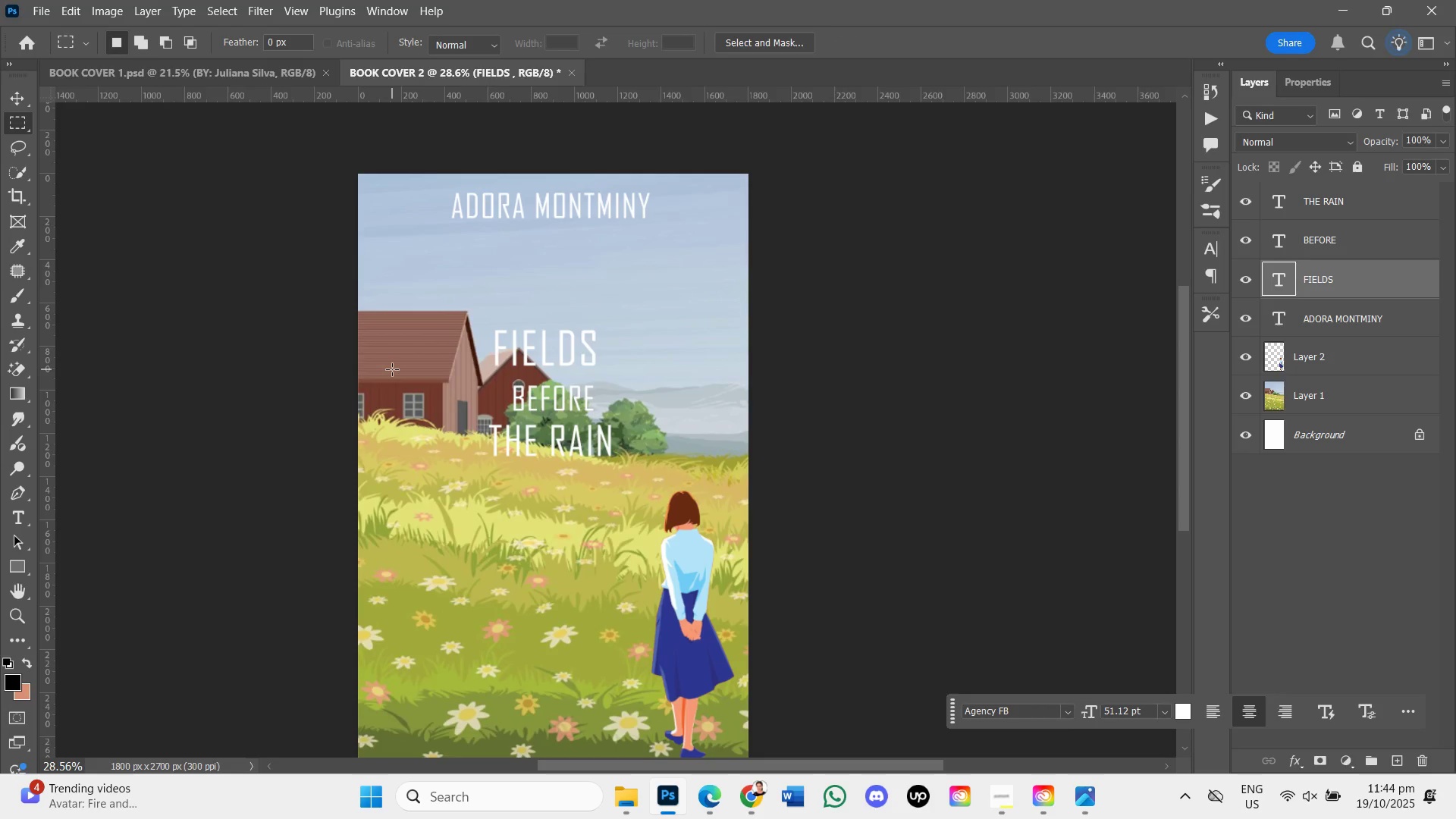 
hold_key(key=Space, duration=1.5)
 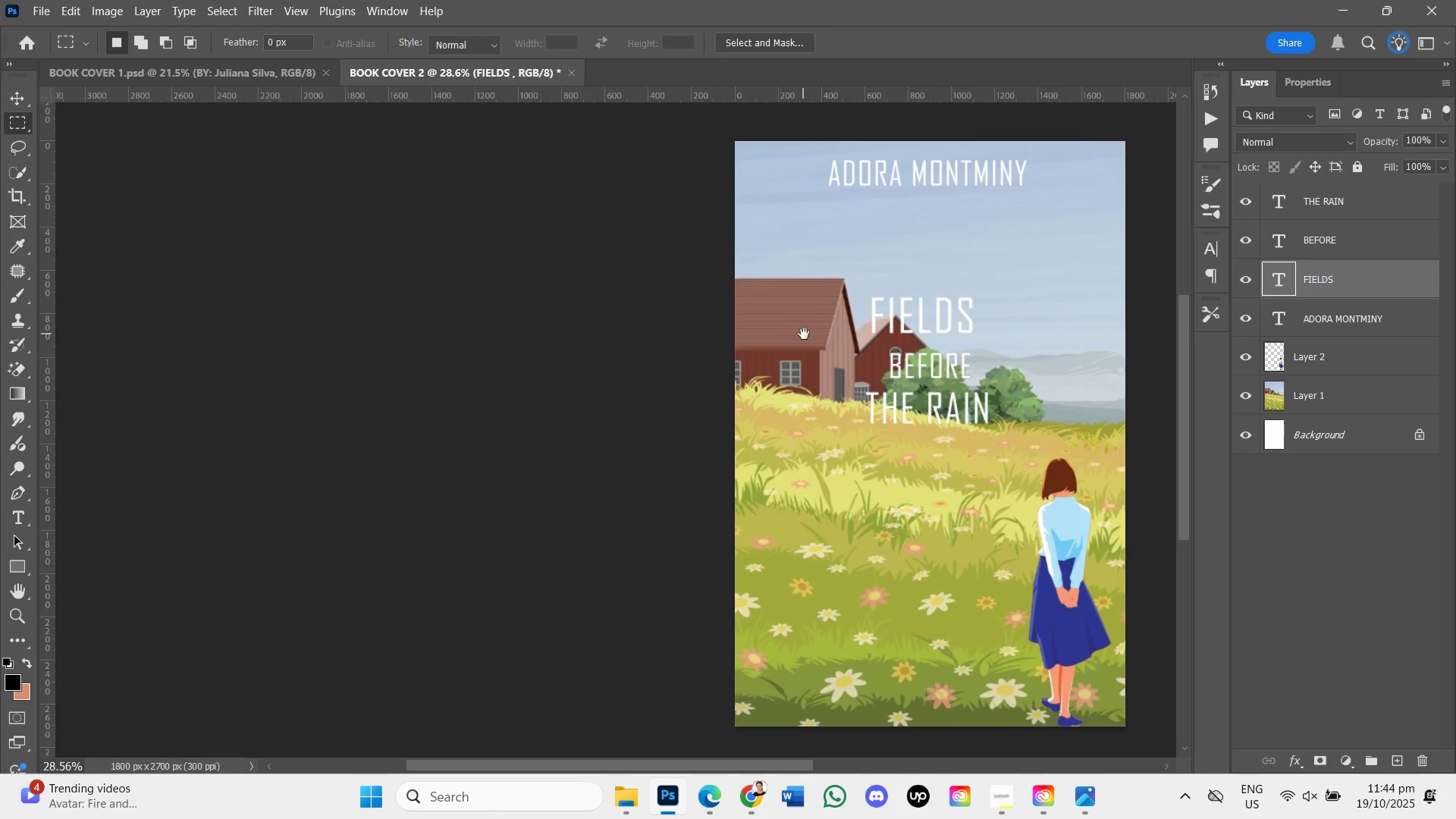 
left_click_drag(start_coordinate=[424, 369], to_coordinate=[805, 333])
 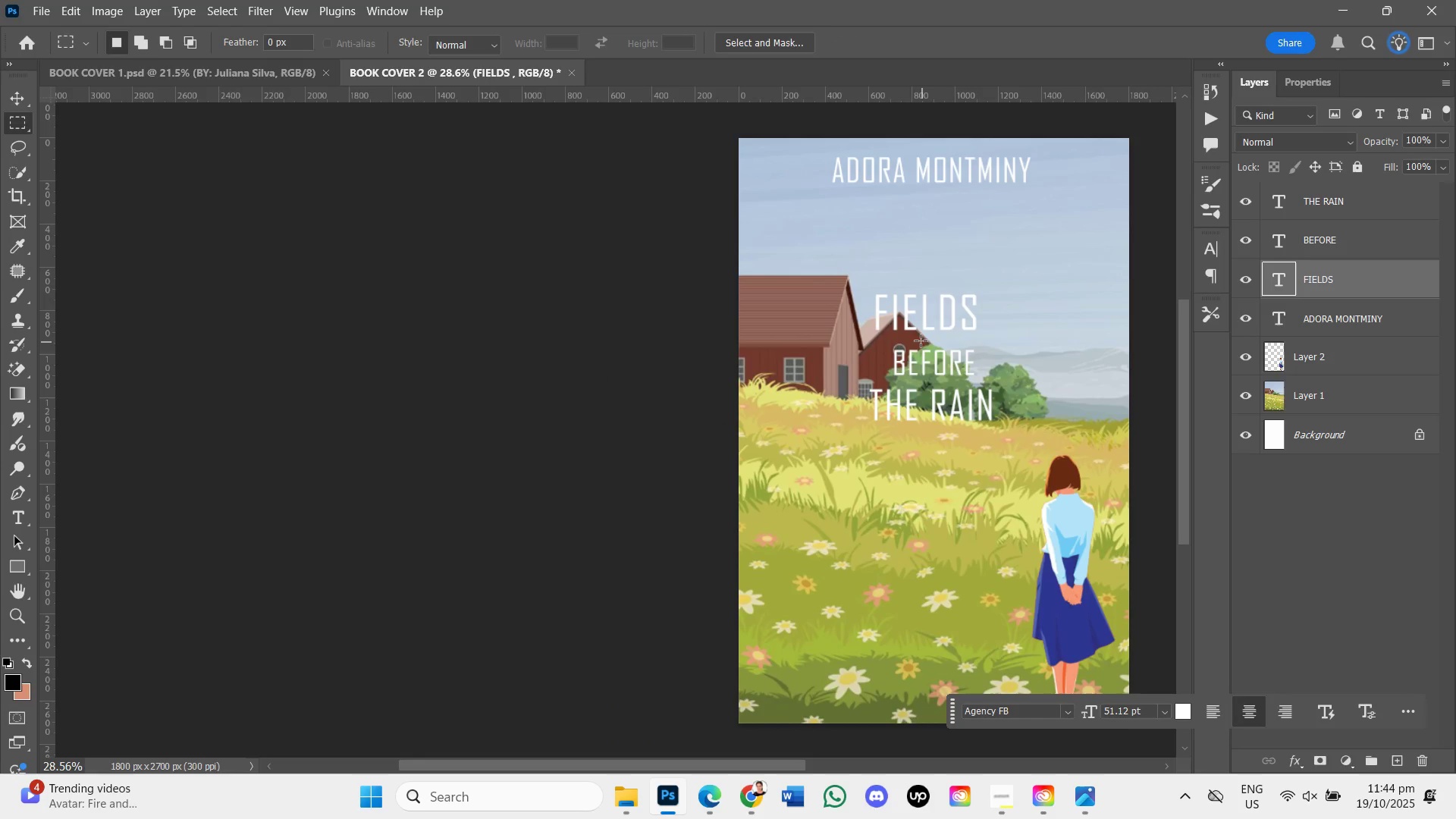 
hold_key(key=Space, duration=1.17)
 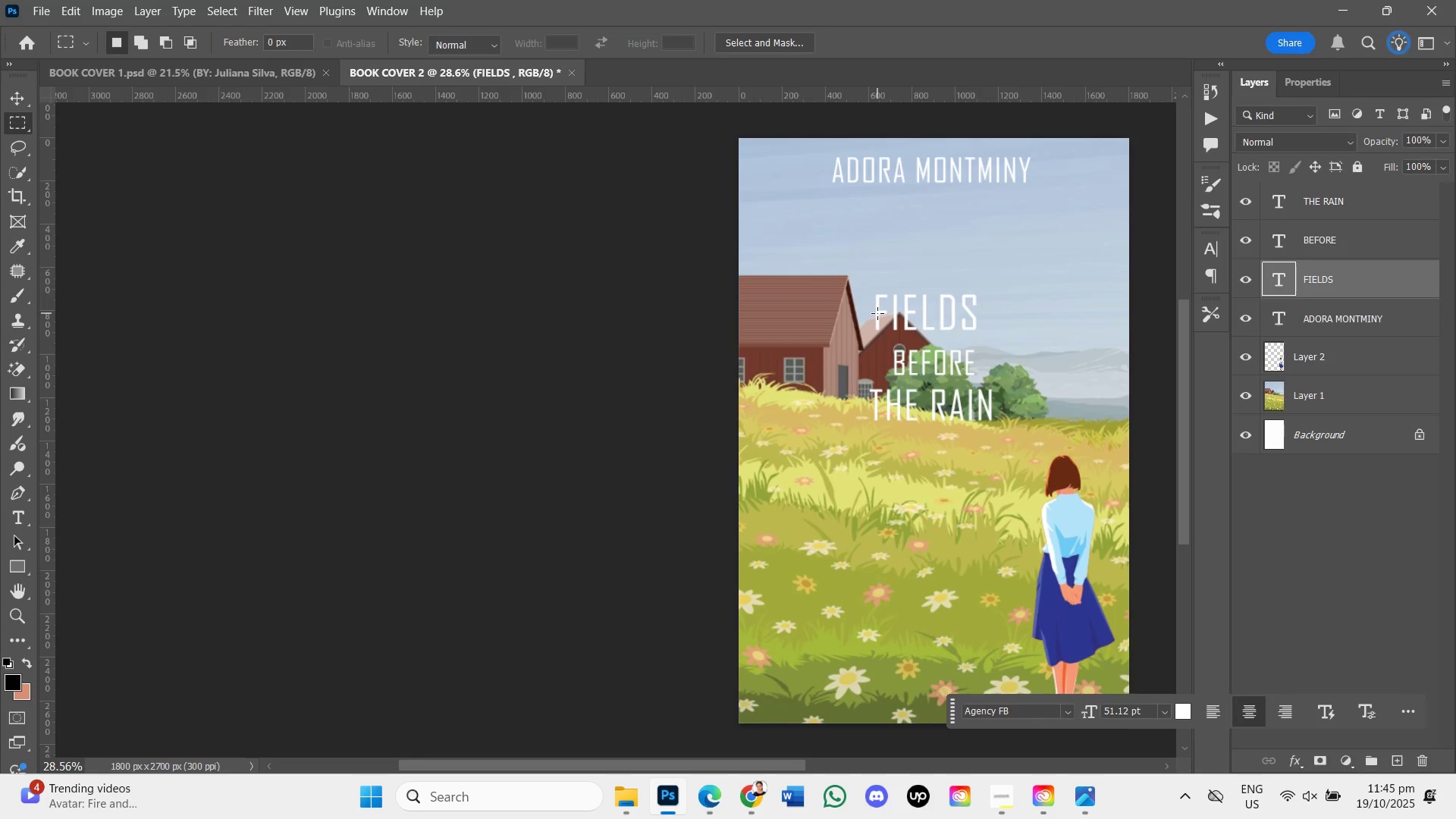 
left_click_drag(start_coordinate=[876, 312], to_coordinate=[896, 312])
 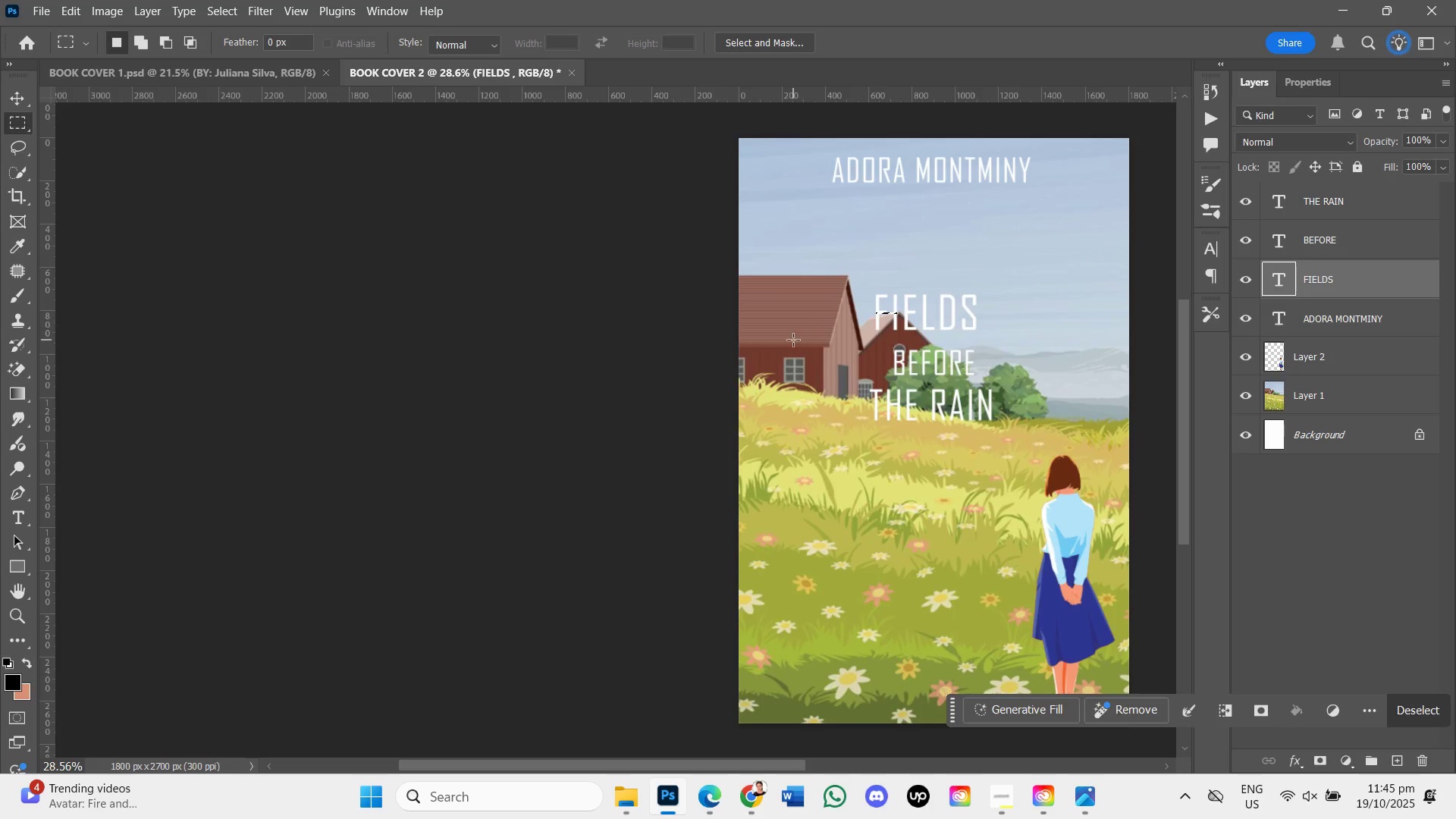 
key(Control+Z)
 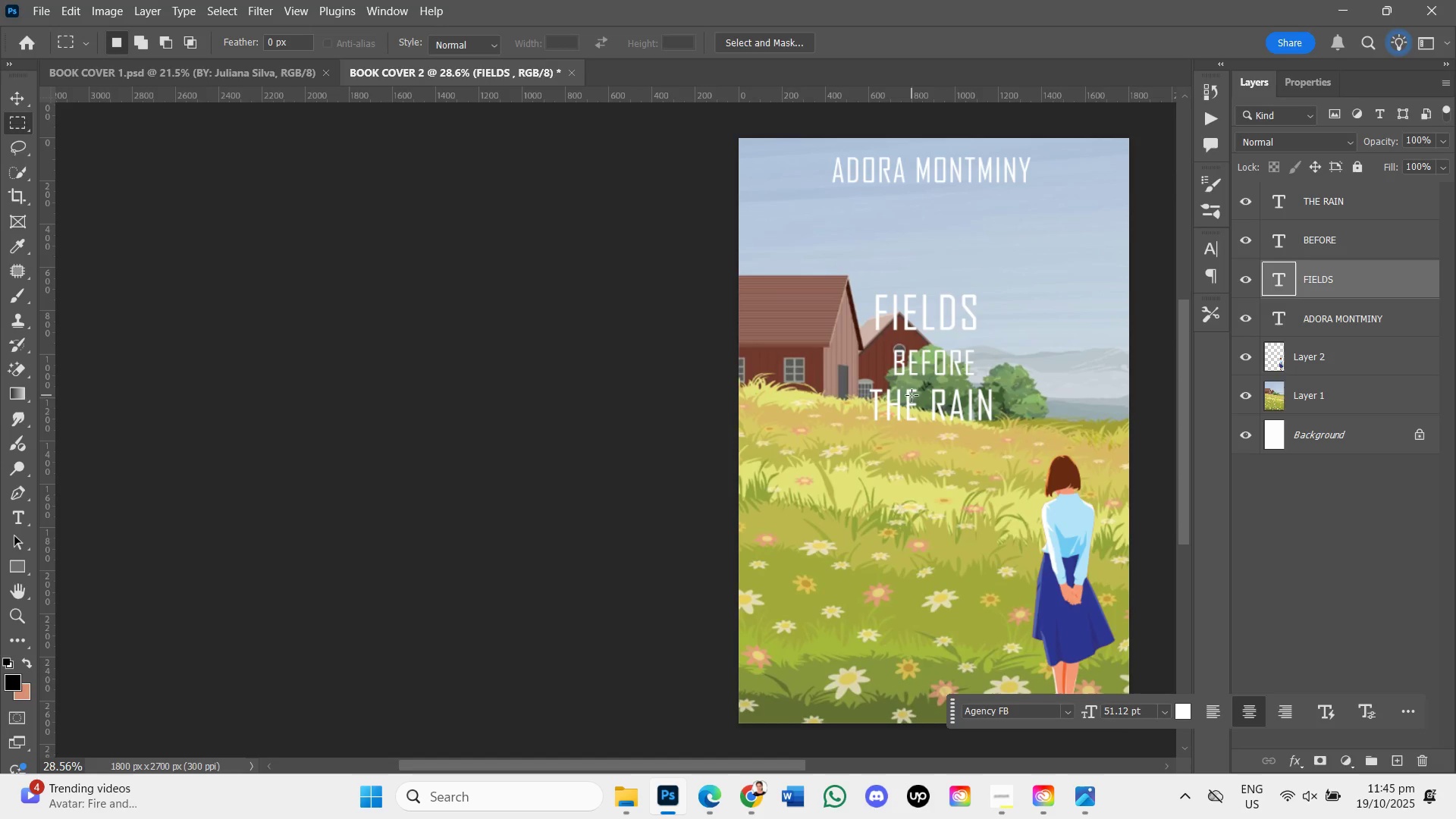 
key(Control+T)
 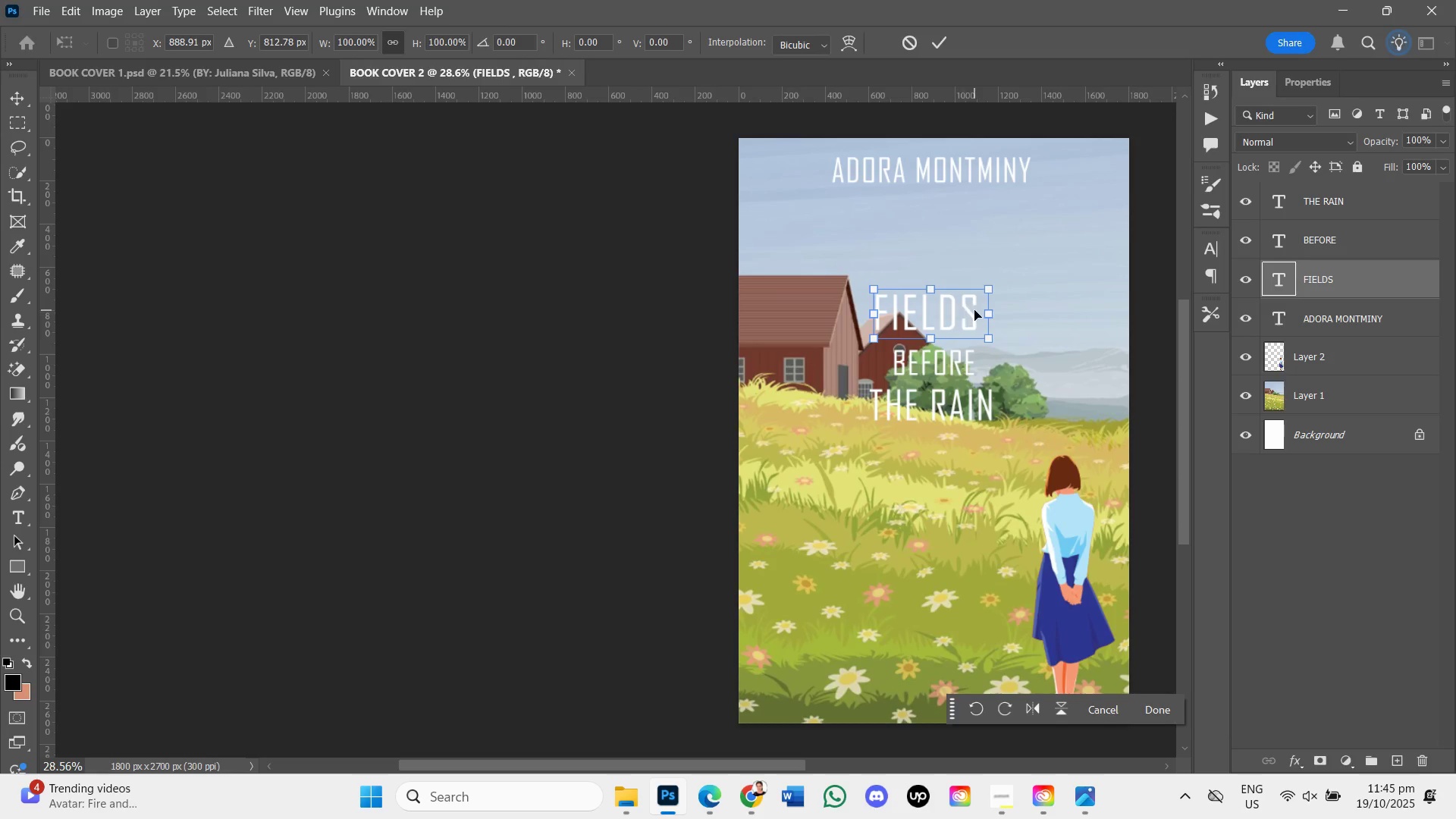 
double_click([974, 310])
 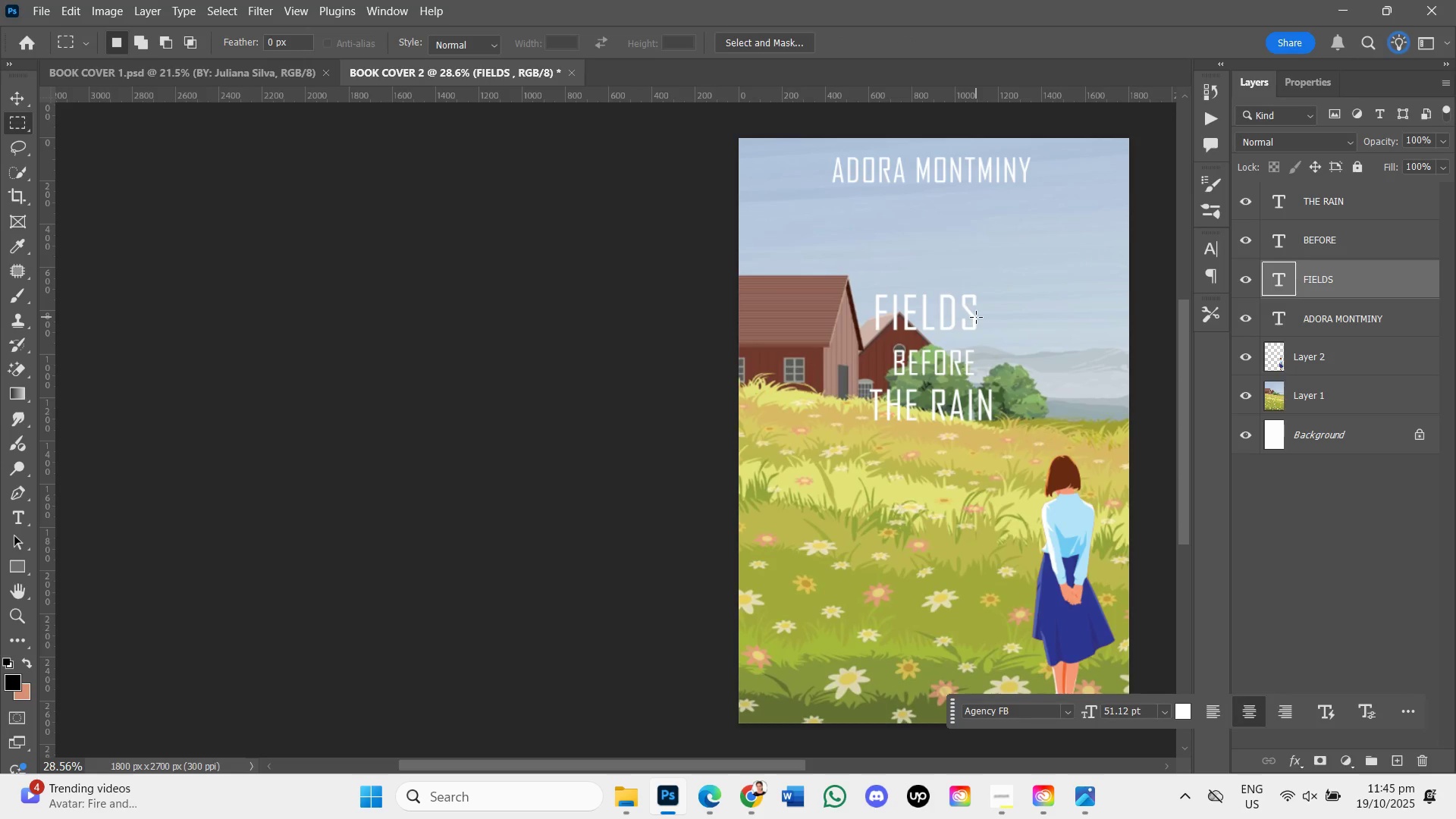 
key(T)
 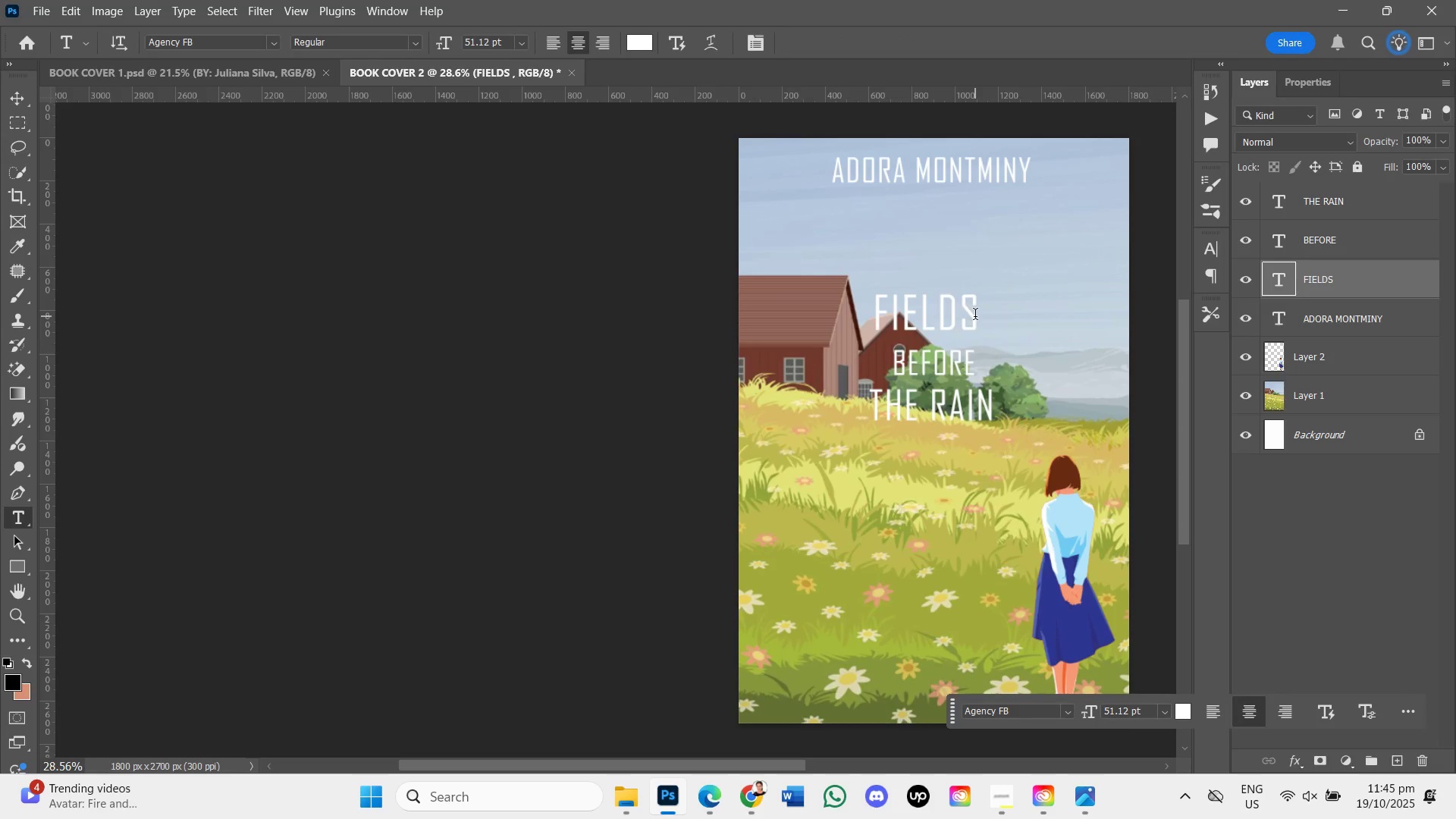 
left_click_drag(start_coordinate=[975, 316], to_coordinate=[877, 293])
 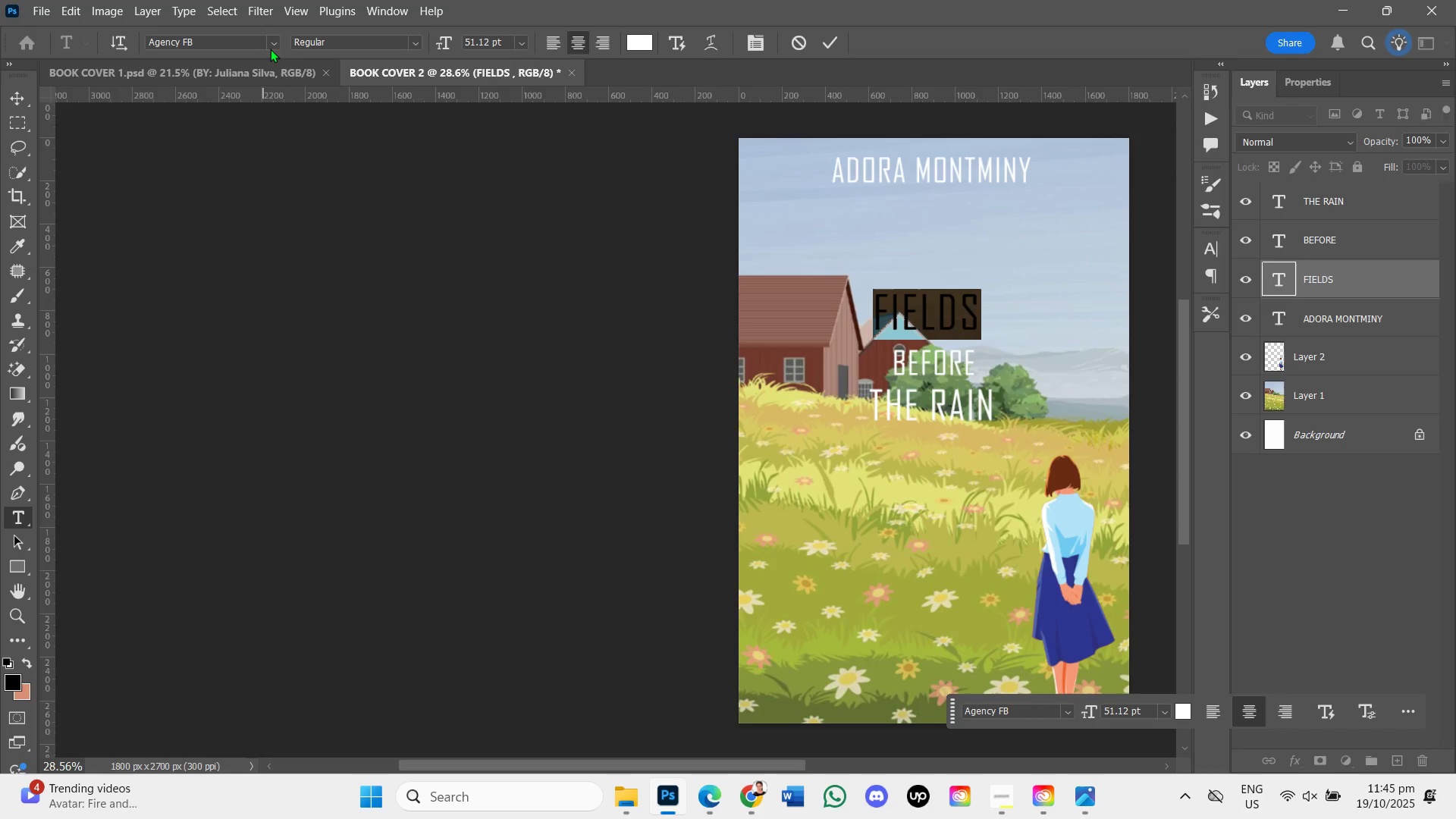 
left_click([271, 45])
 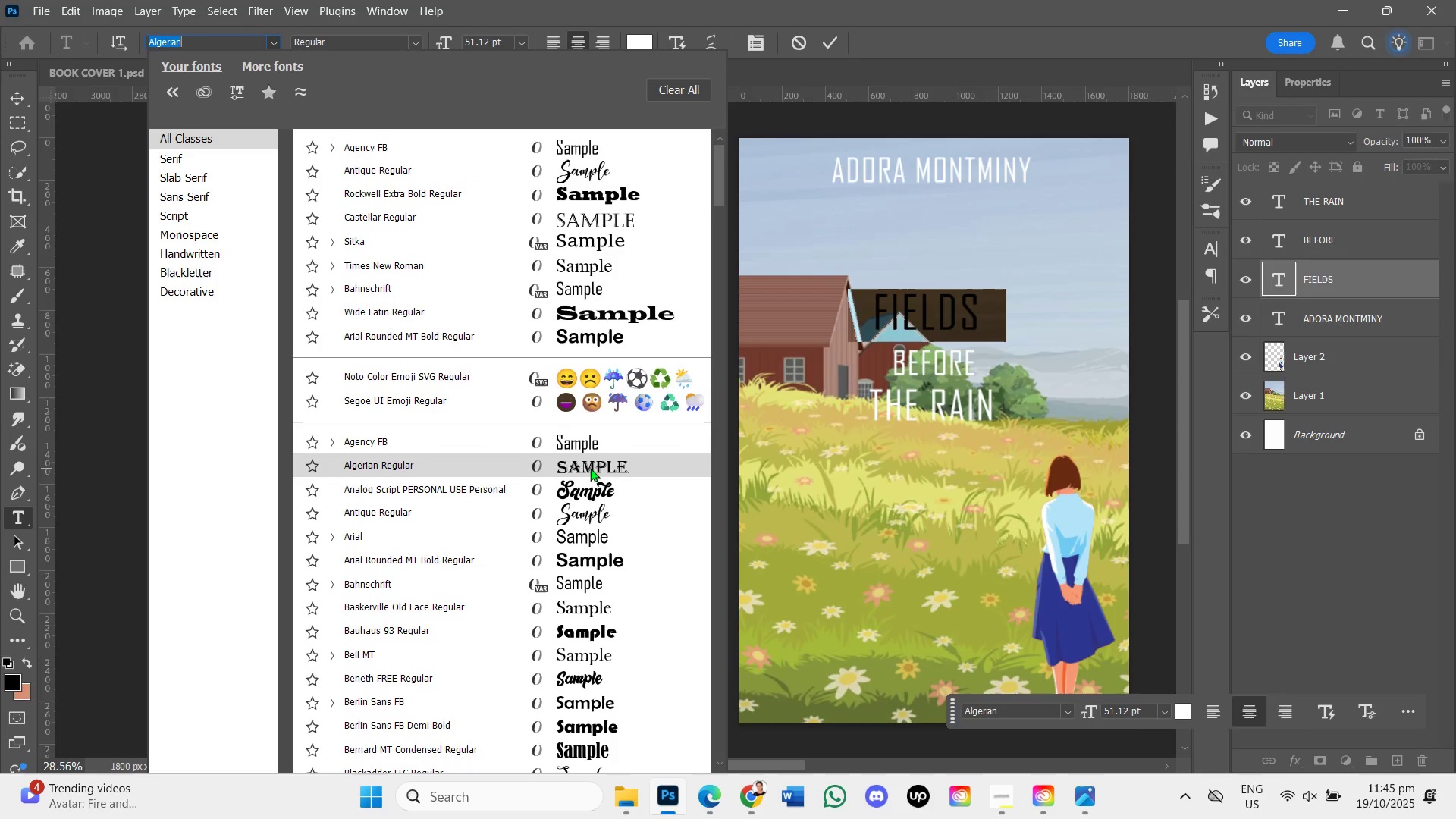 
wait(13.42)
 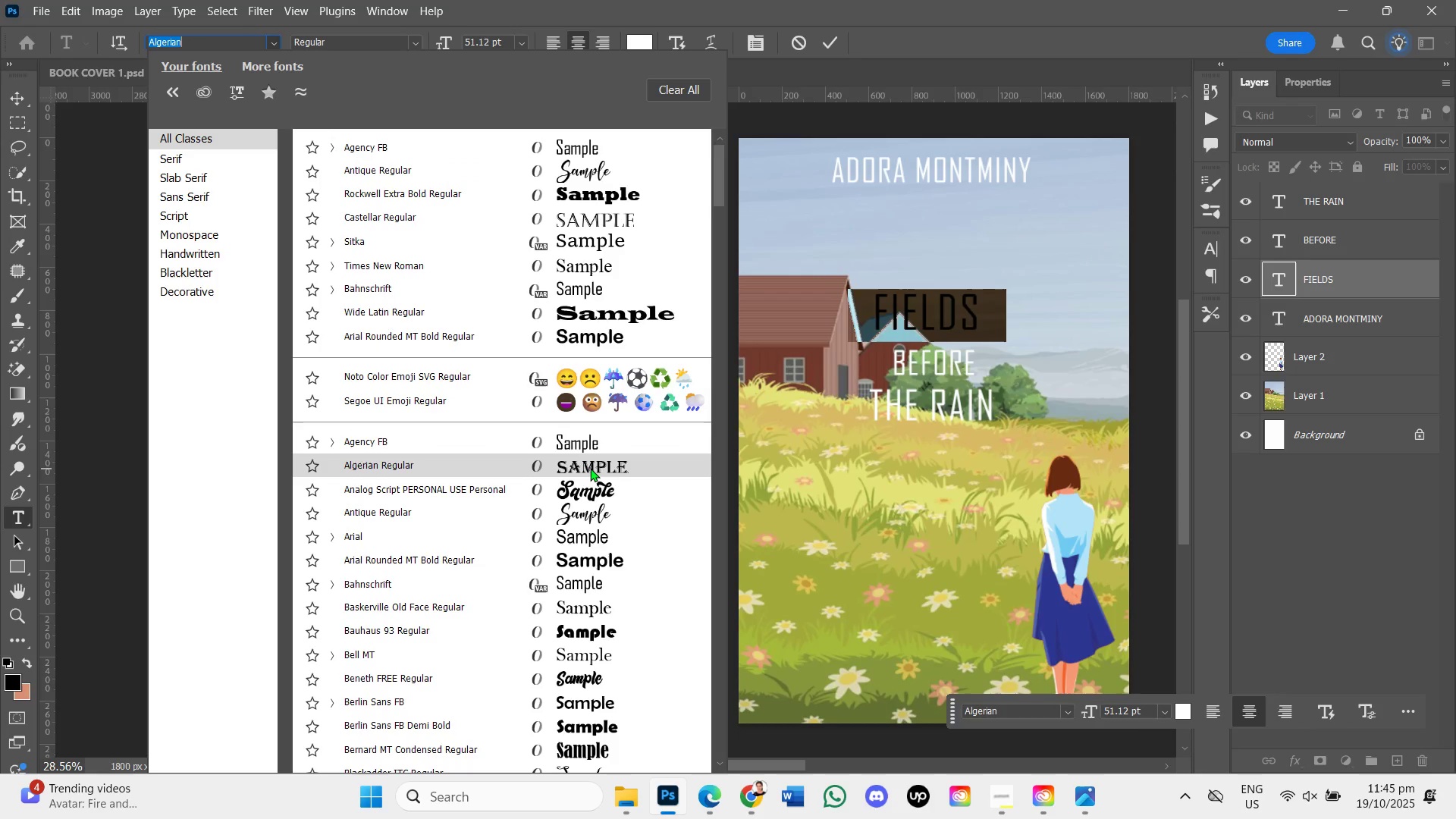 
scroll: coordinate [593, 413], scroll_direction: down, amount: 2.0
 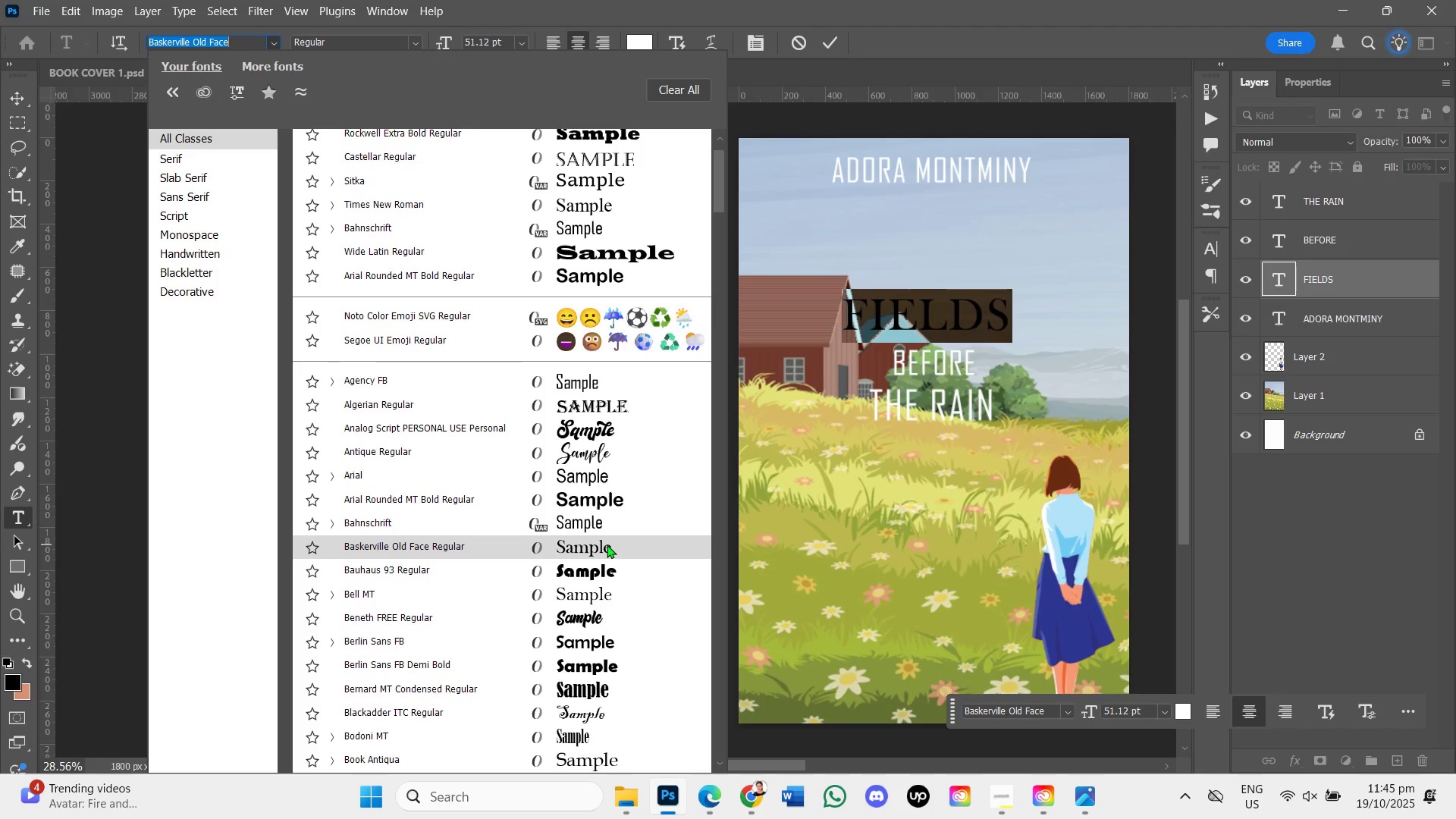 
wait(8.97)
 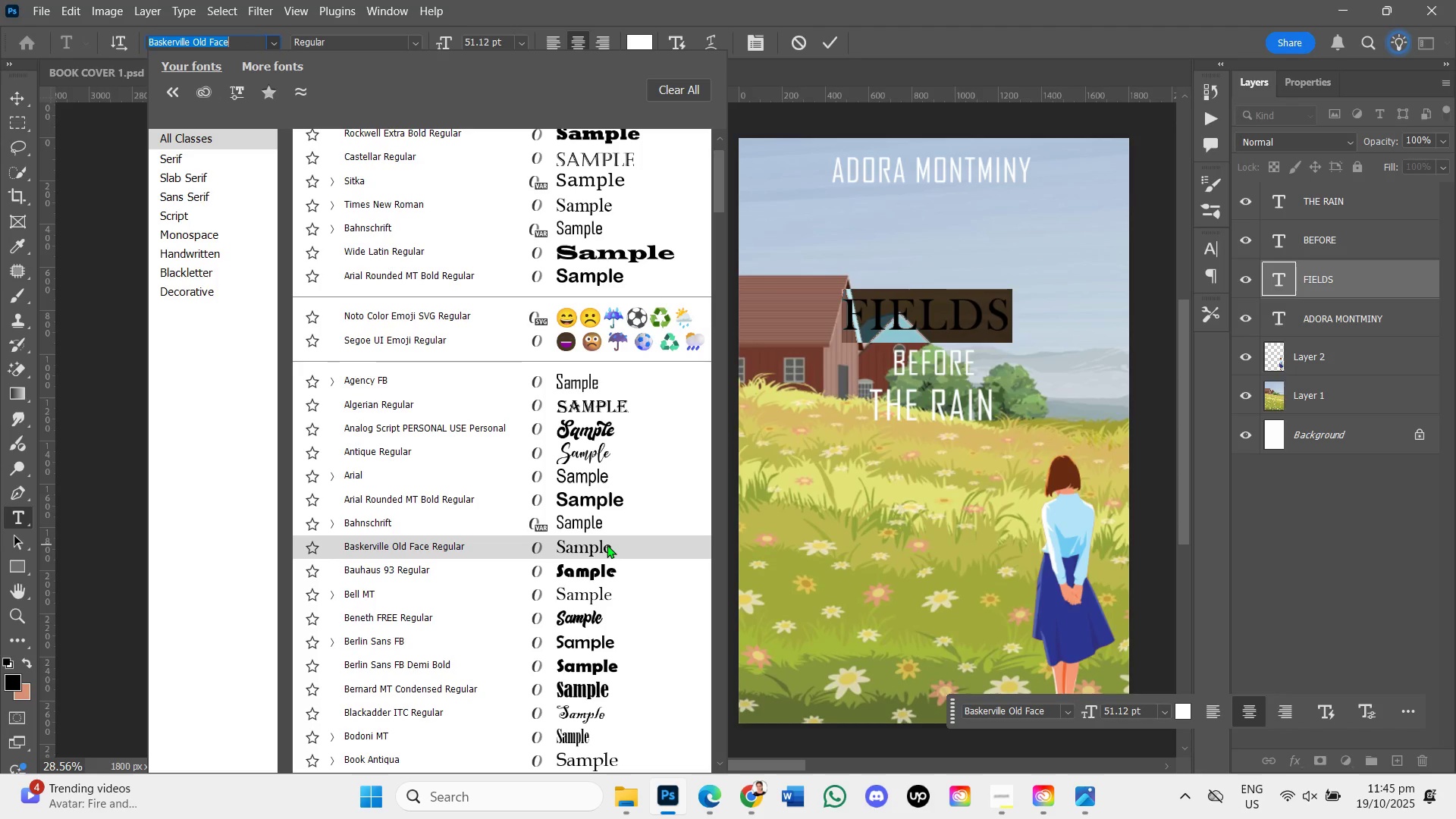 
scroll: coordinate [603, 694], scroll_direction: down, amount: 4.0
 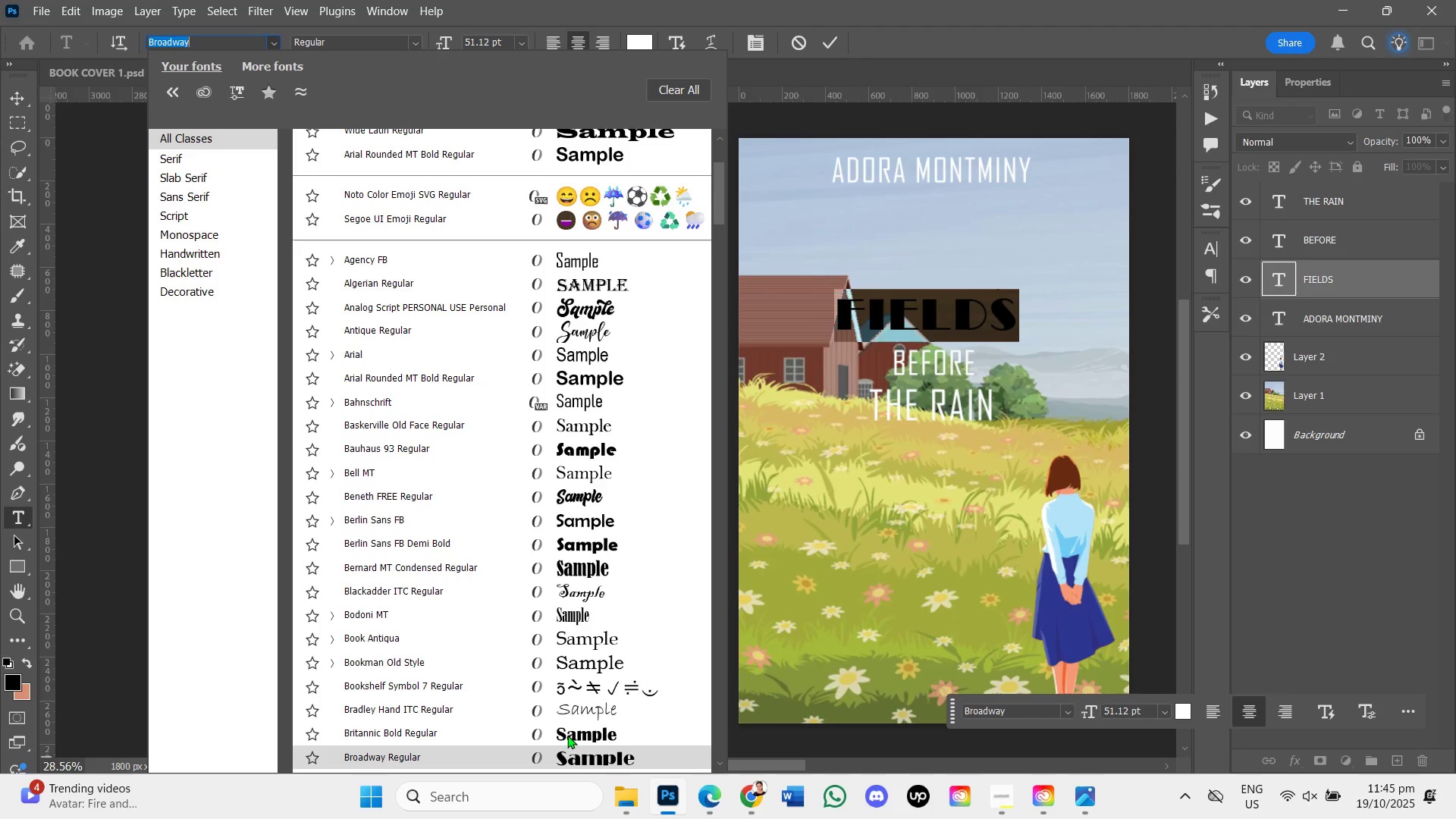 
wait(10.3)
 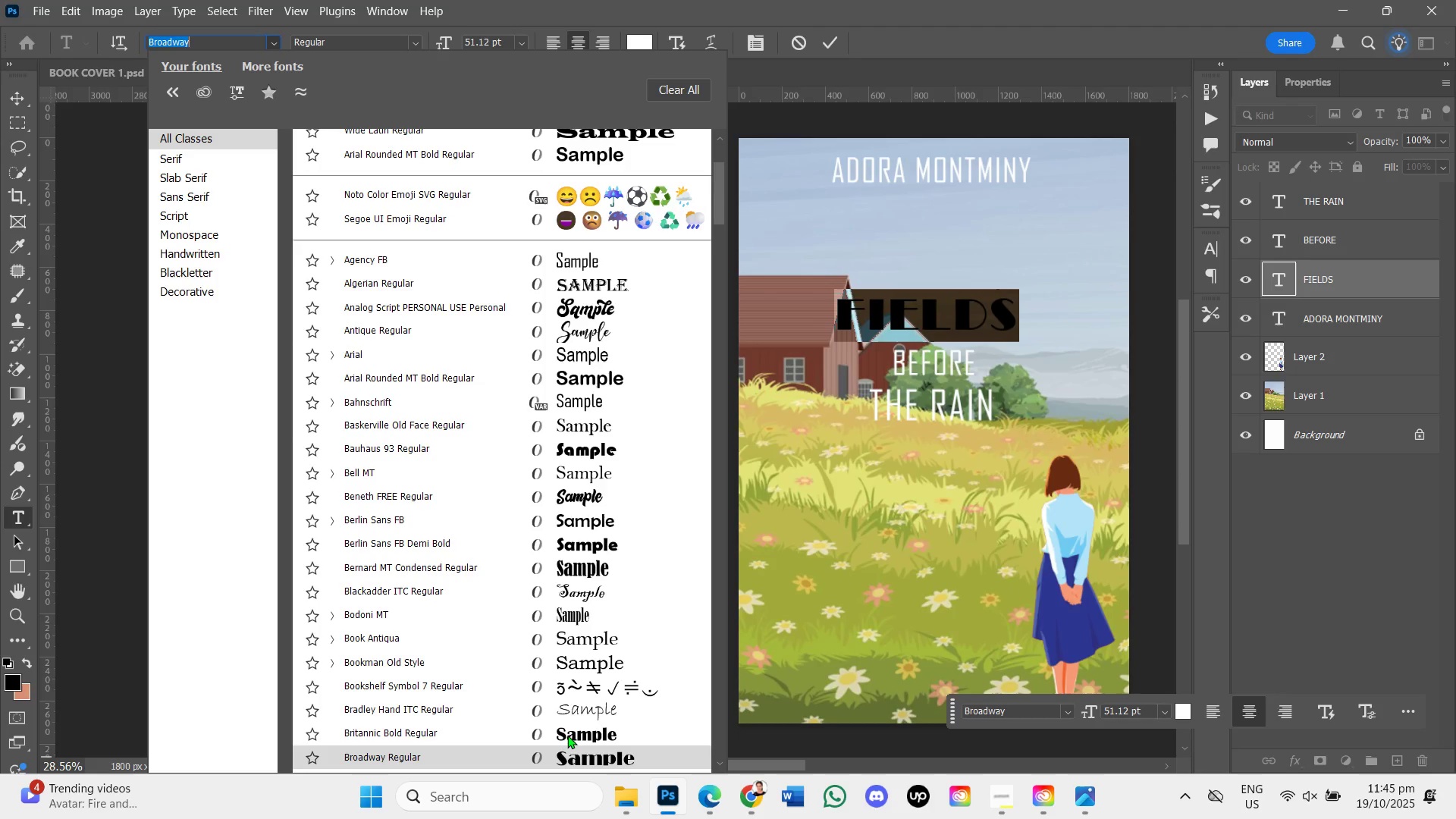 
scroll: coordinate [607, 639], scroll_direction: down, amount: 2.0
 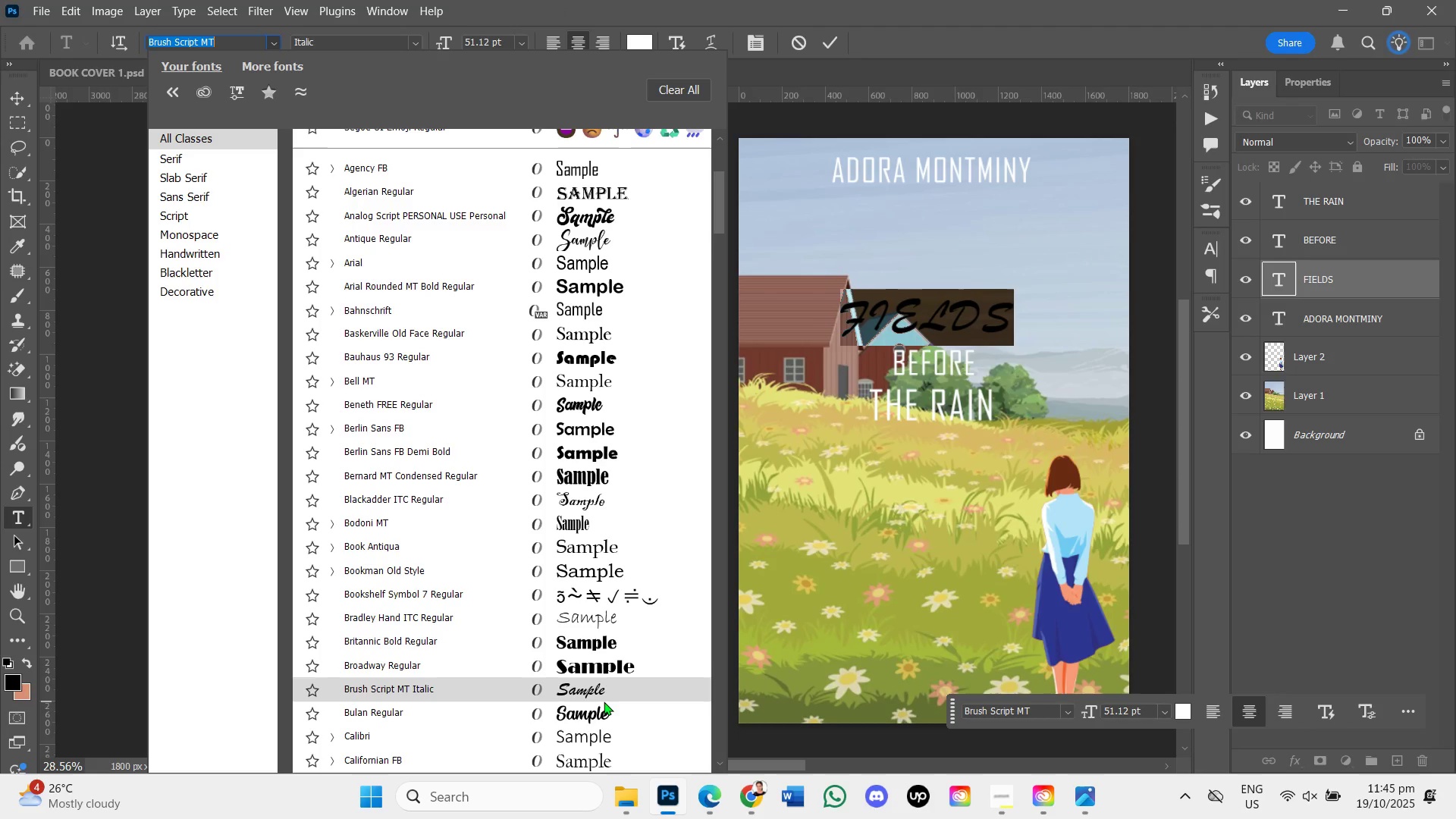 
wait(11.14)
 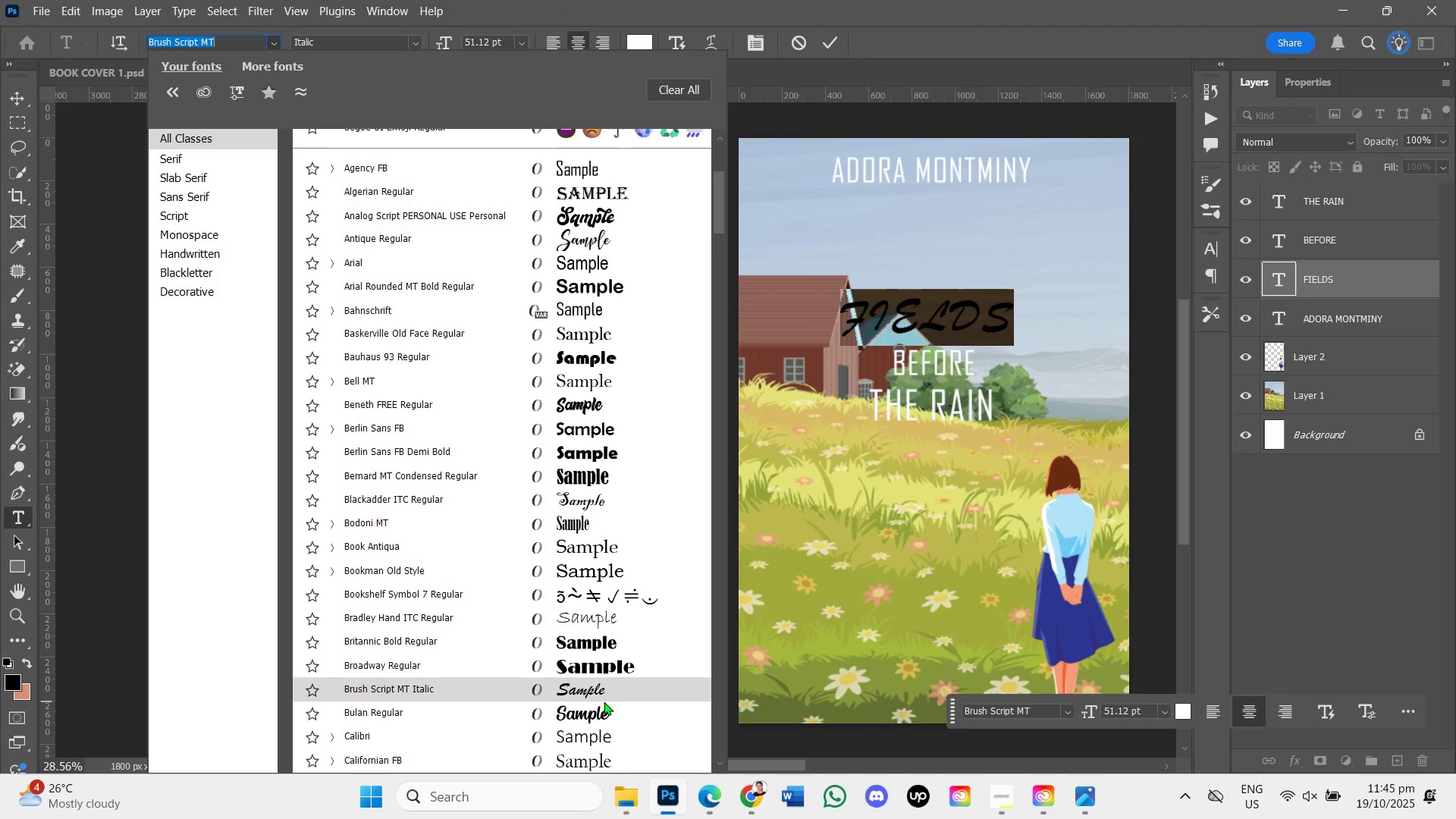 
scroll: coordinate [605, 704], scroll_direction: down, amount: 2.0
 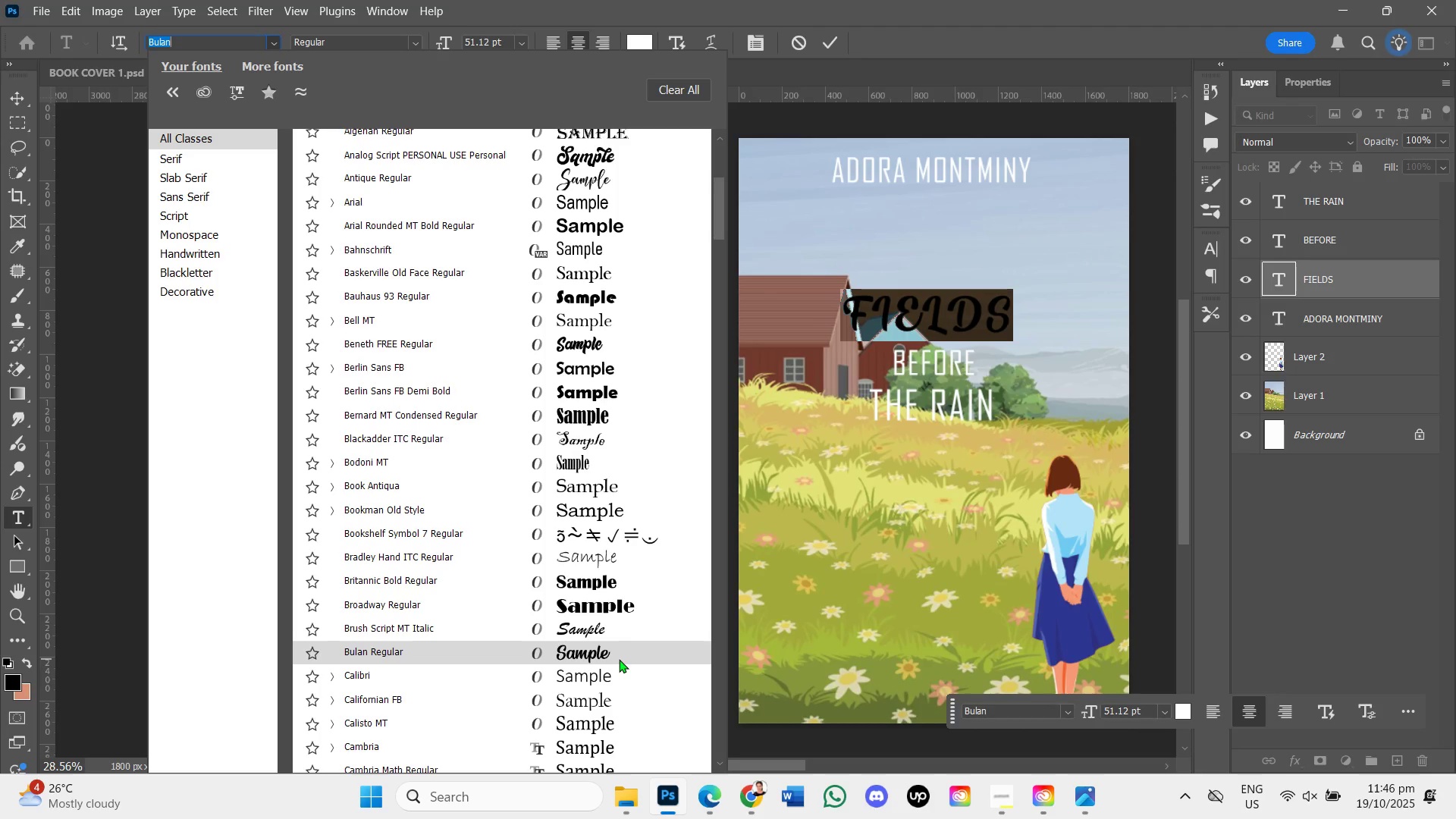 
wait(7.39)
 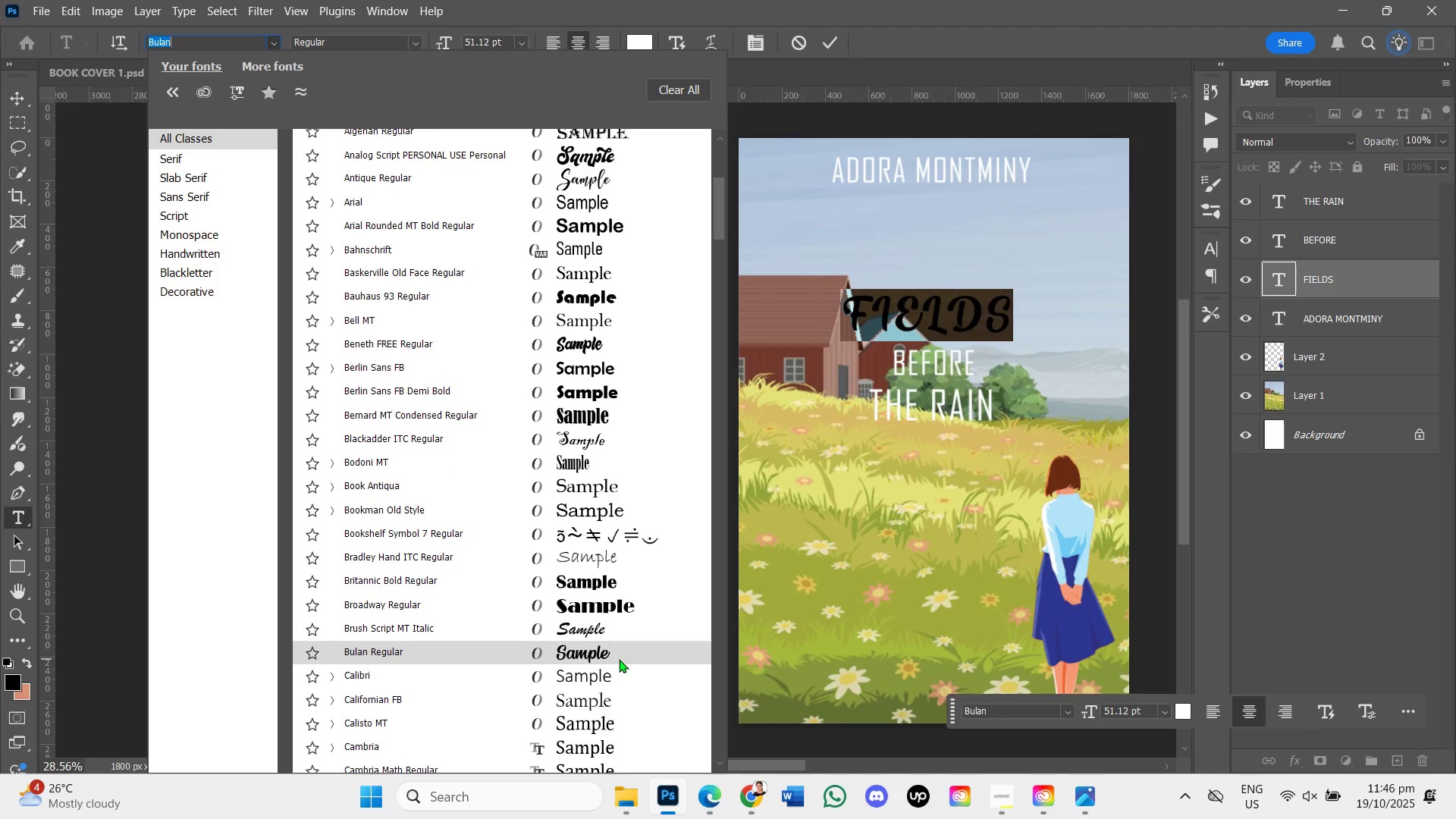 
scroll: coordinate [585, 540], scroll_direction: down, amount: 17.0
 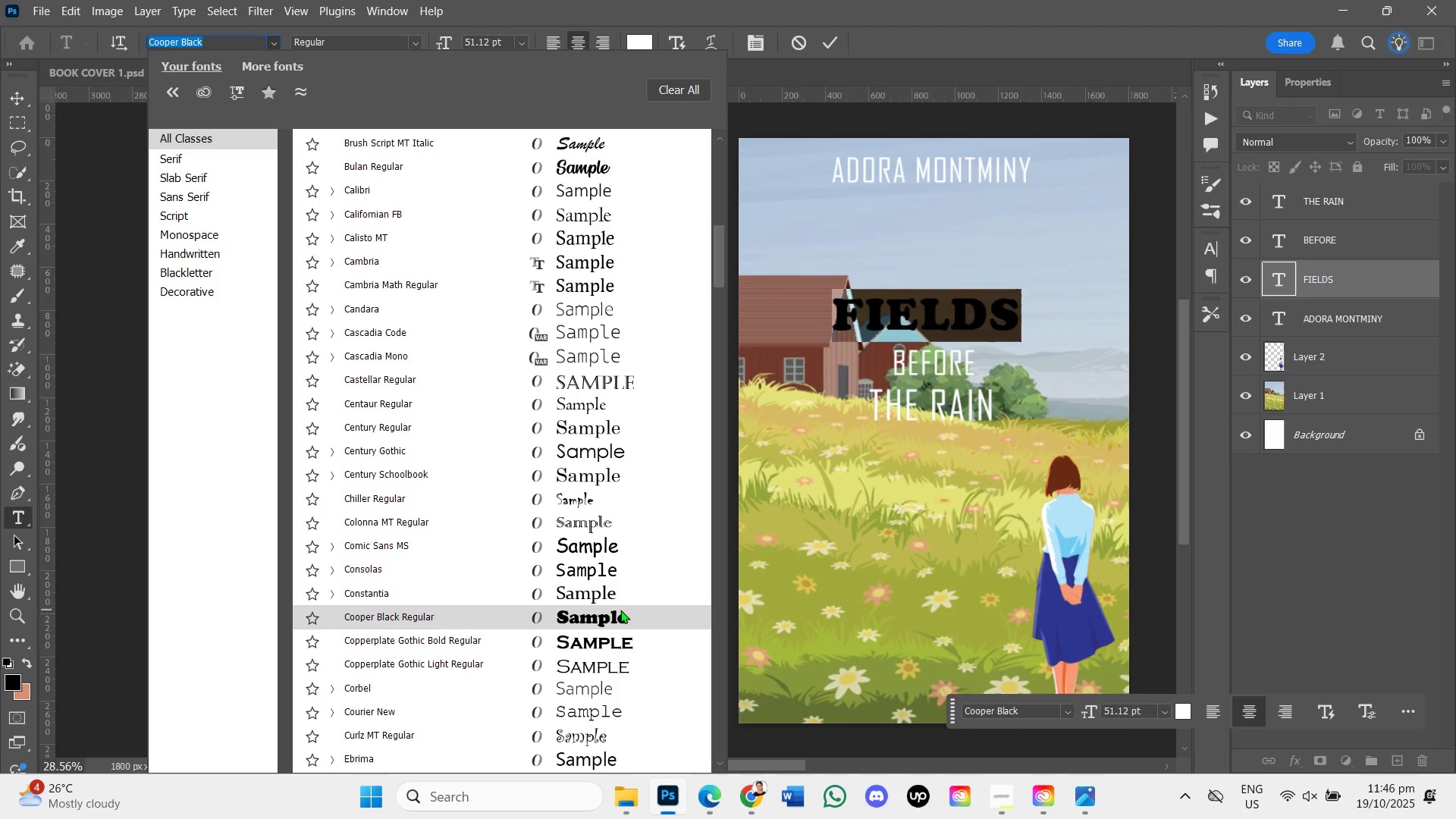 
scroll: coordinate [623, 637], scroll_direction: down, amount: 2.0
 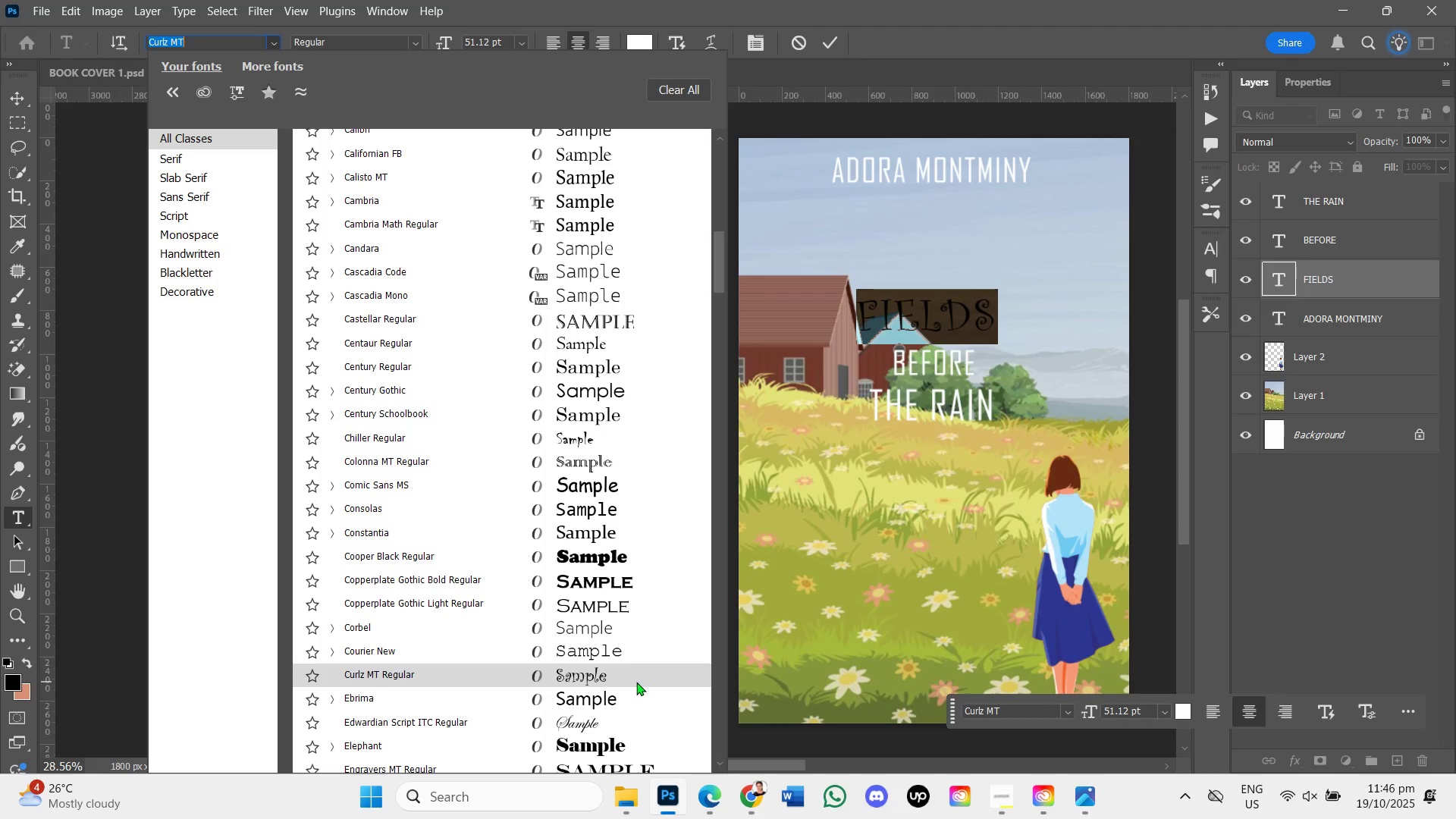 
left_click([636, 682])
 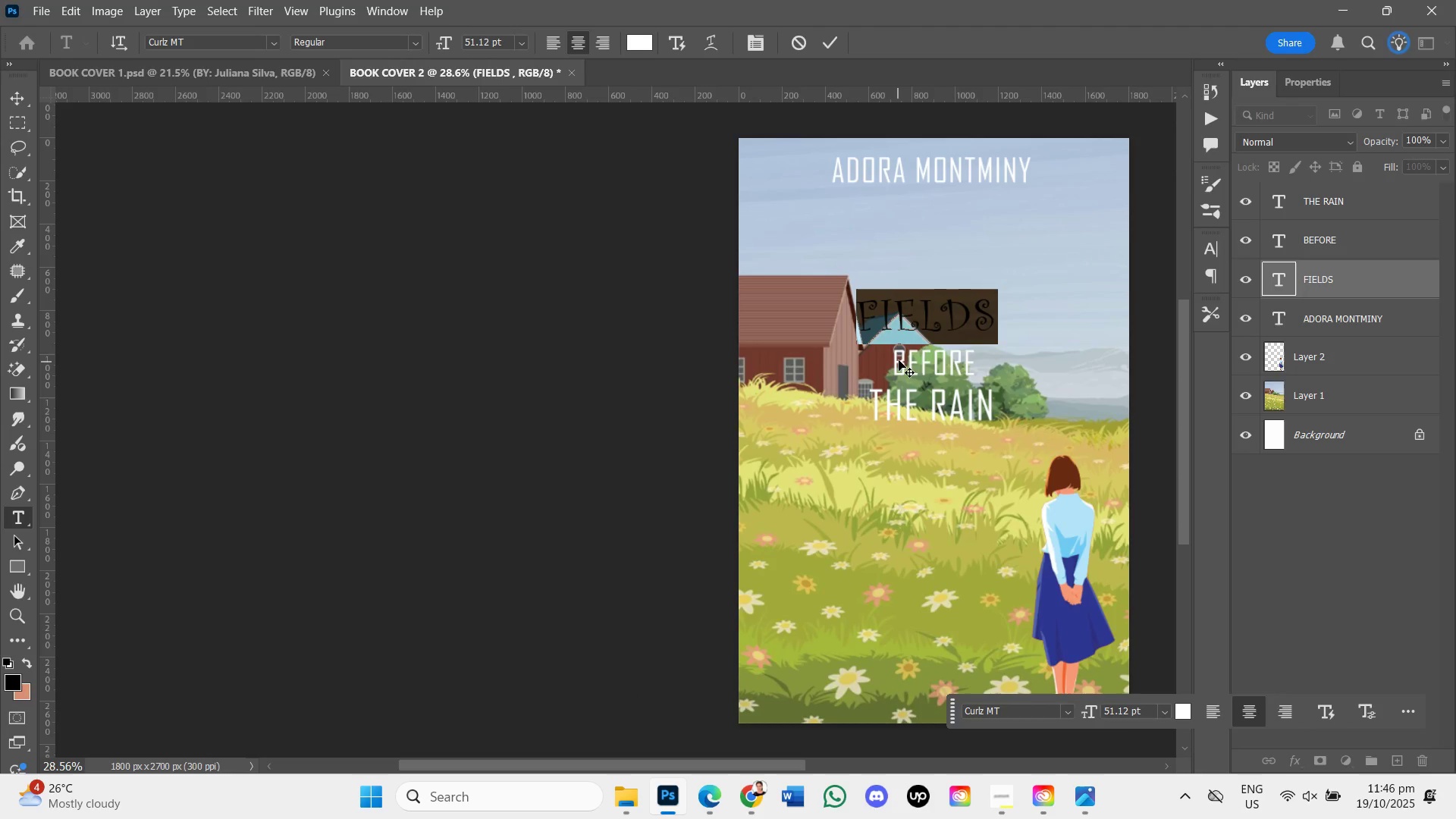 
left_click([902, 355])
 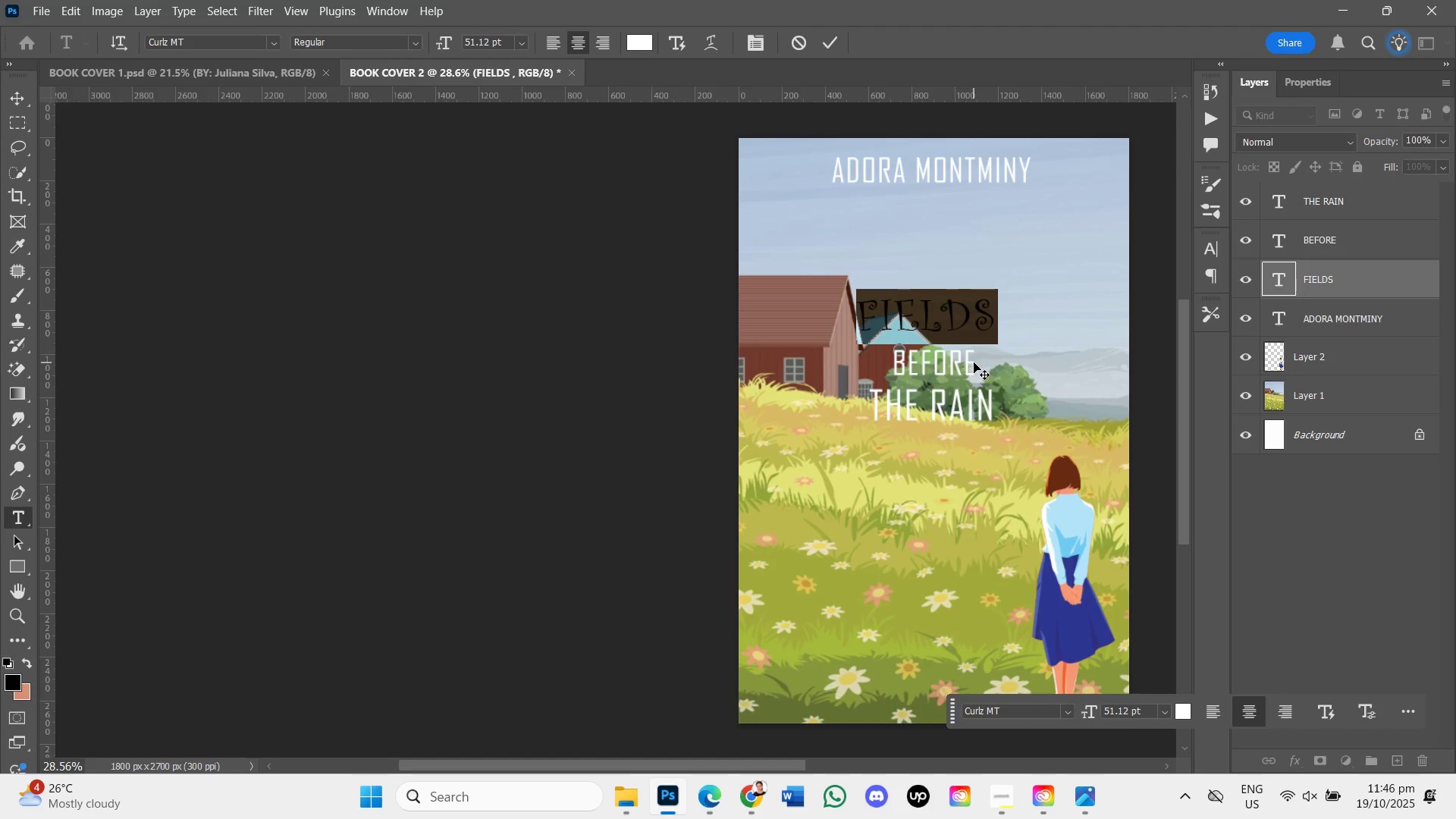 
key(Enter)
 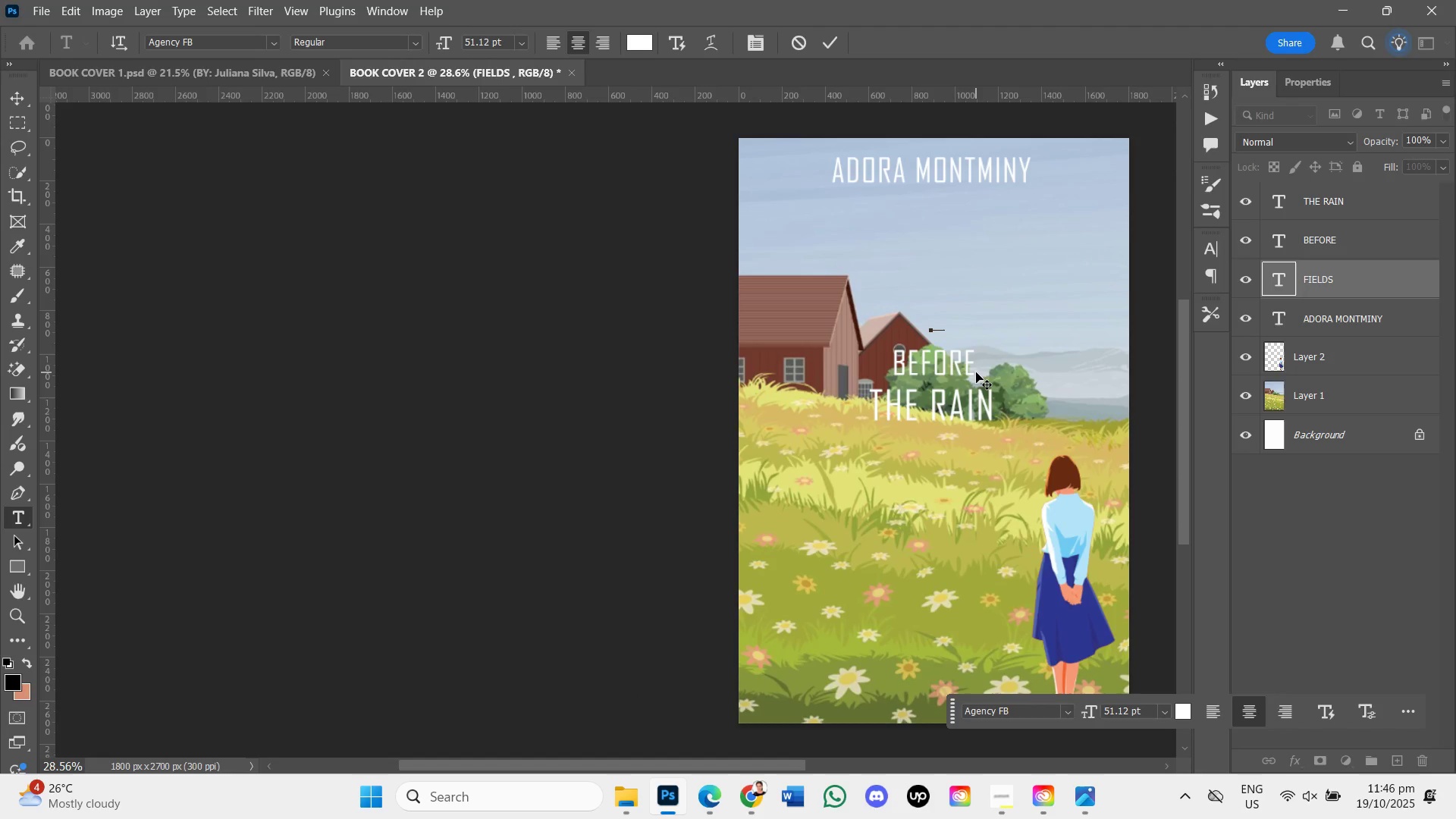 
key(Control+Z)
 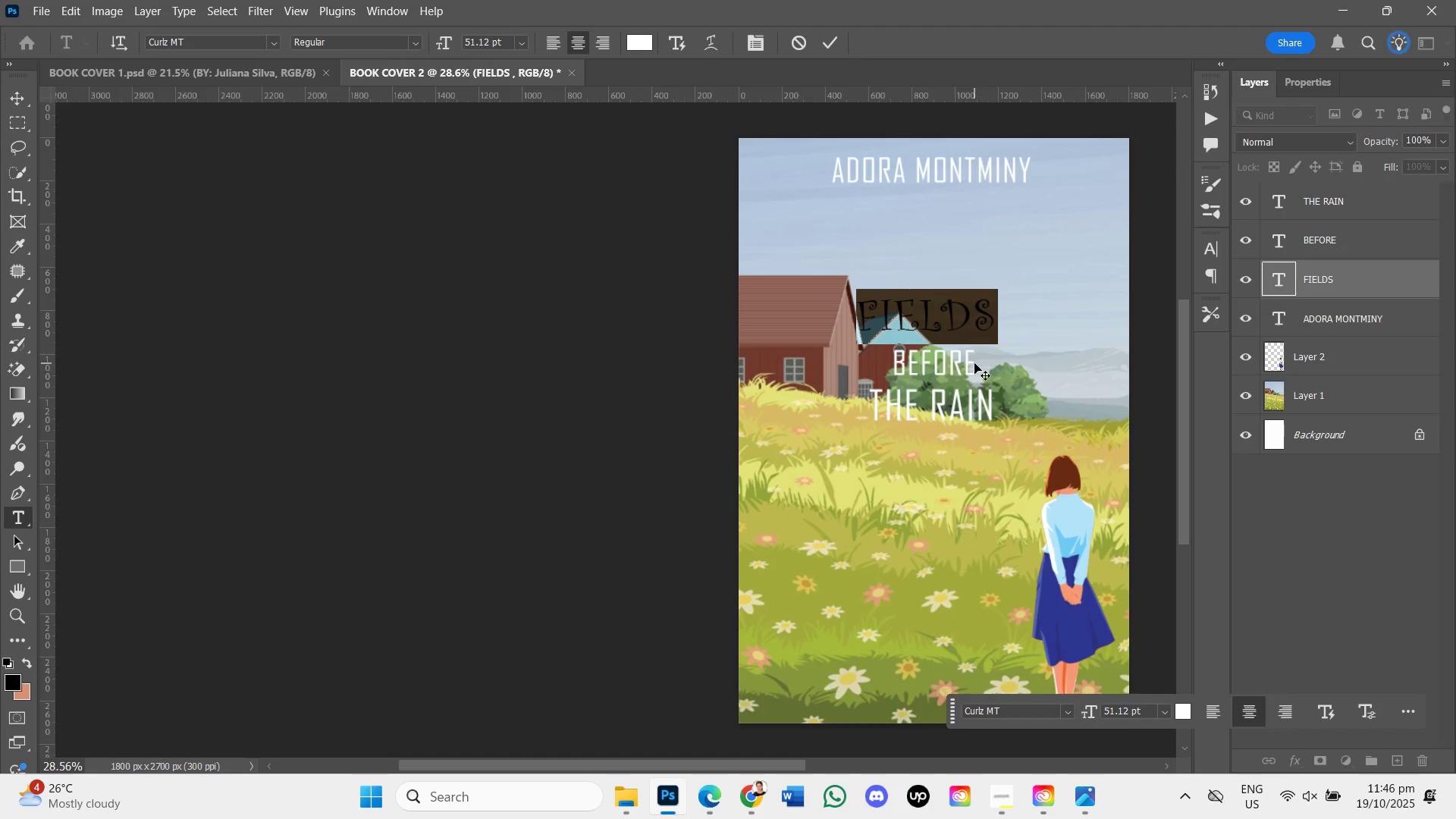 
left_click([974, 363])
 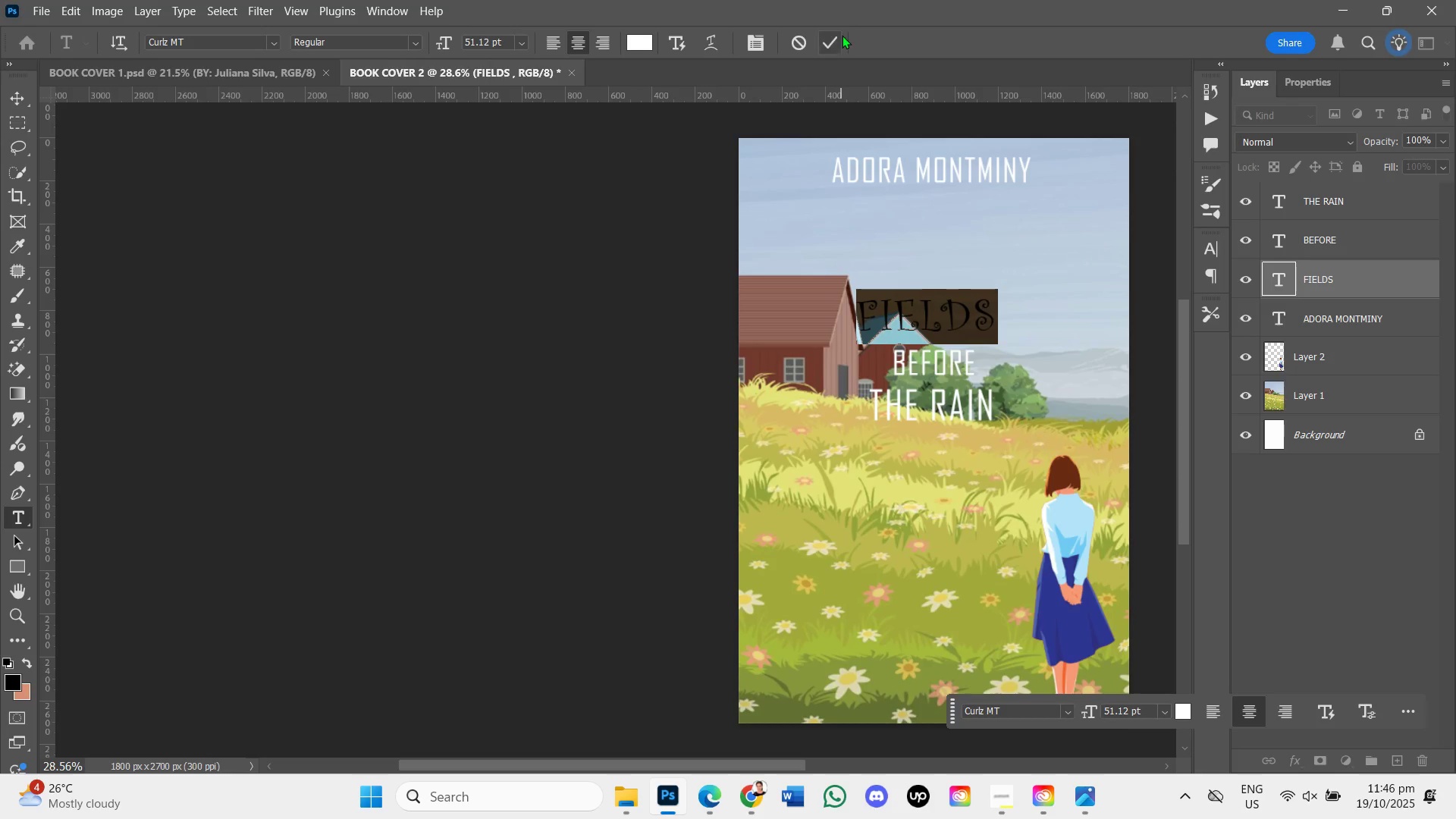 
left_click([842, 37])
 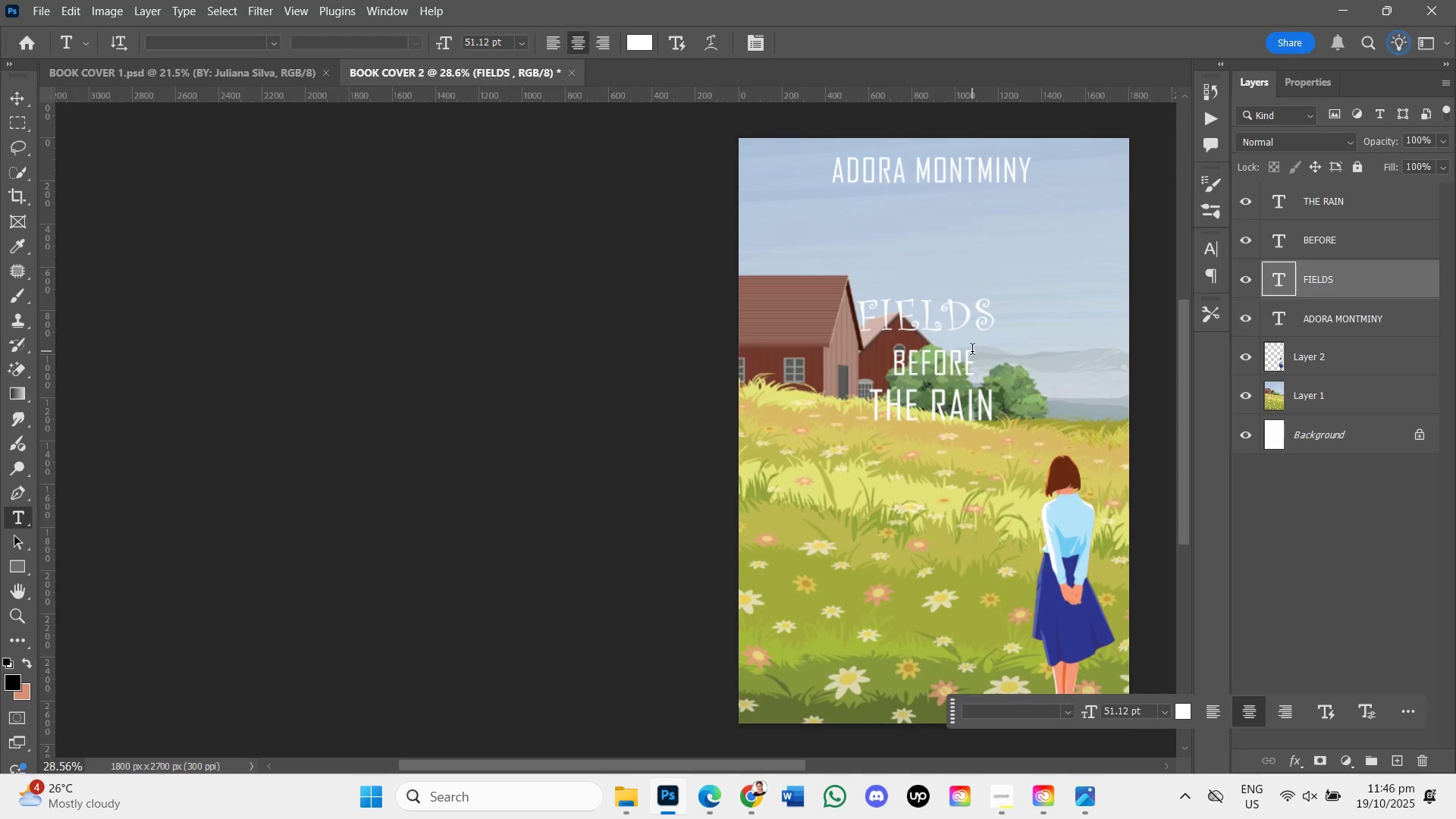 
left_click_drag(start_coordinate=[972, 366], to_coordinate=[890, 361])
 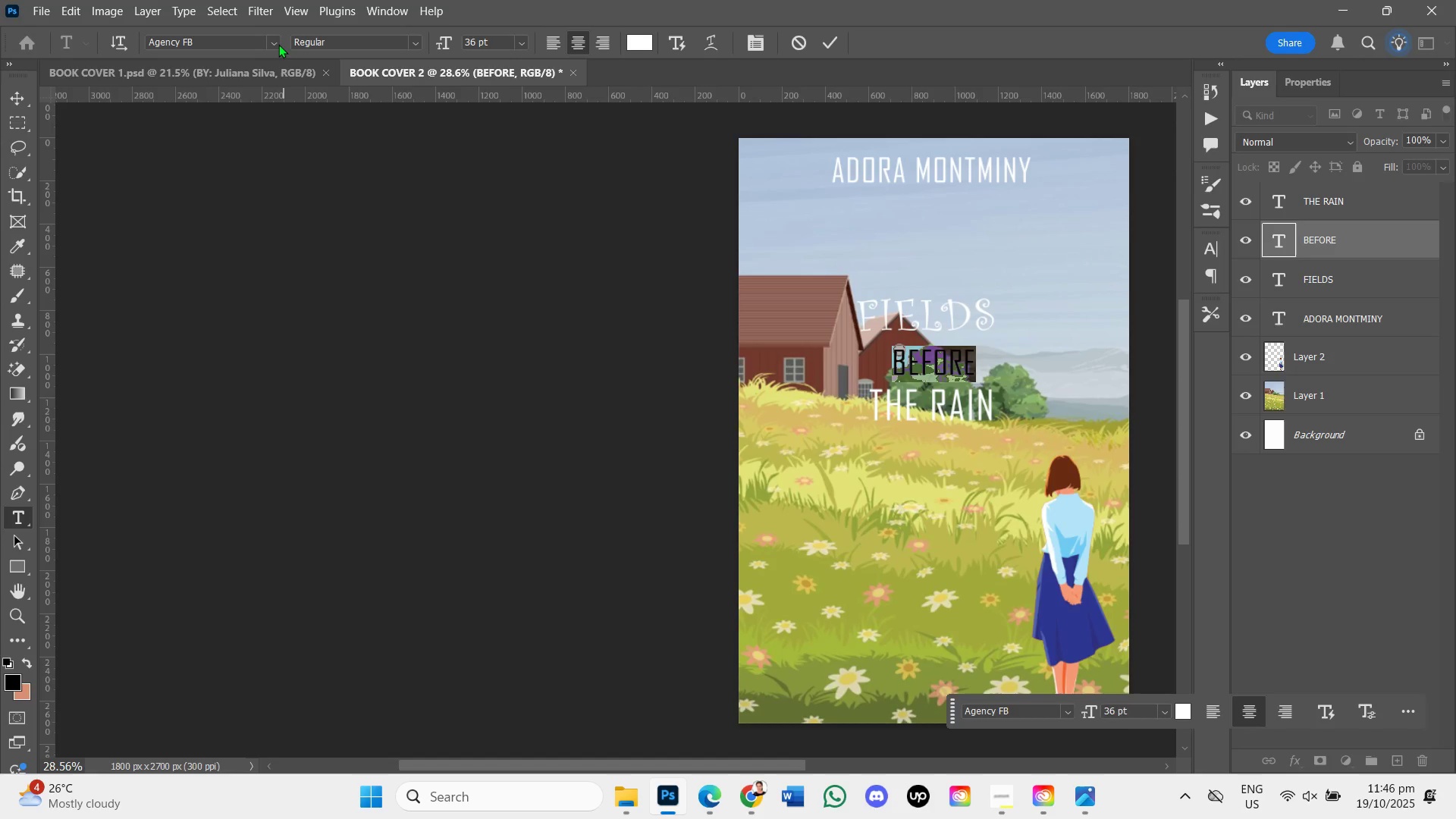 
left_click([271, 37])
 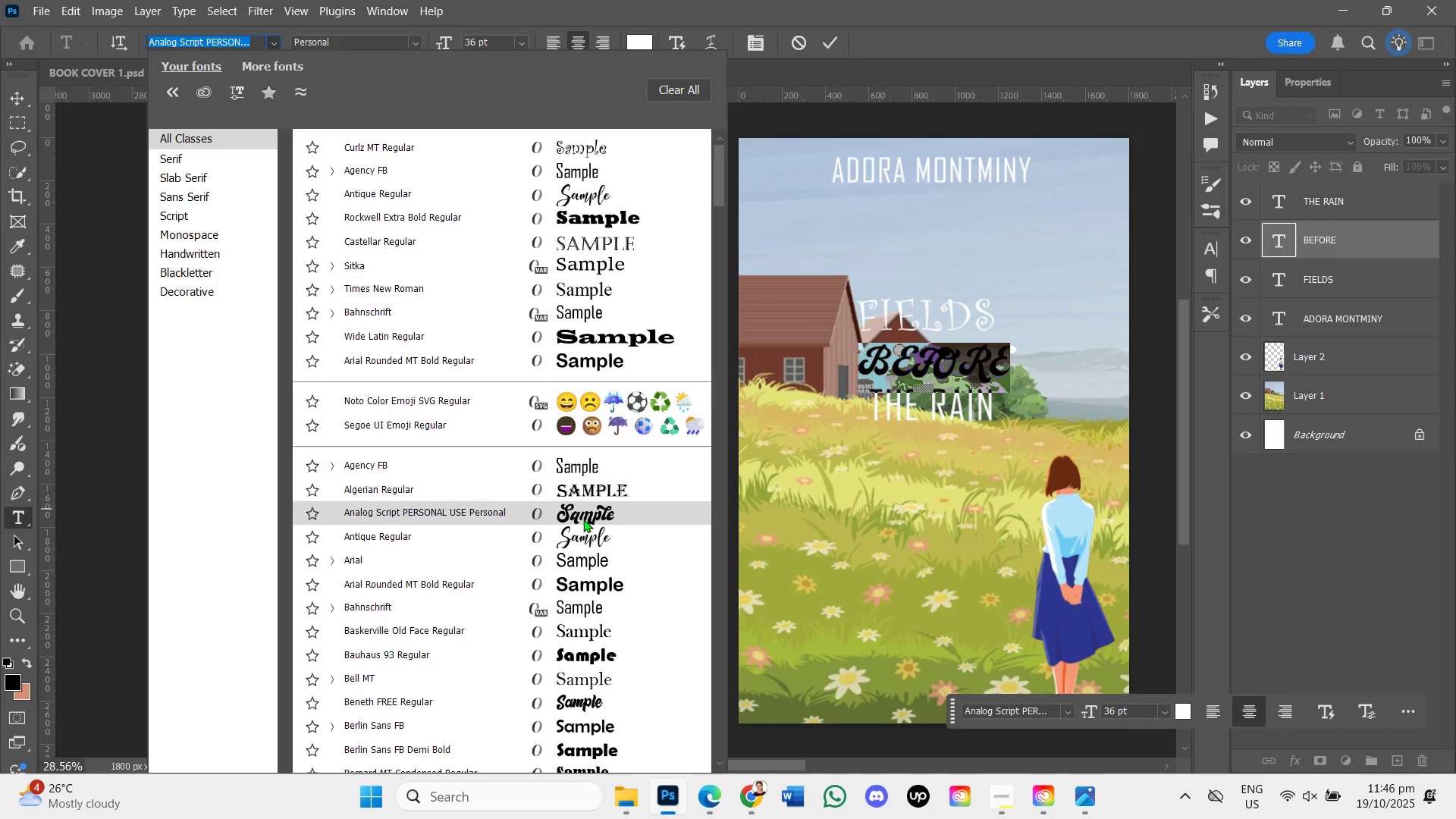 
scroll: coordinate [628, 641], scroll_direction: down, amount: 7.0
 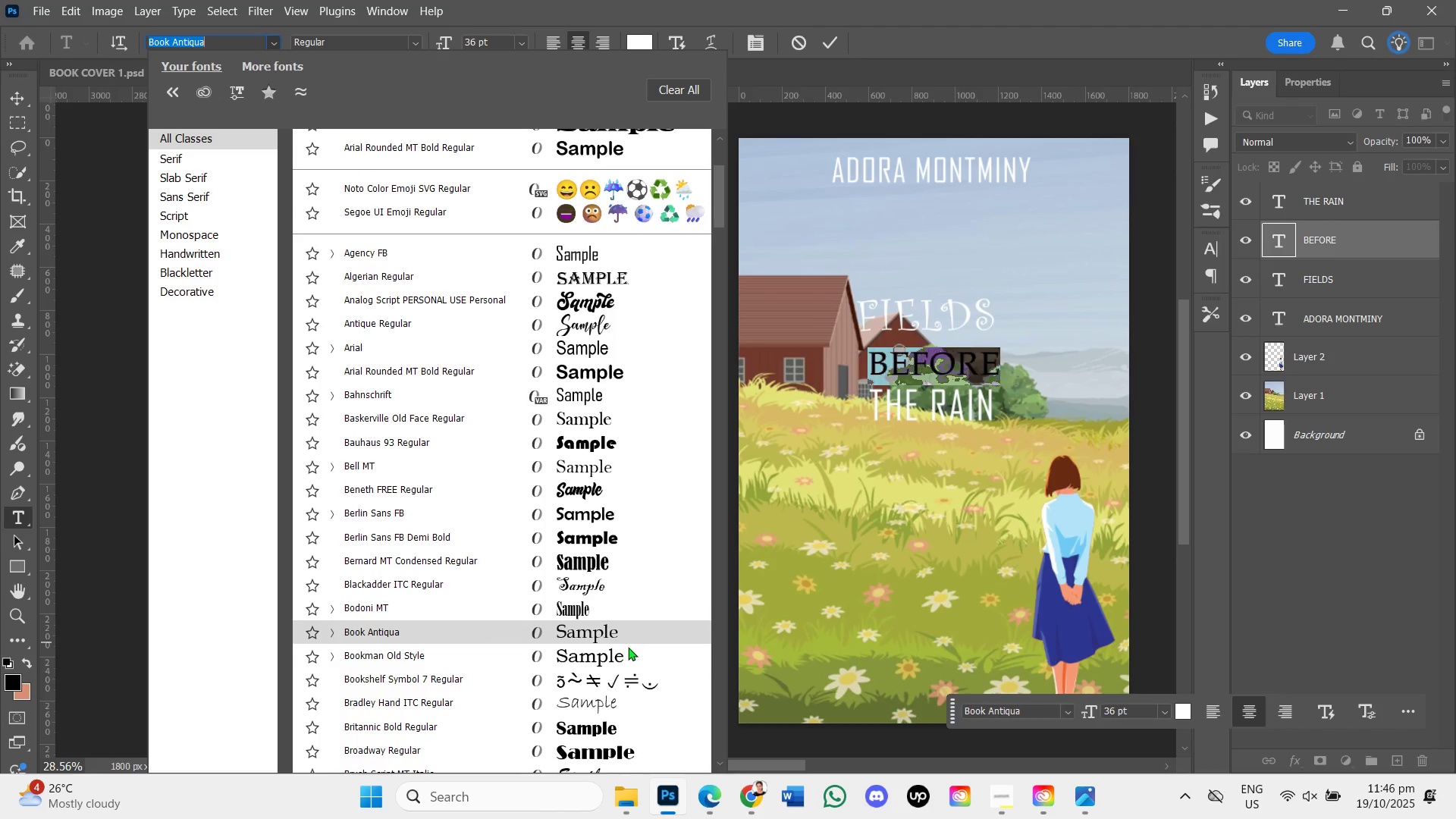 
scroll: coordinate [604, 627], scroll_direction: down, amount: 13.0
 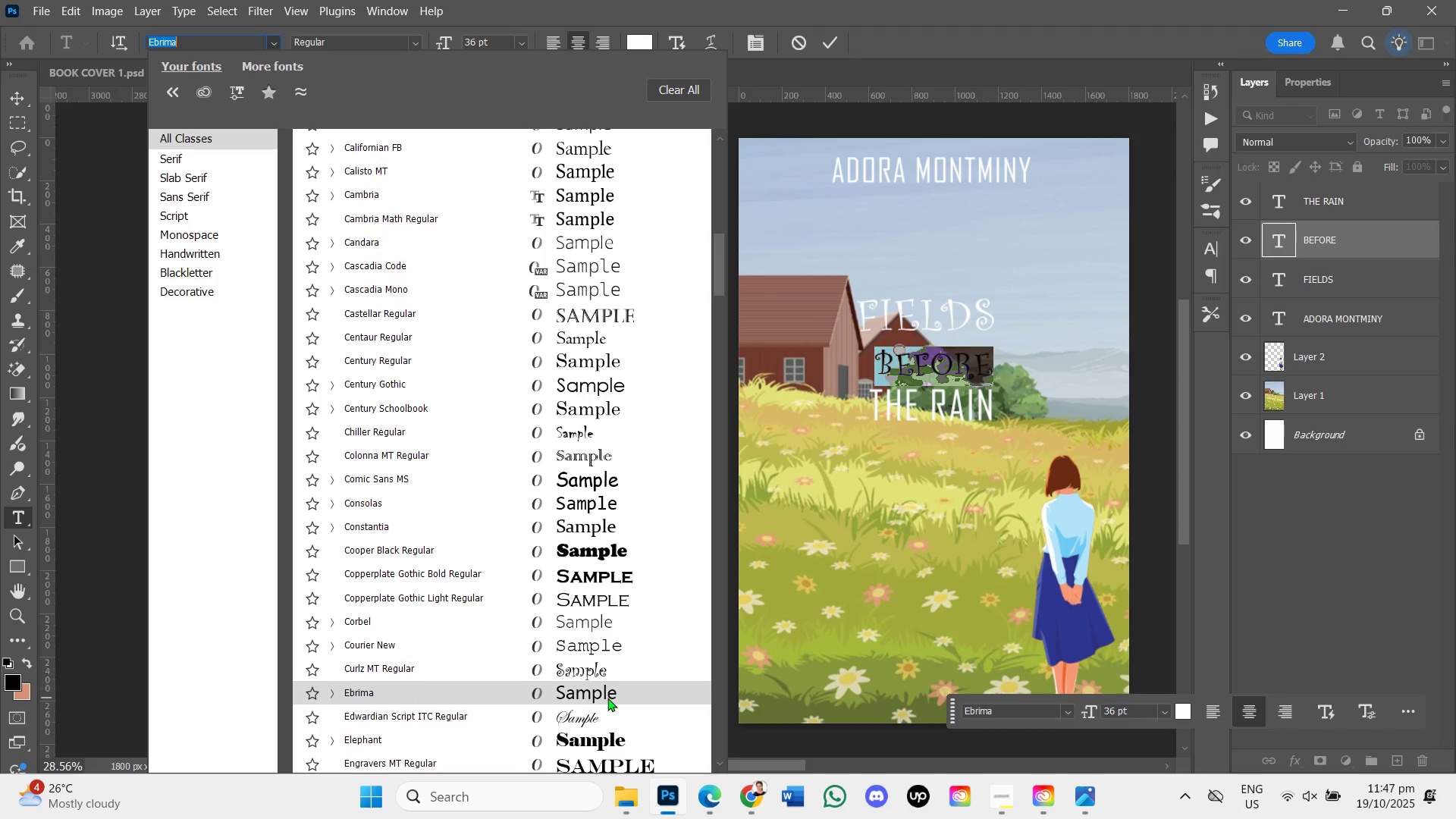 
wait(5.47)
 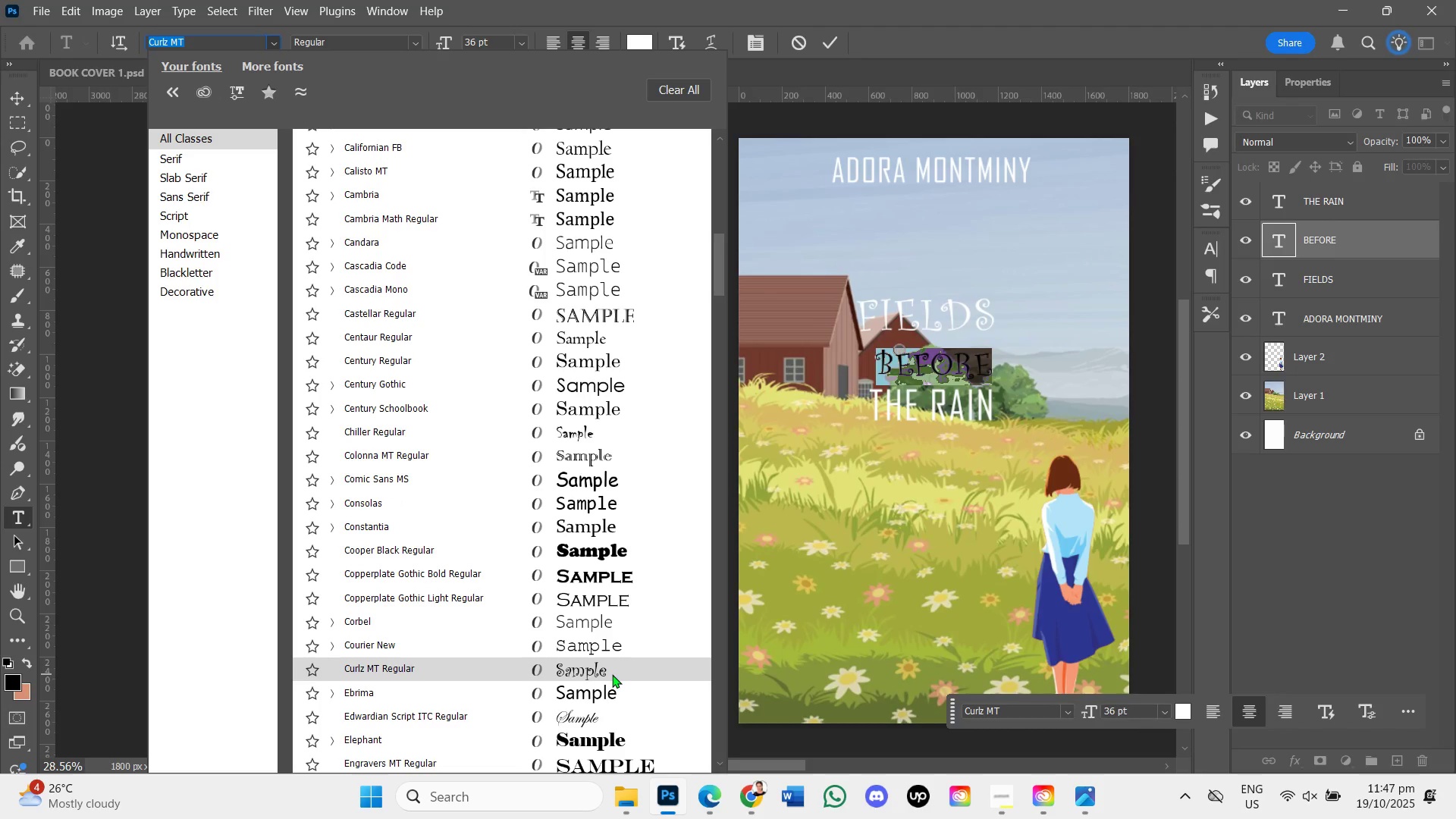 
scroll: coordinate [620, 721], scroll_direction: down, amount: 21.0
 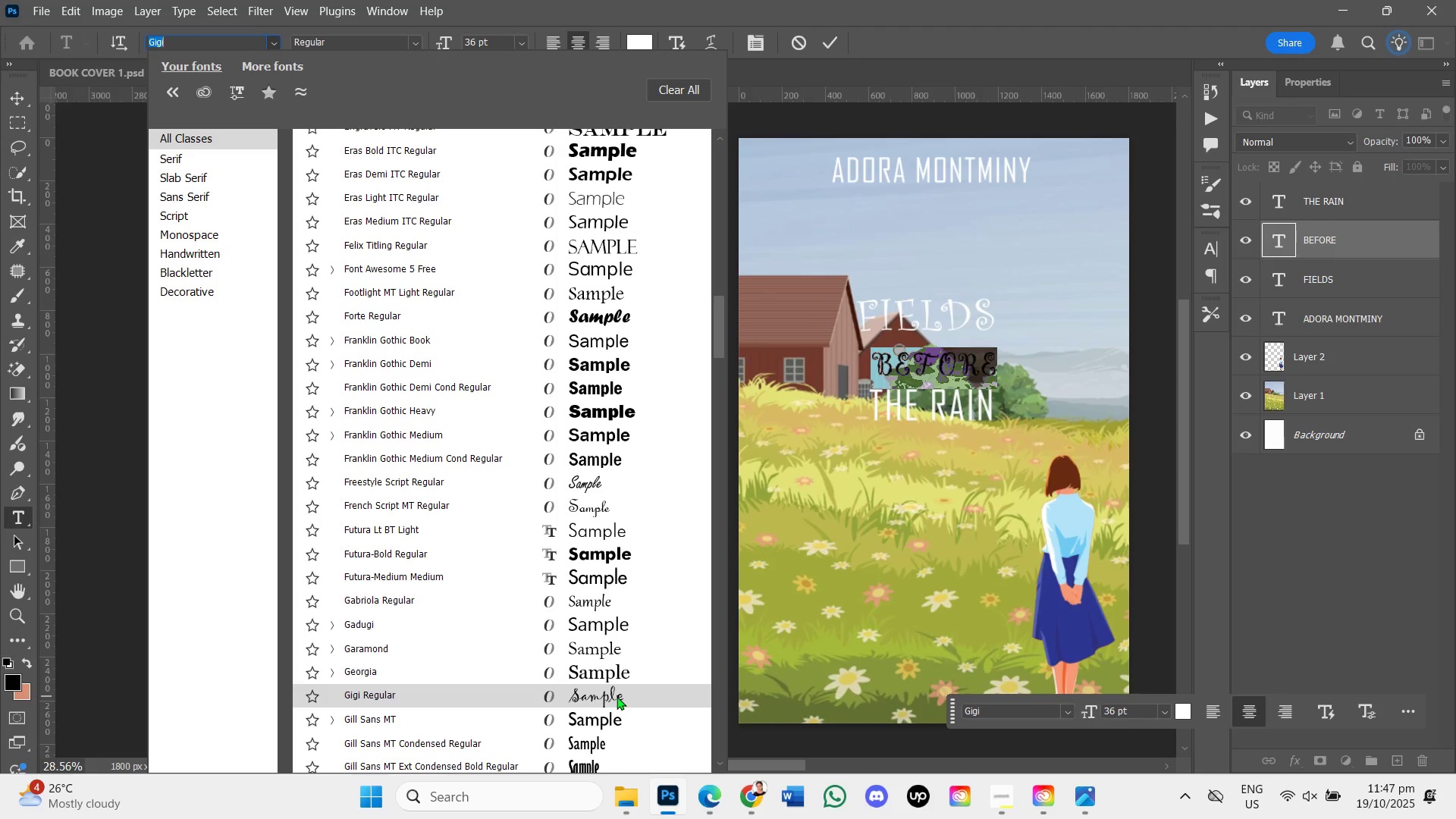 
scroll: coordinate [623, 726], scroll_direction: down, amount: 3.0
 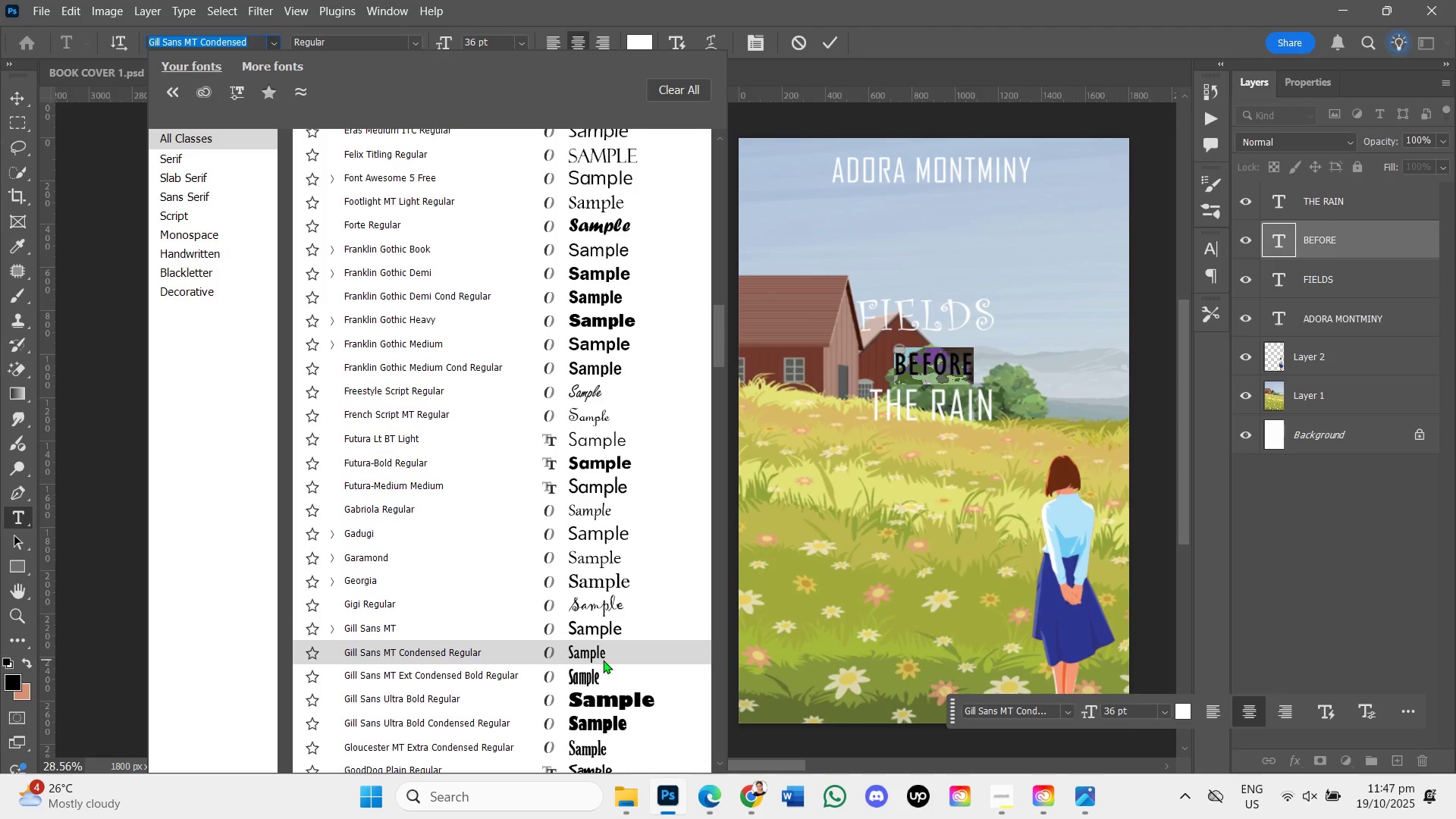 
wait(7.58)
 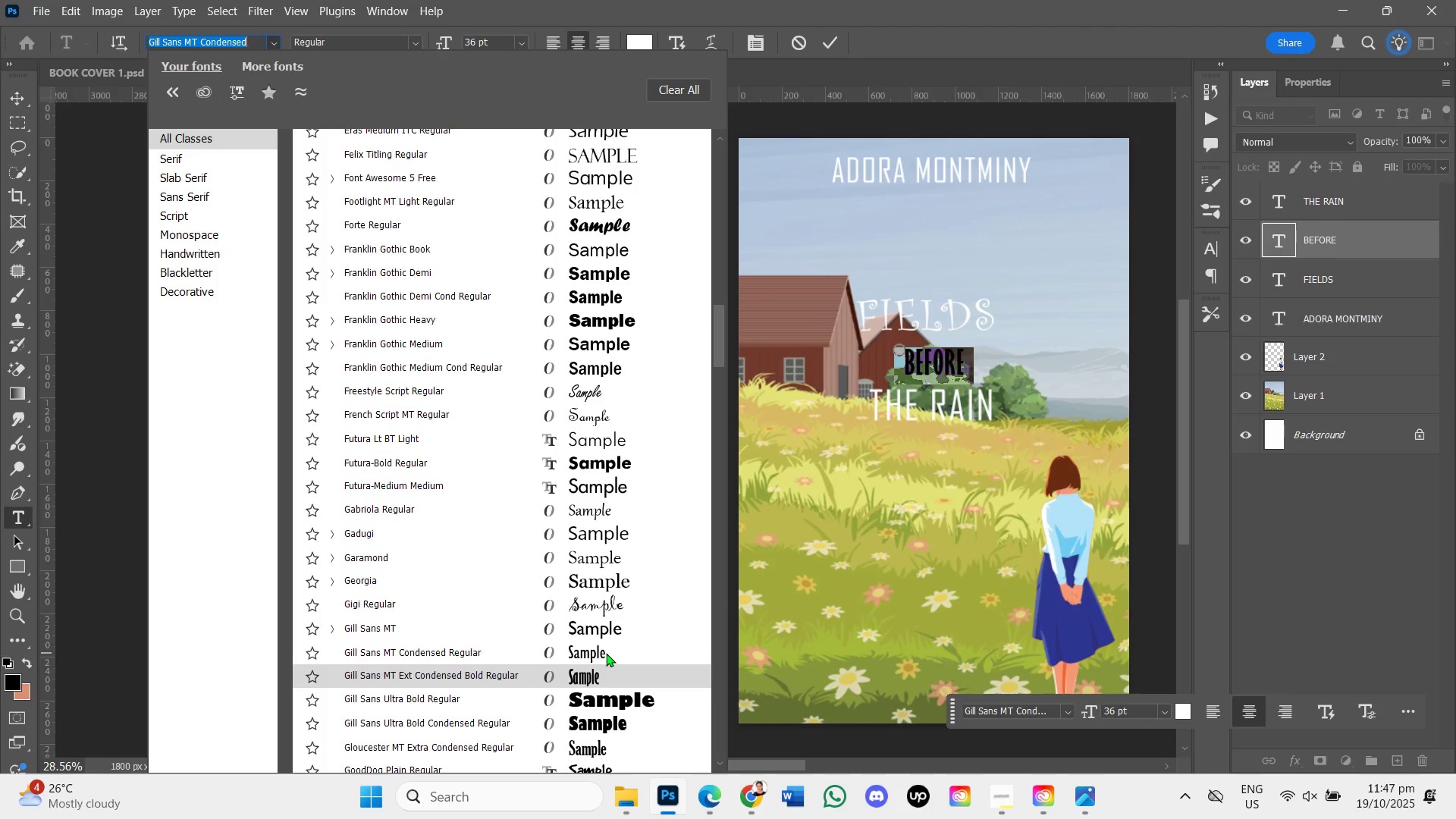 
left_click([603, 660])
 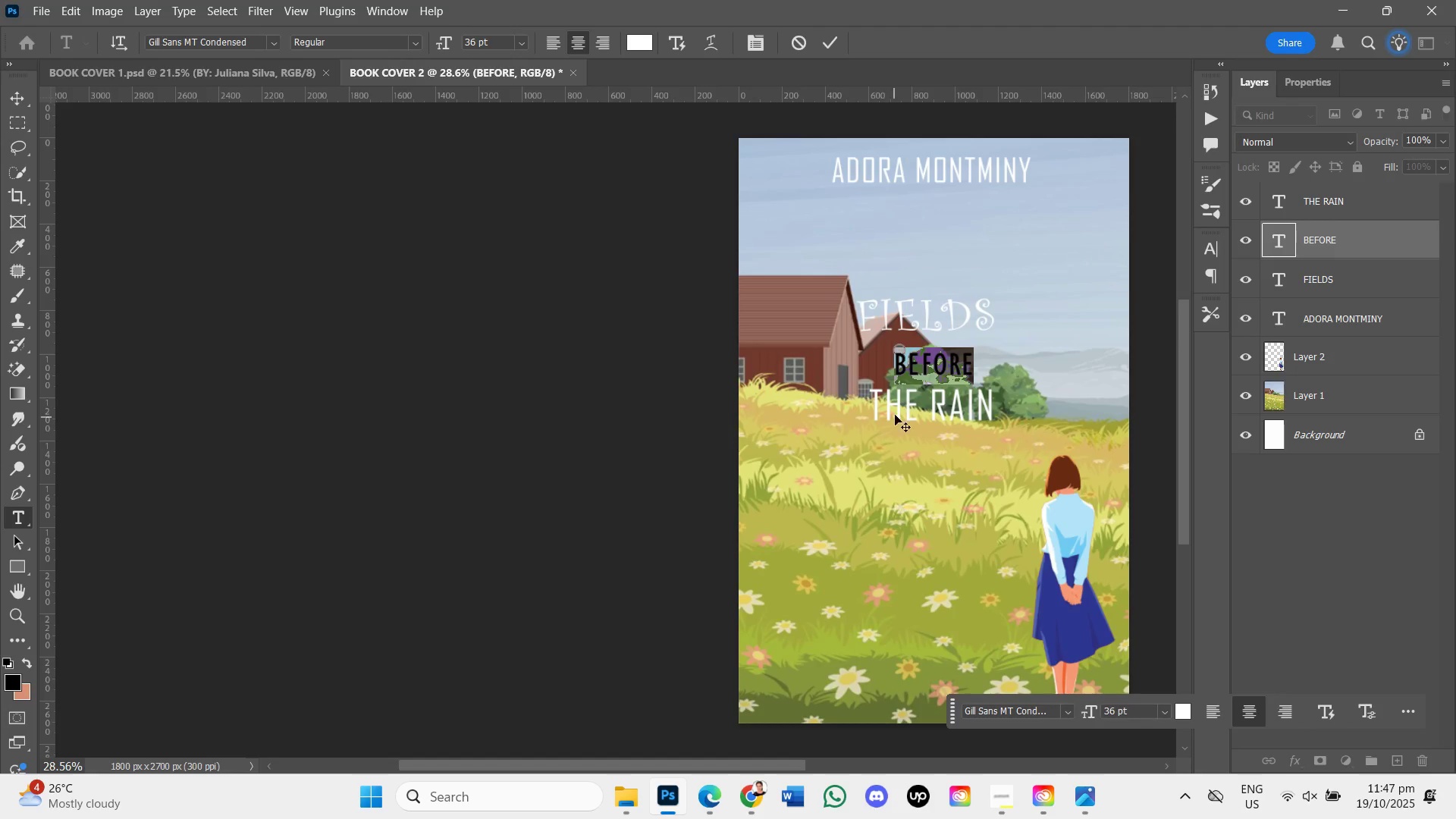 
left_click([901, 397])
 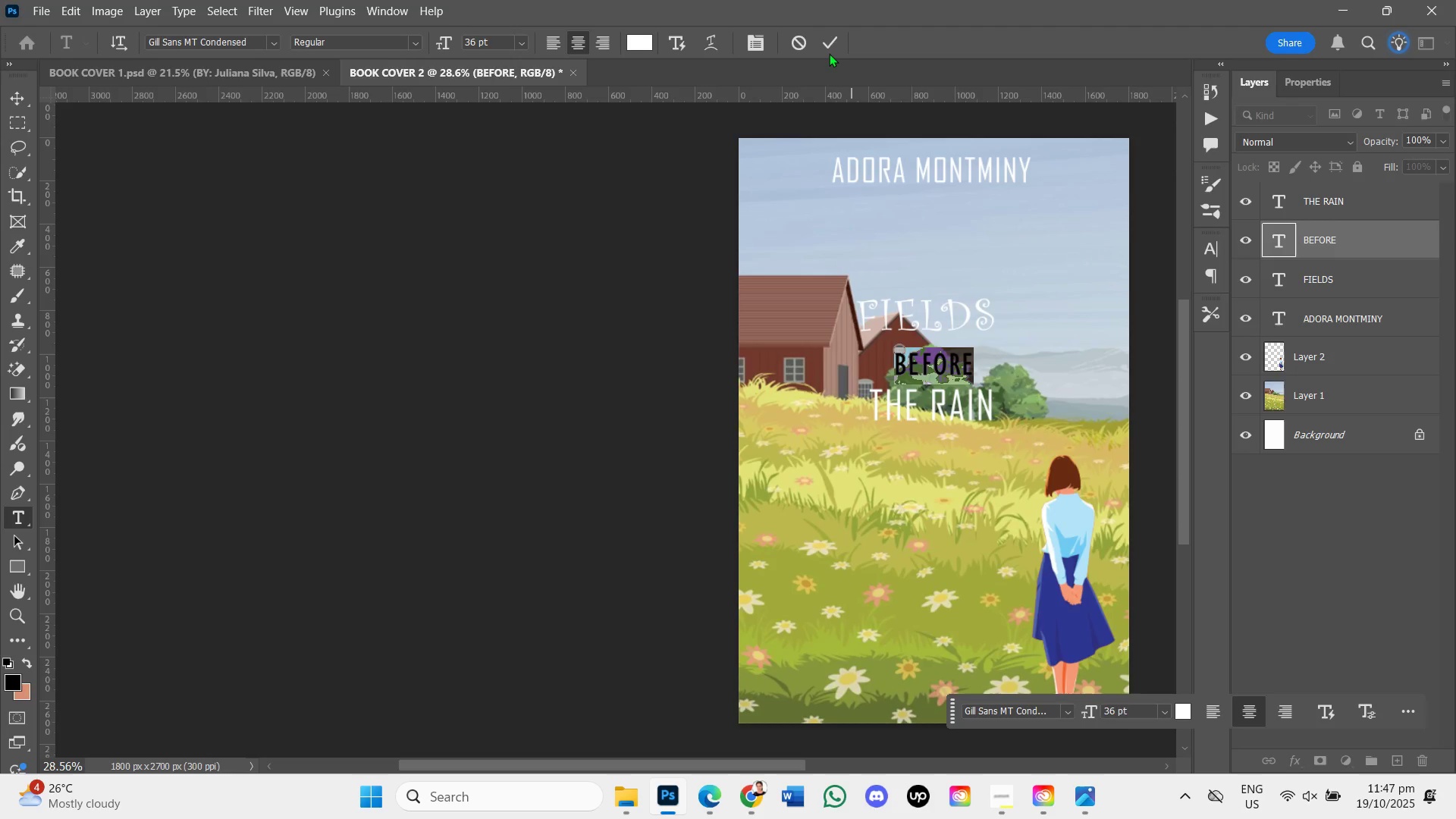 
left_click([824, 39])
 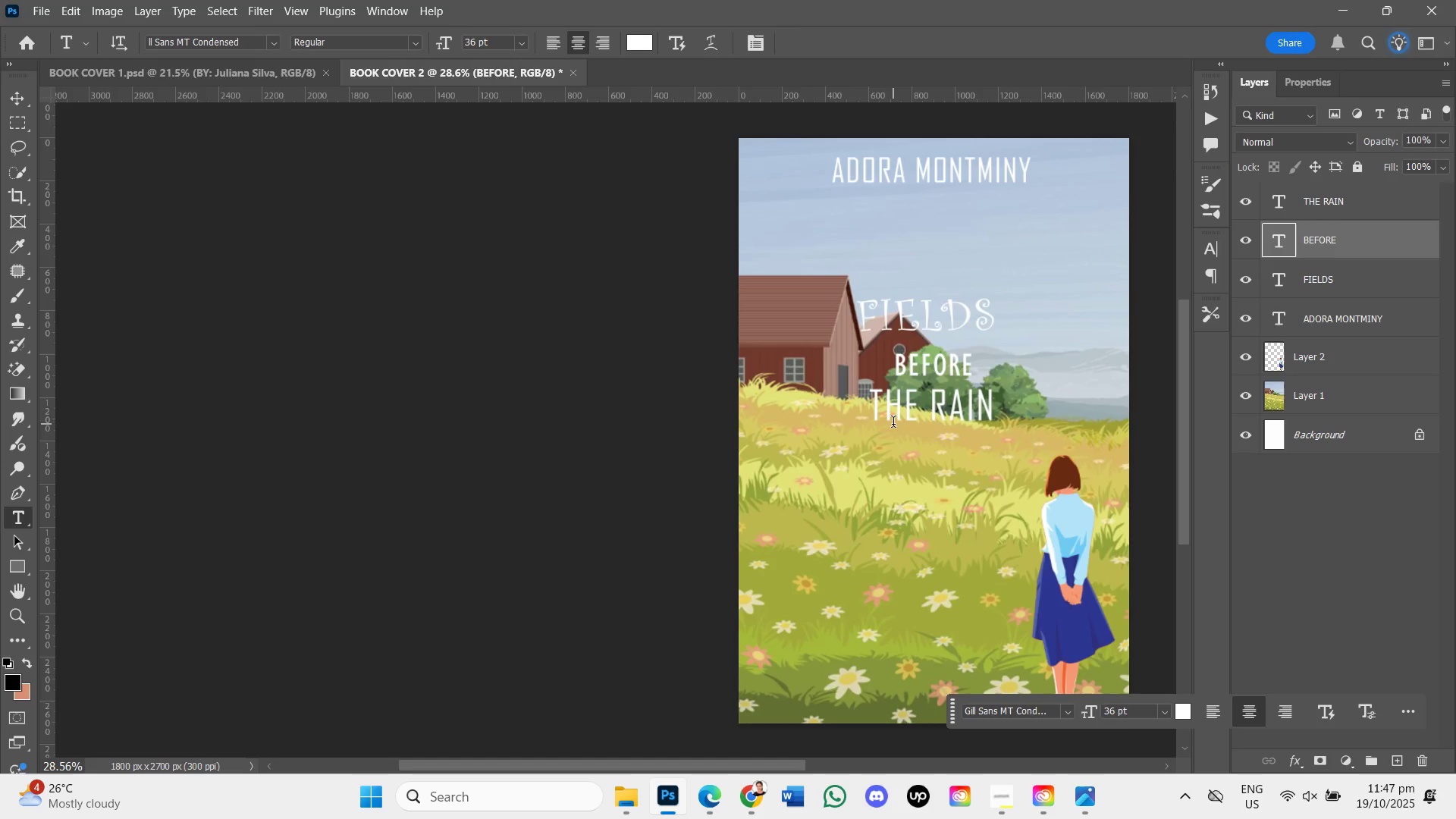 
wait(7.59)
 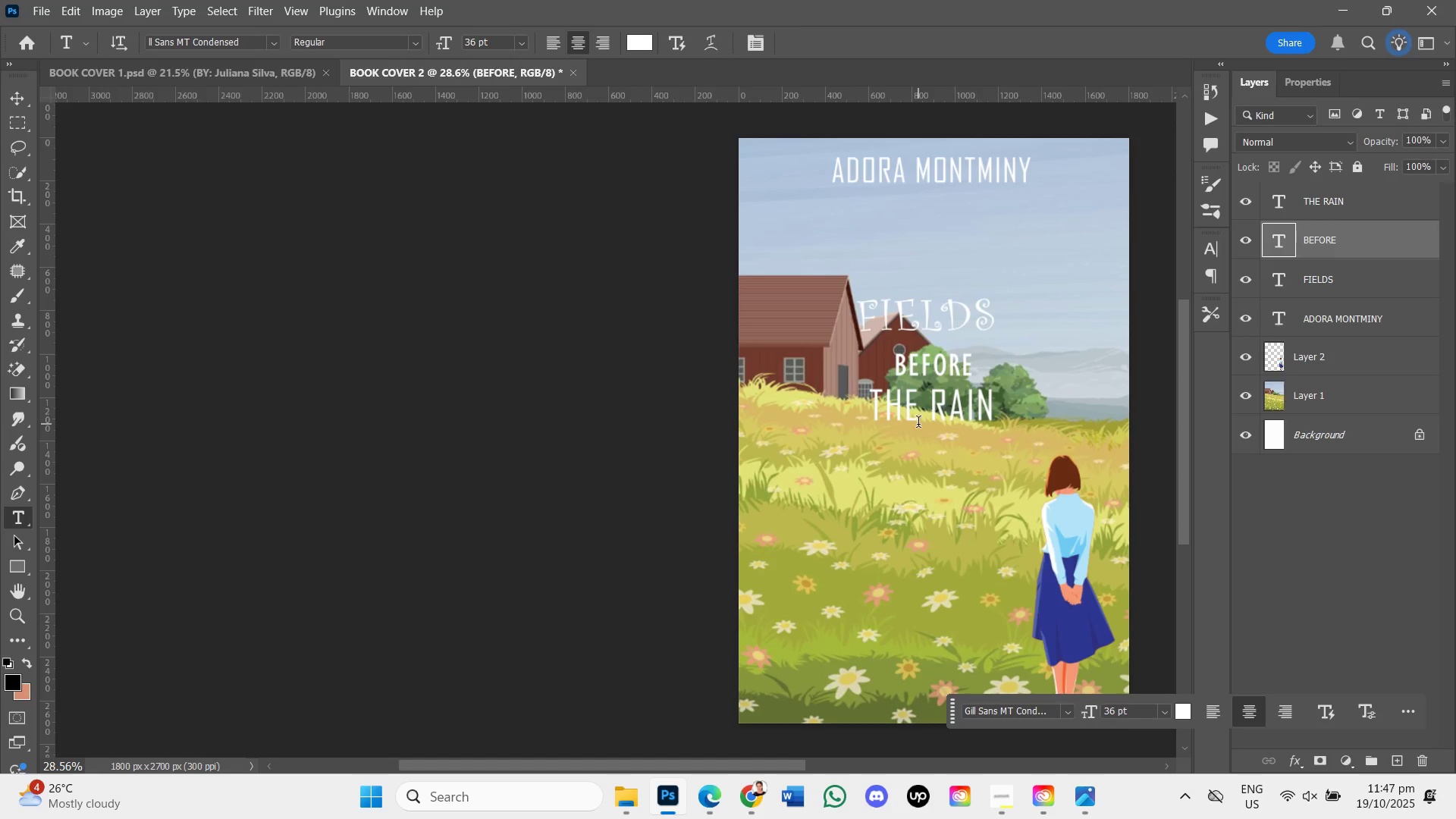 
left_click_drag(start_coordinate=[868, 406], to_coordinate=[905, 398])
 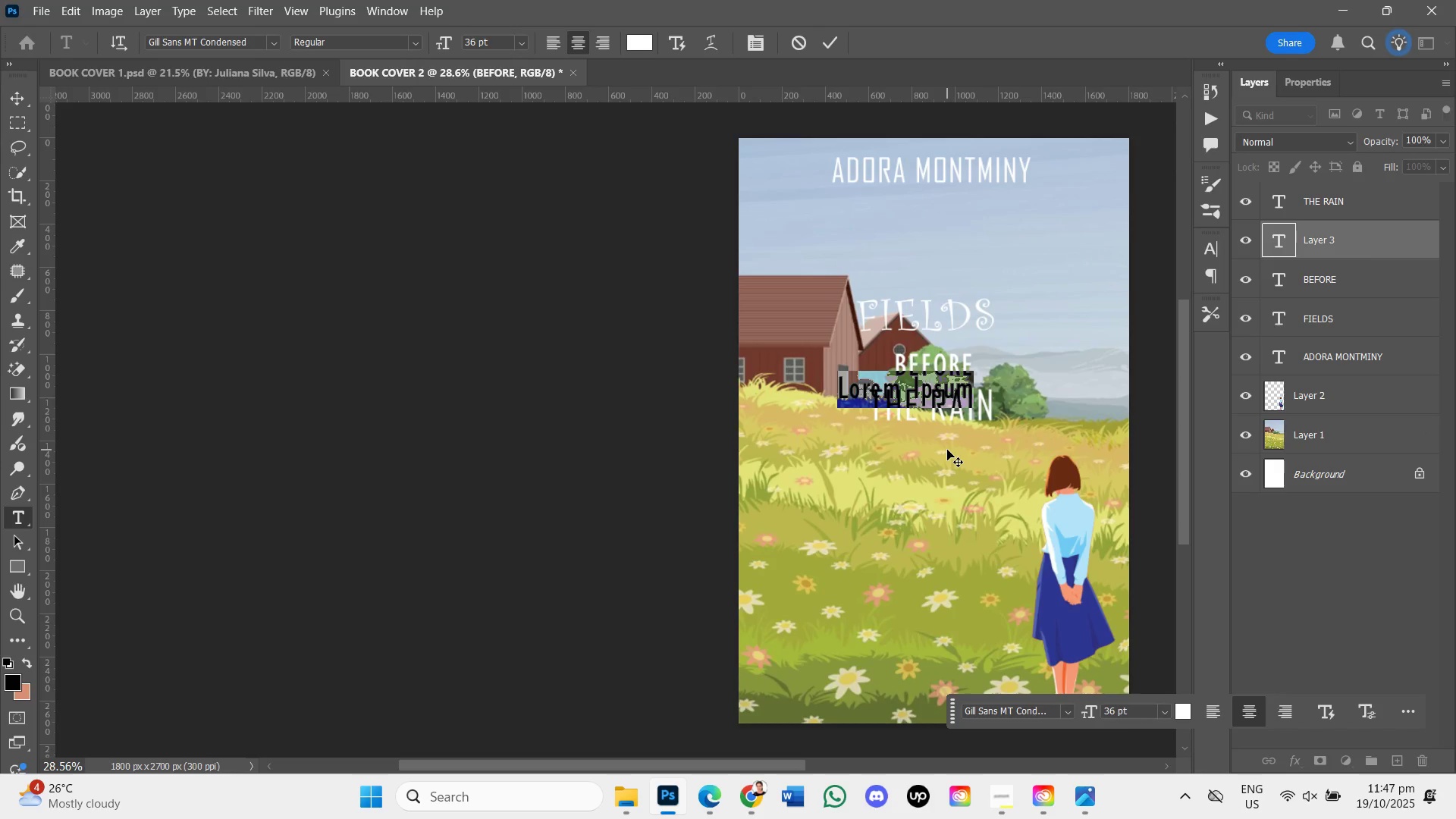 
key(Control+Z)
 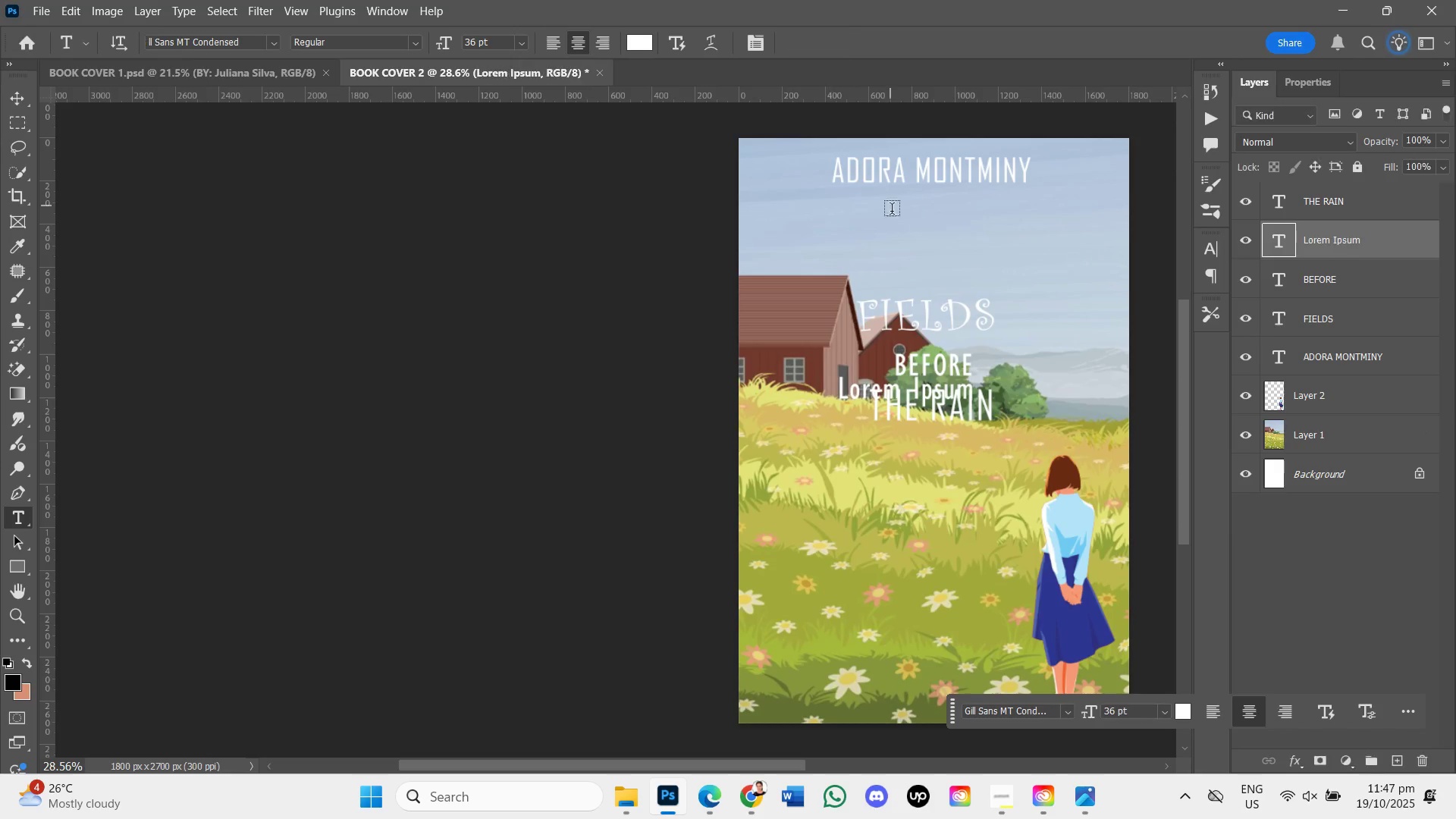 
key(Control+Z)
 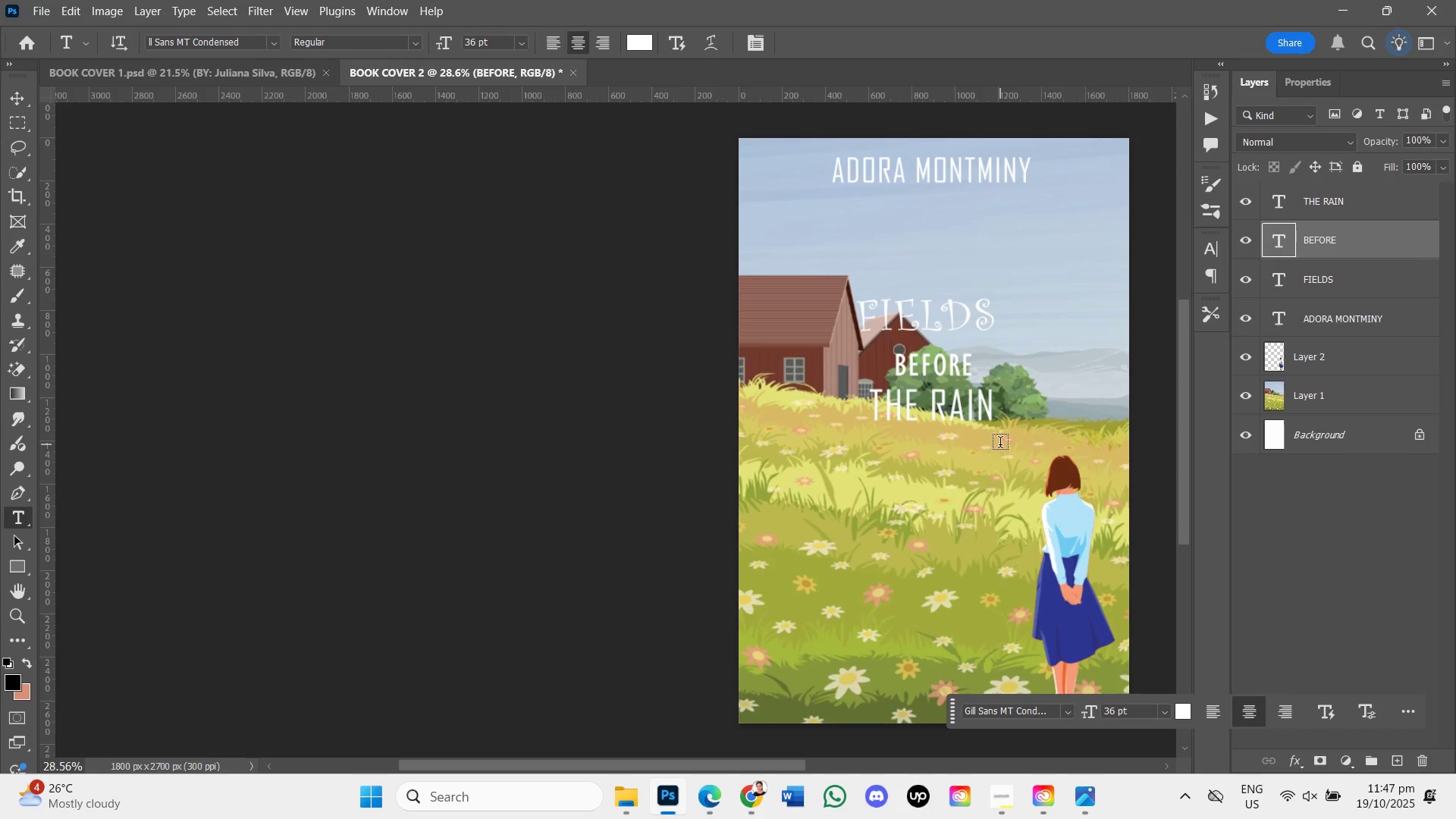 
key(Control+T)
 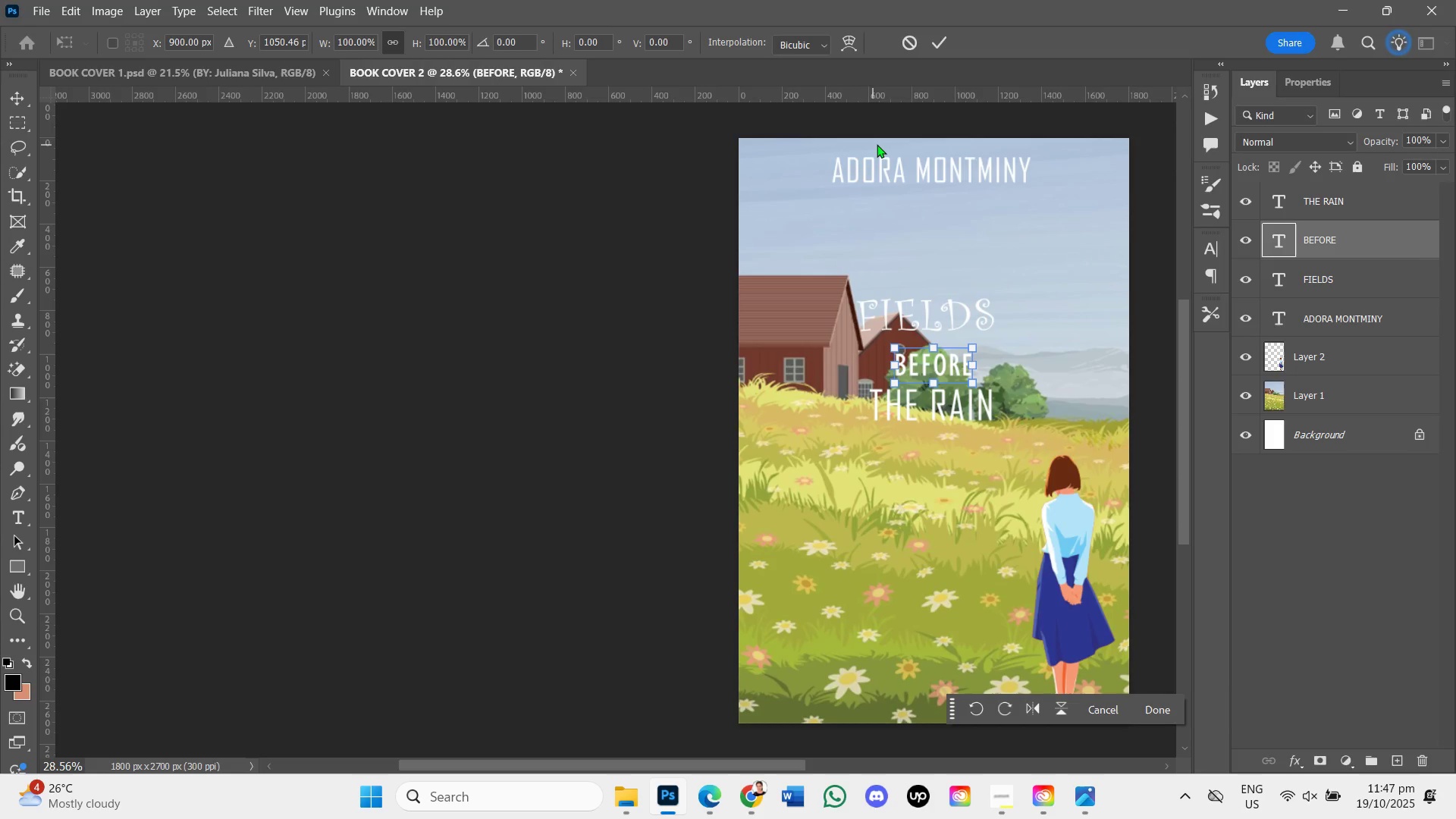 
left_click([930, 39])
 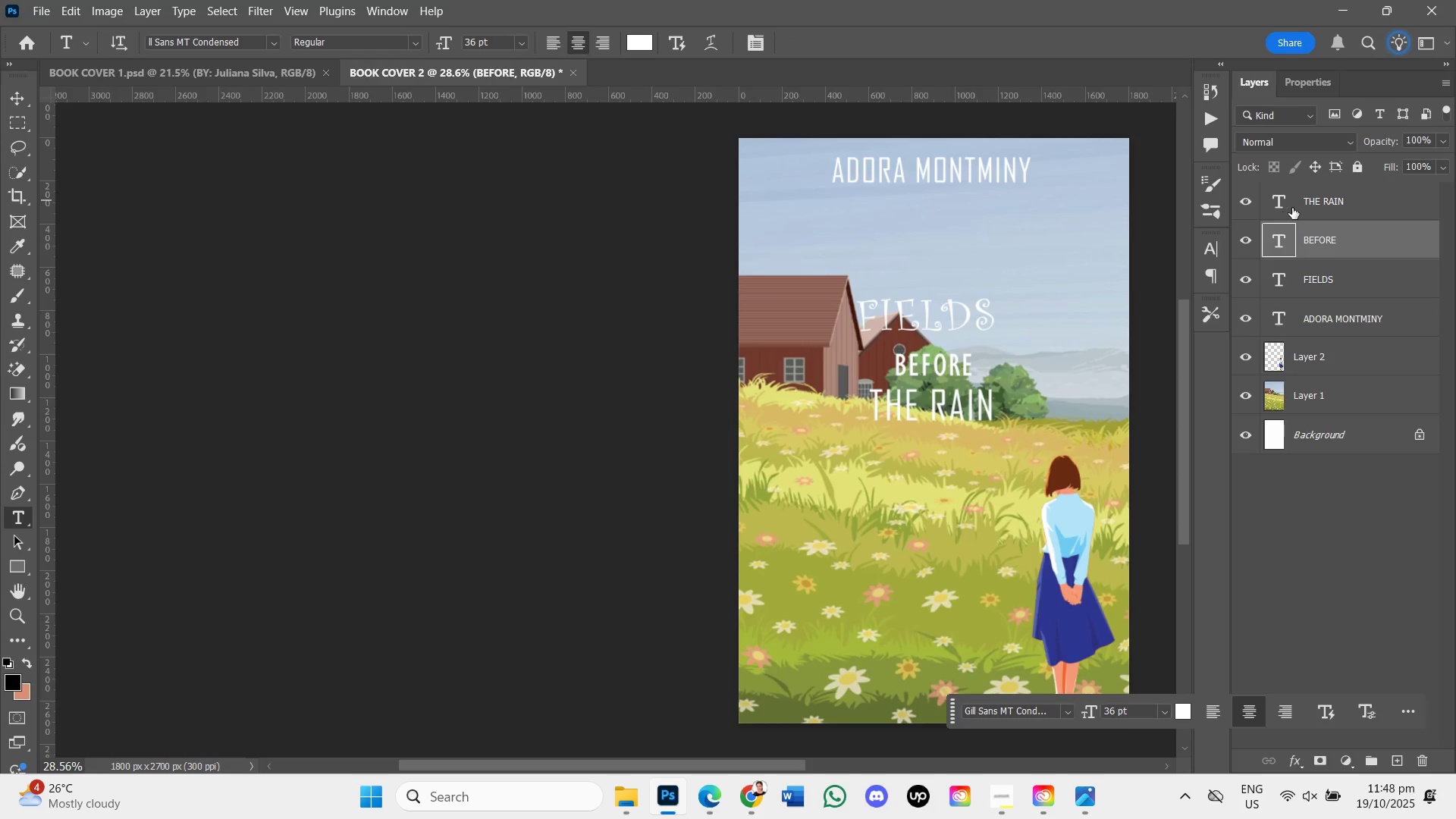 
left_click([1302, 200])
 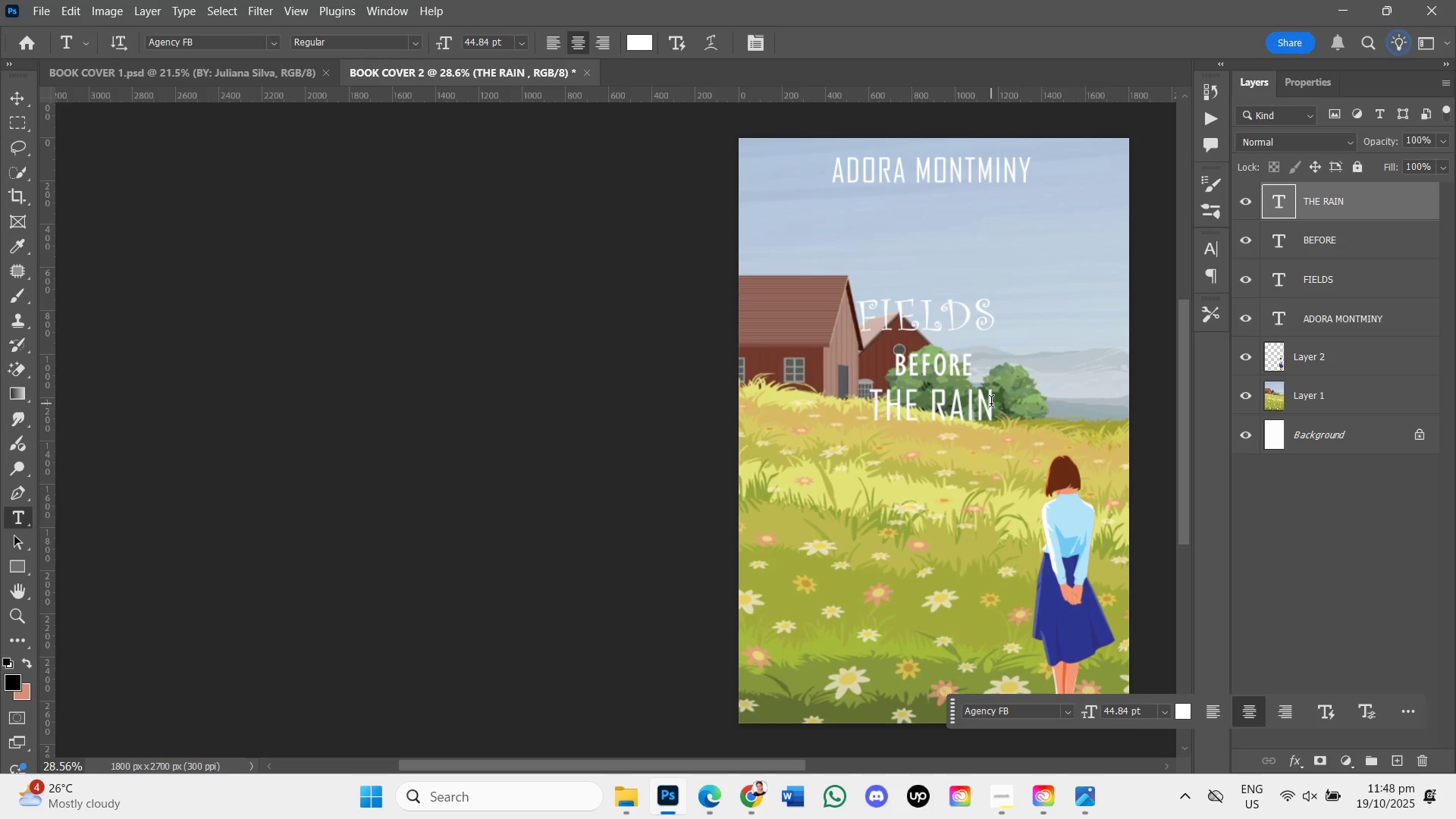 
key(Control+T)
 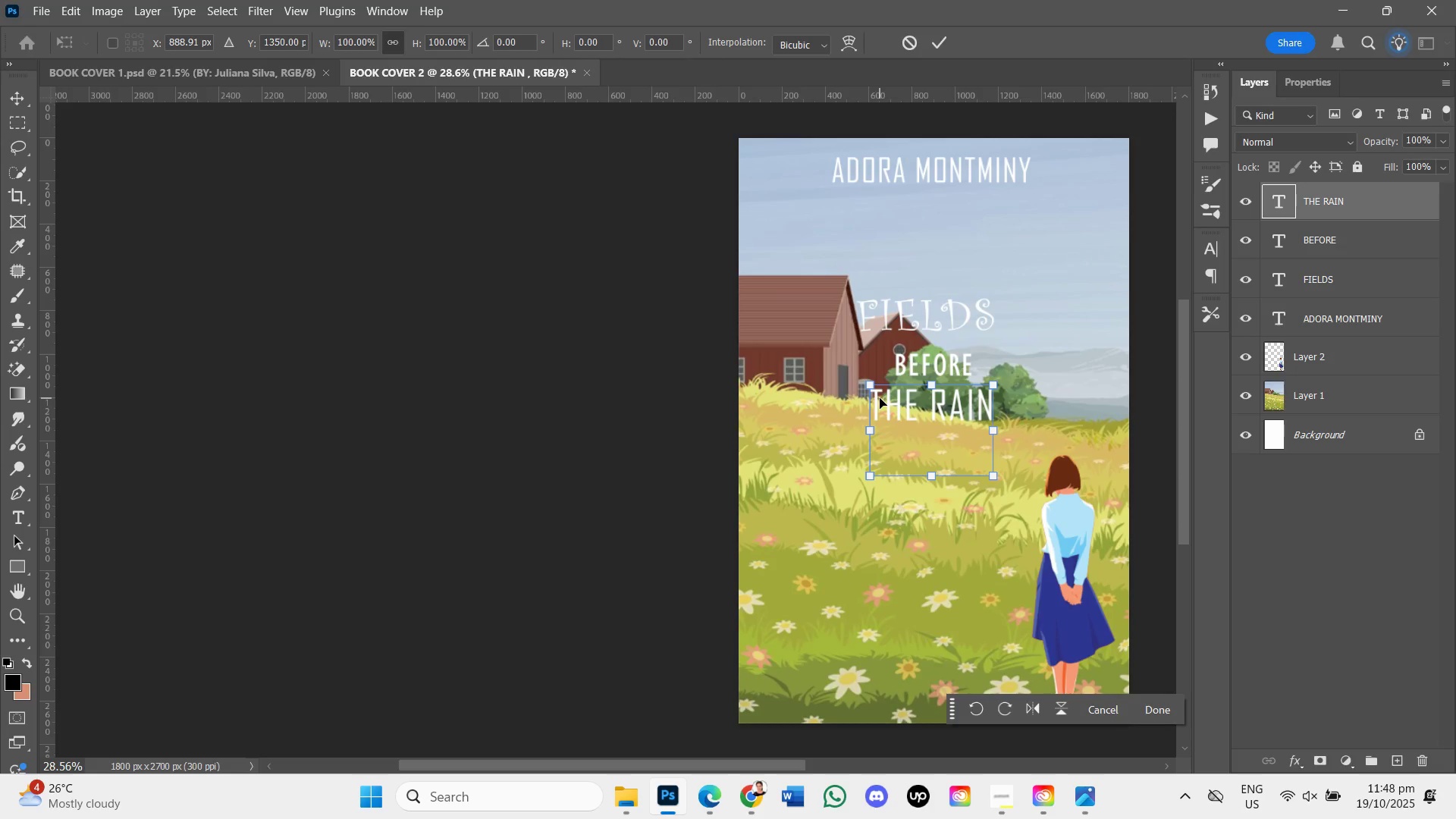 
left_click([876, 398])
 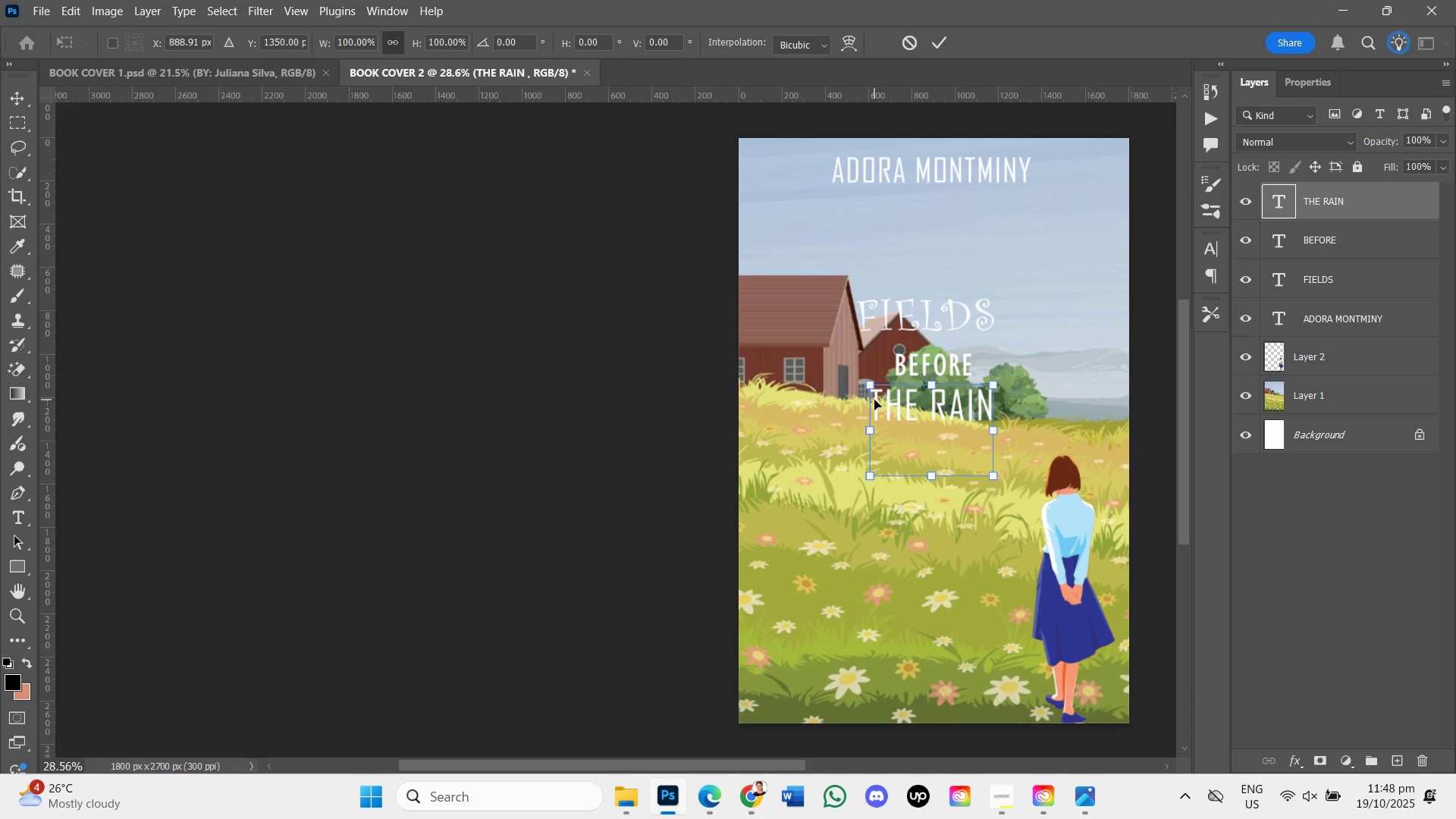 
double_click([874, 400])
 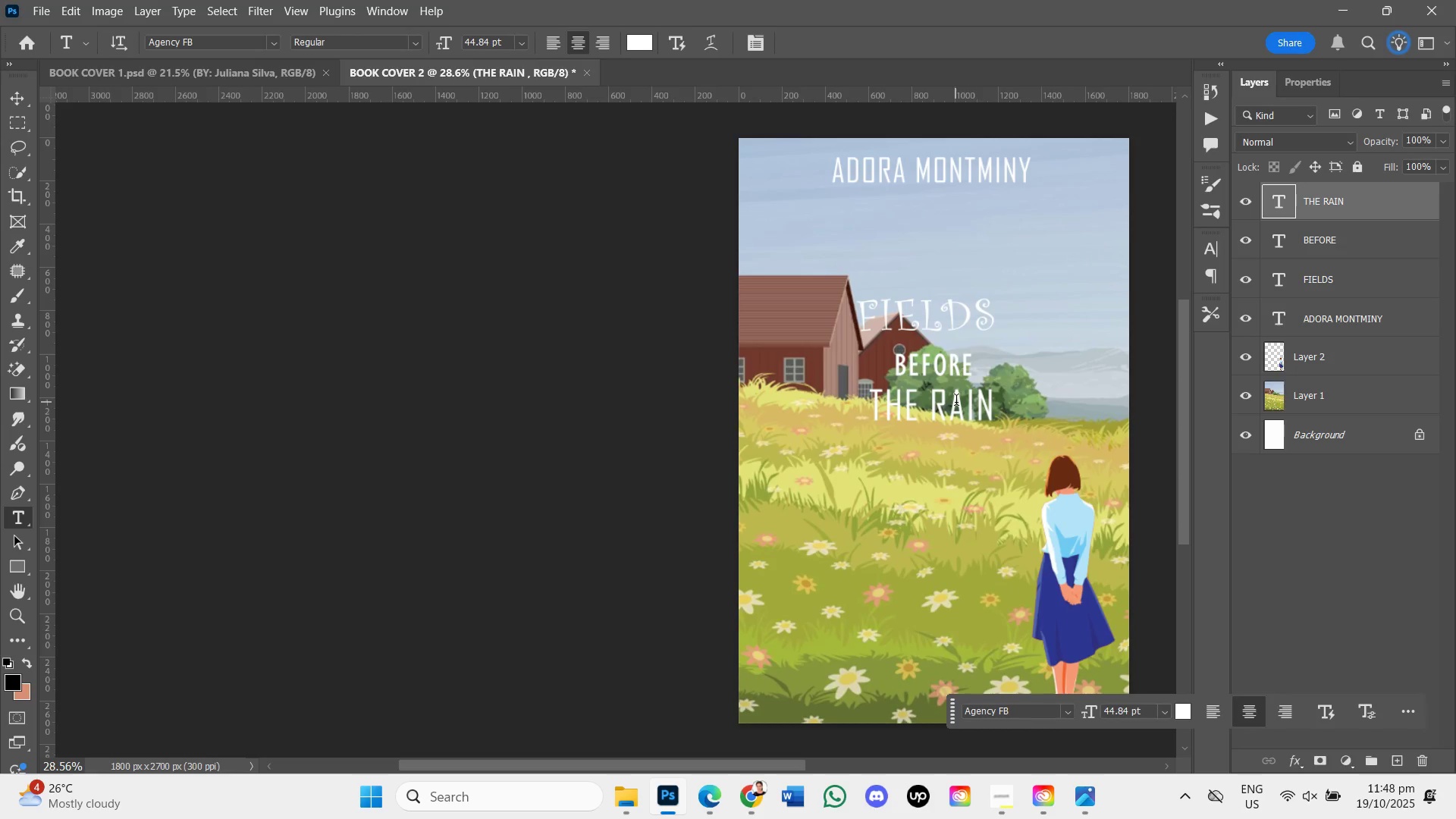 
key(Control+T)
 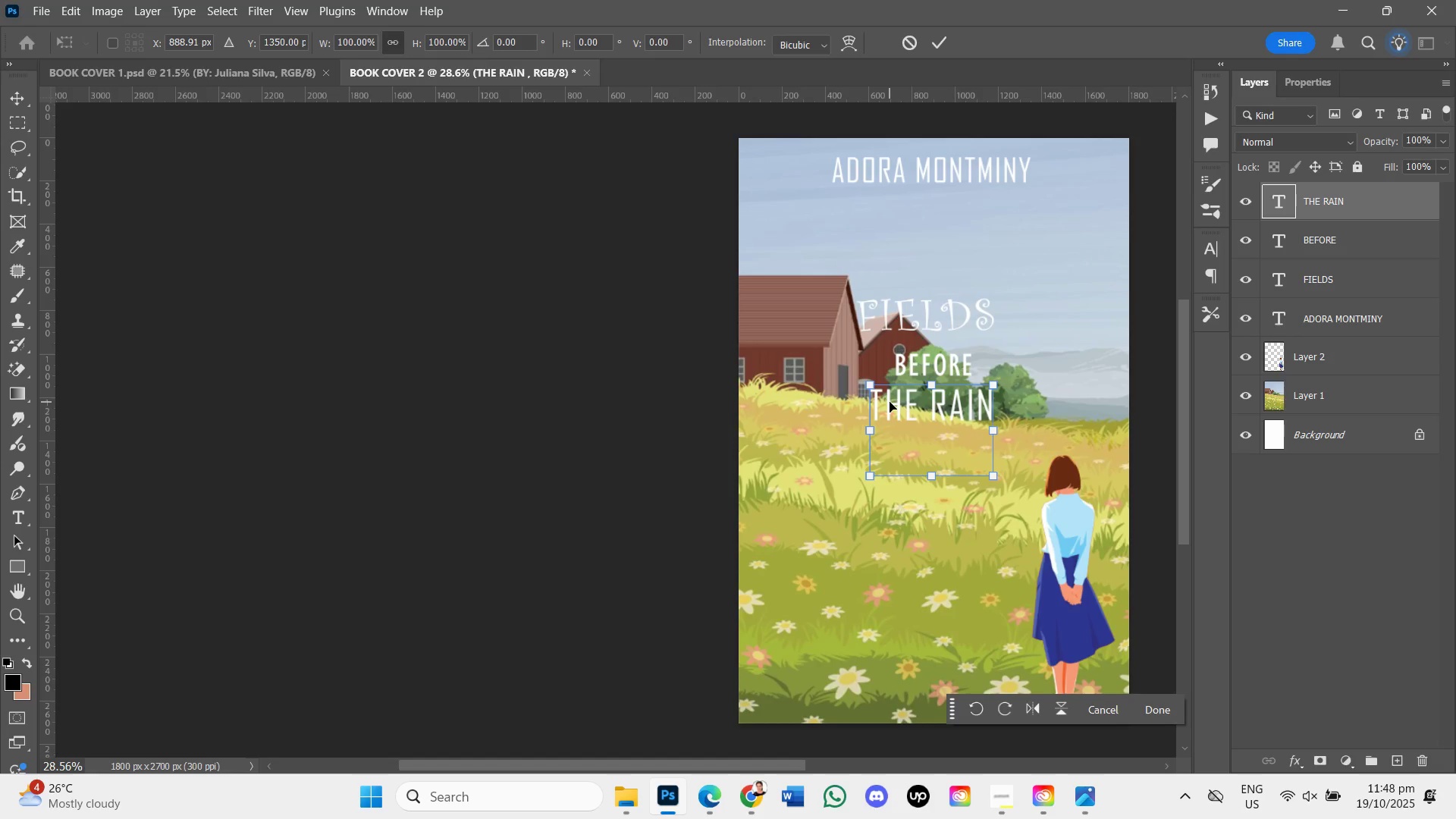 
left_click_drag(start_coordinate=[874, 407], to_coordinate=[907, 406])
 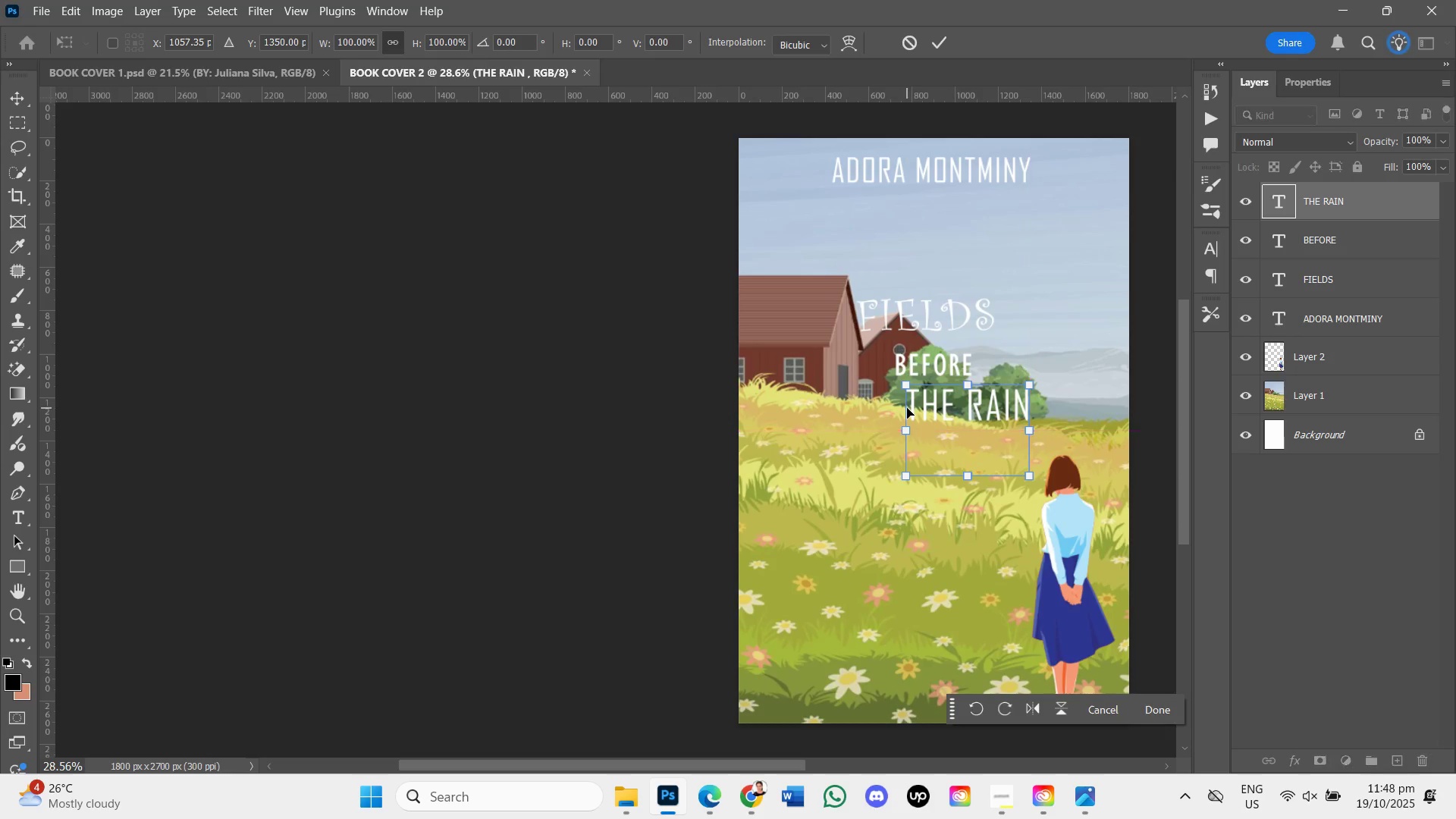 
key(Control+Z)
 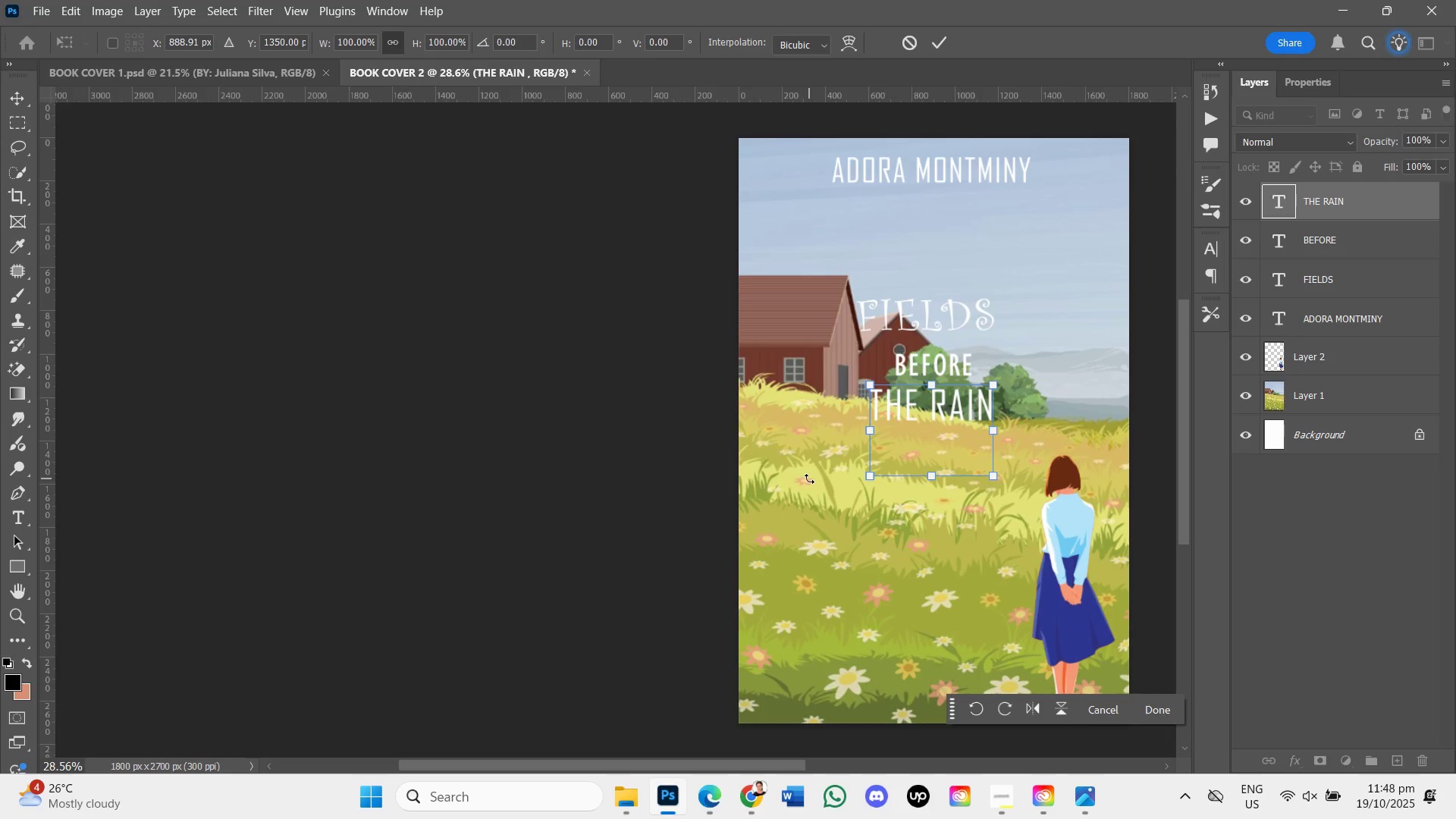 
left_click([863, 509])
 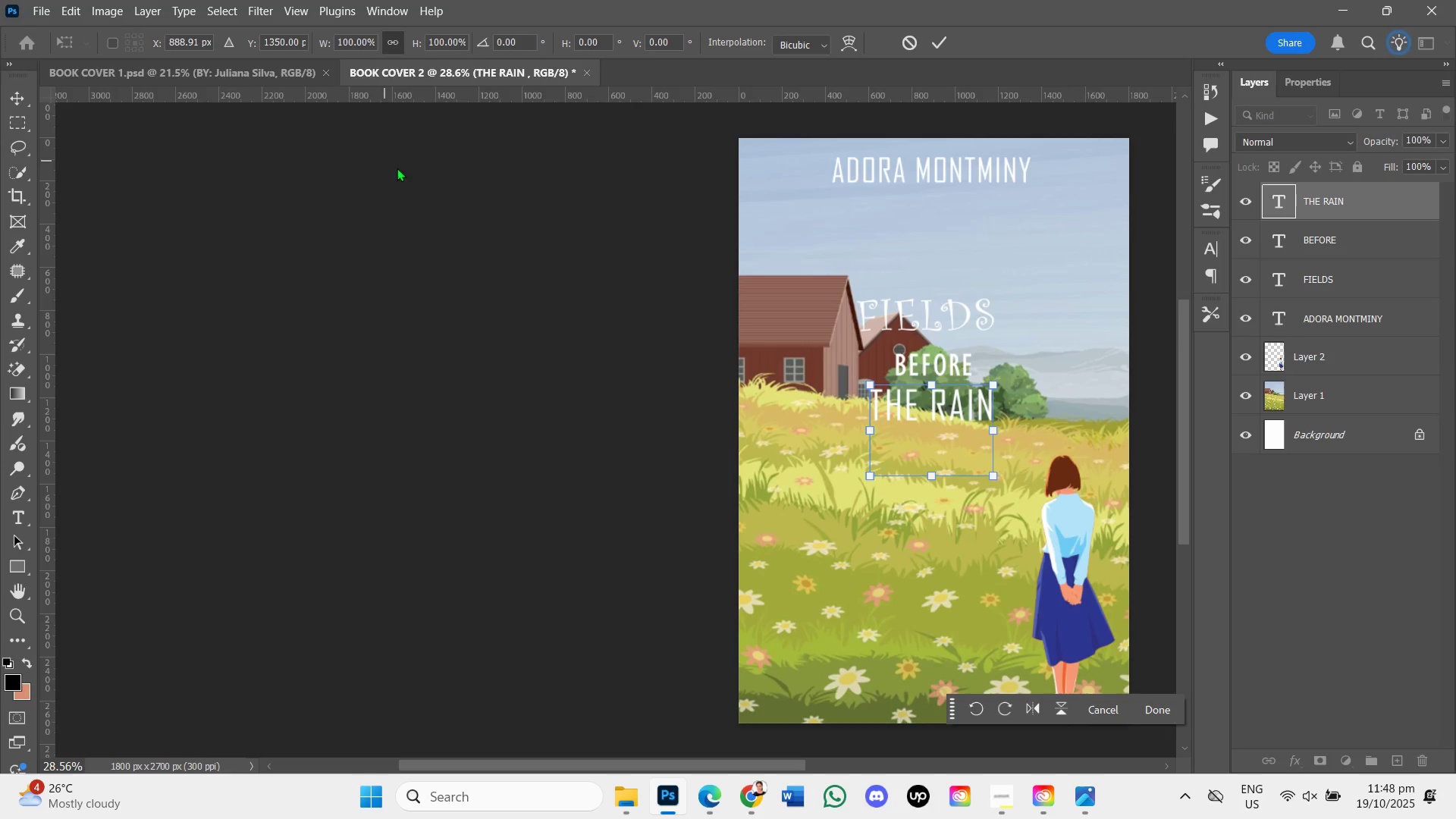 
wait(6.16)
 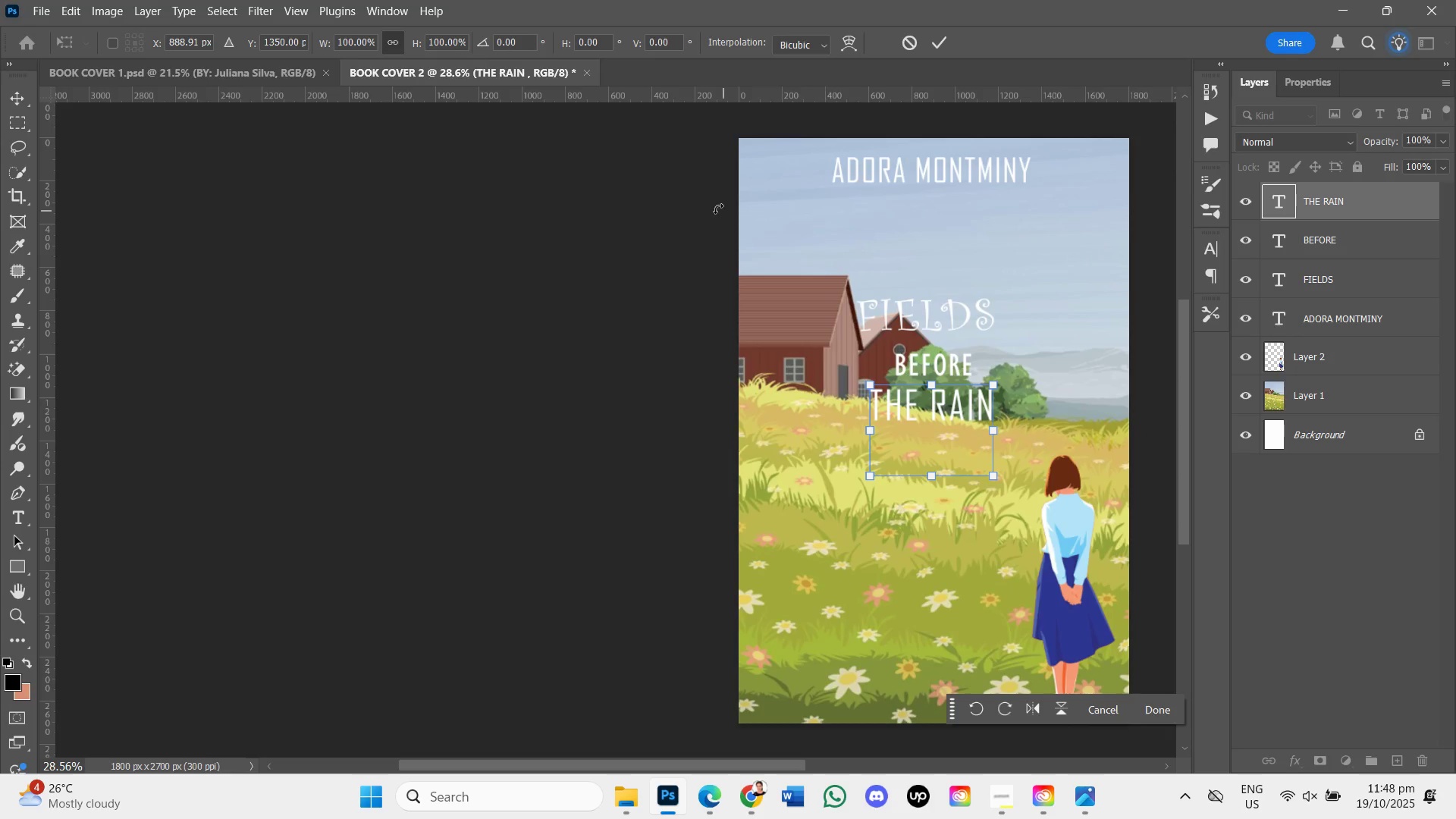 
left_click([943, 420])
 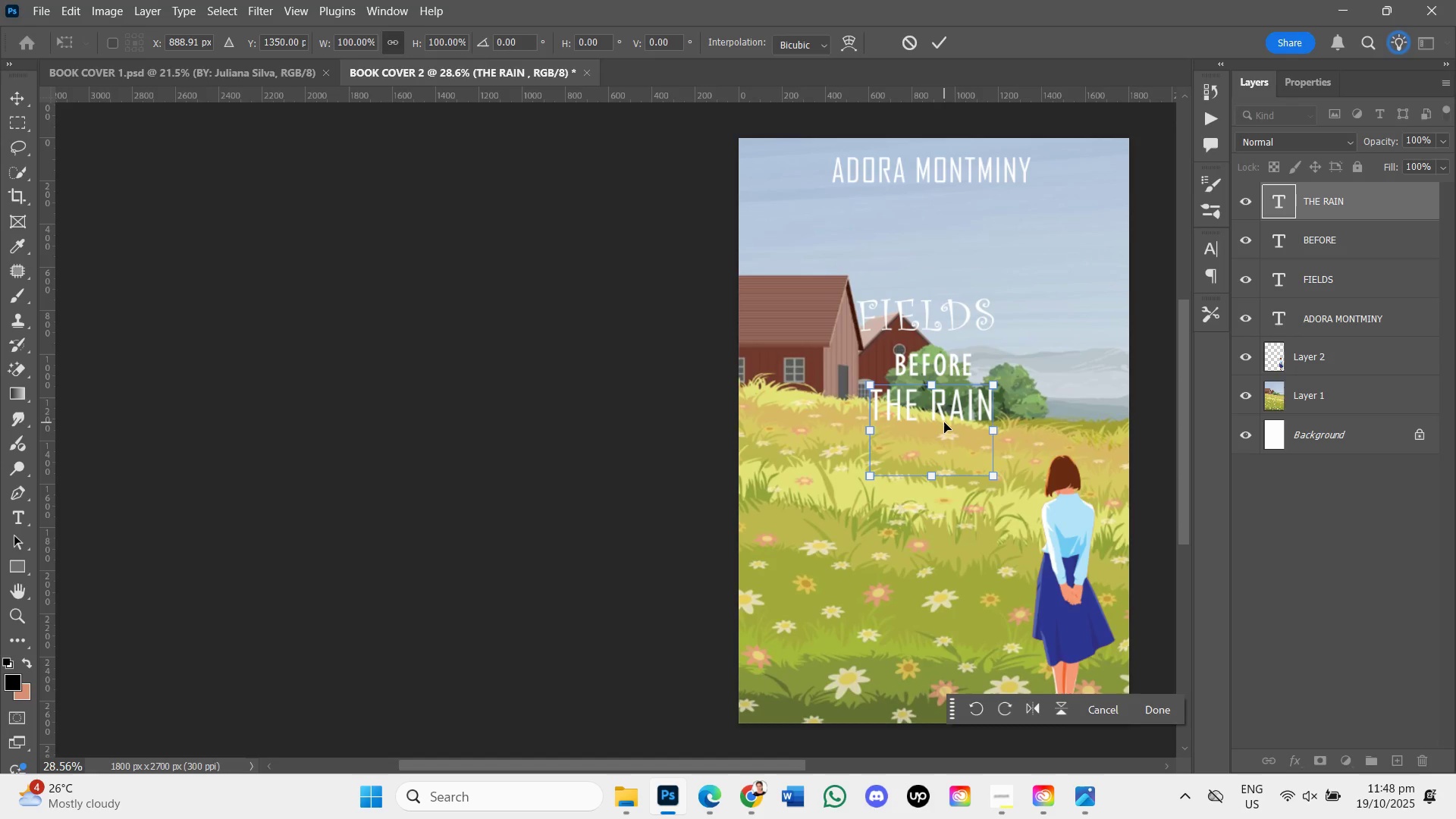 
key(Enter)
 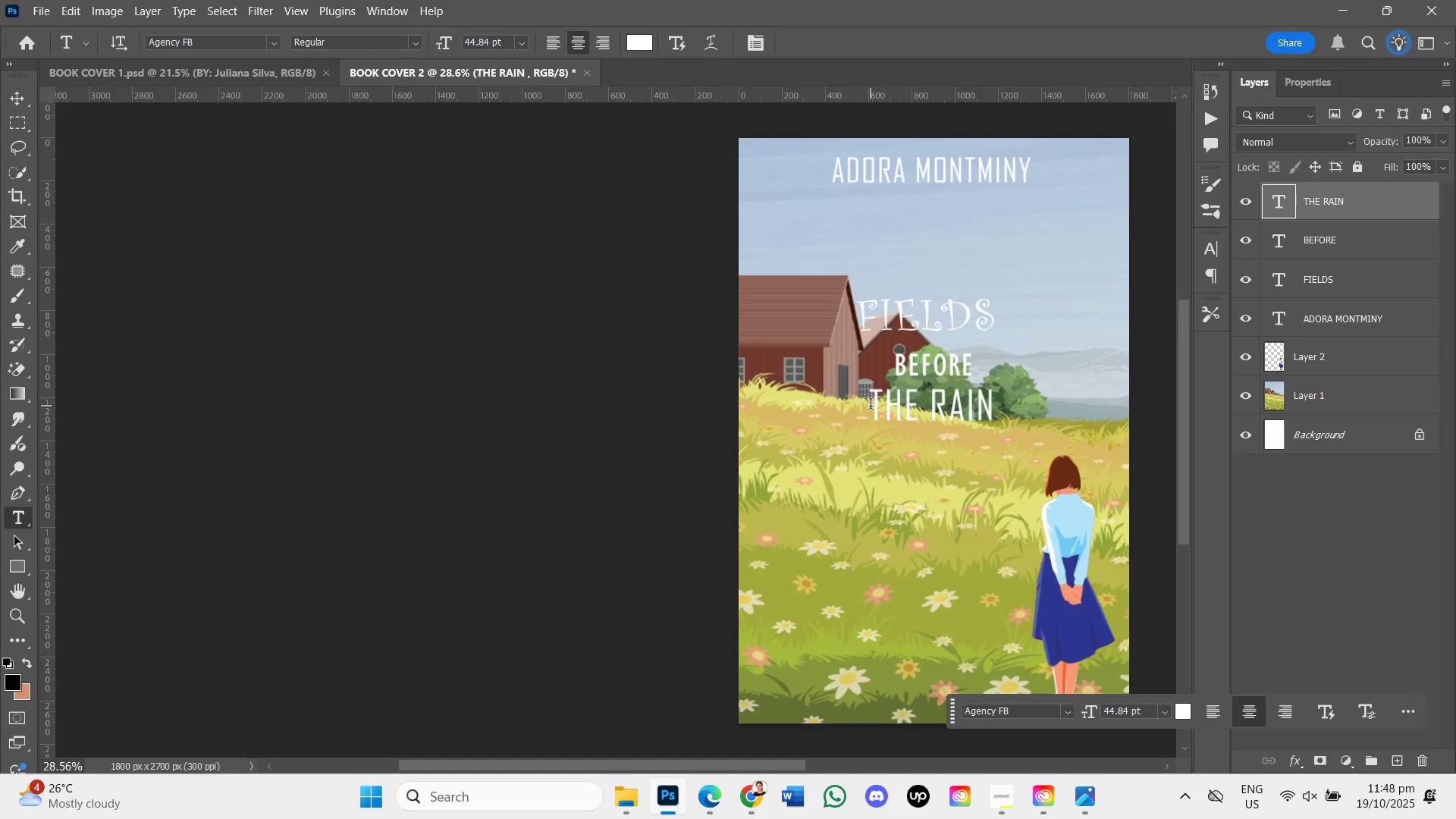 
left_click_drag(start_coordinate=[872, 406], to_coordinate=[996, 425])
 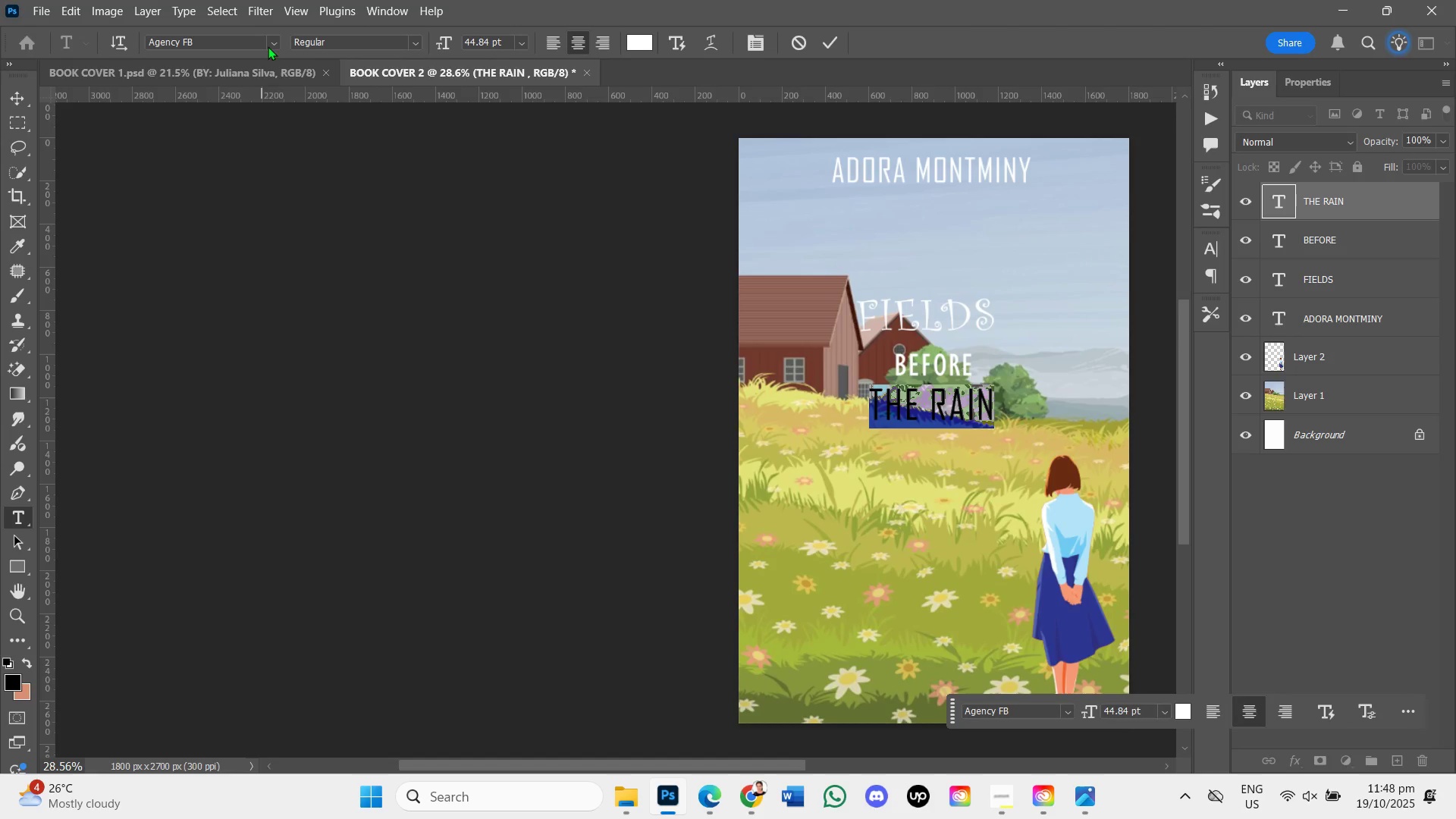 
left_click([276, 38])
 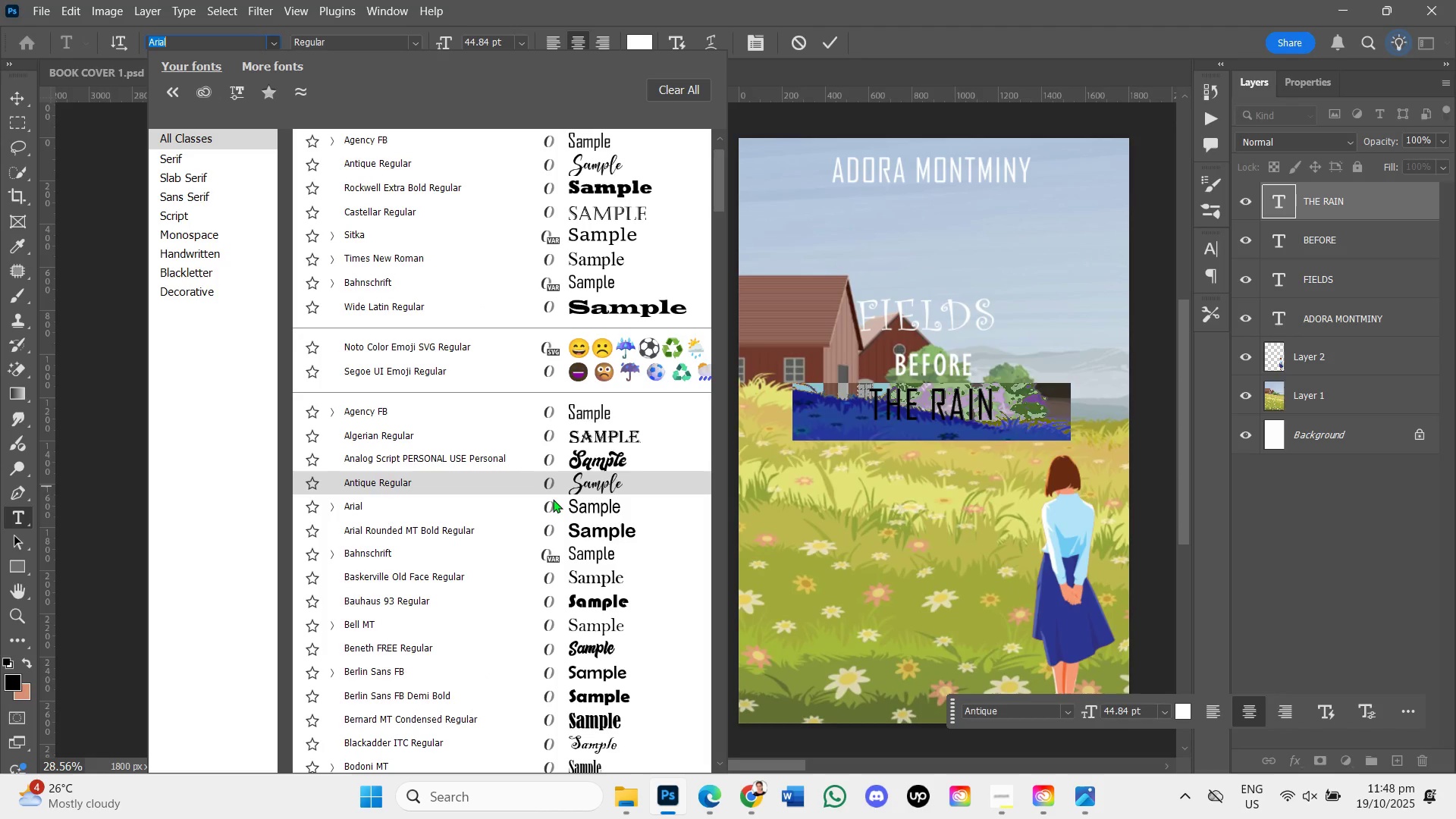 
scroll: coordinate [566, 212], scroll_direction: up, amount: 6.0
 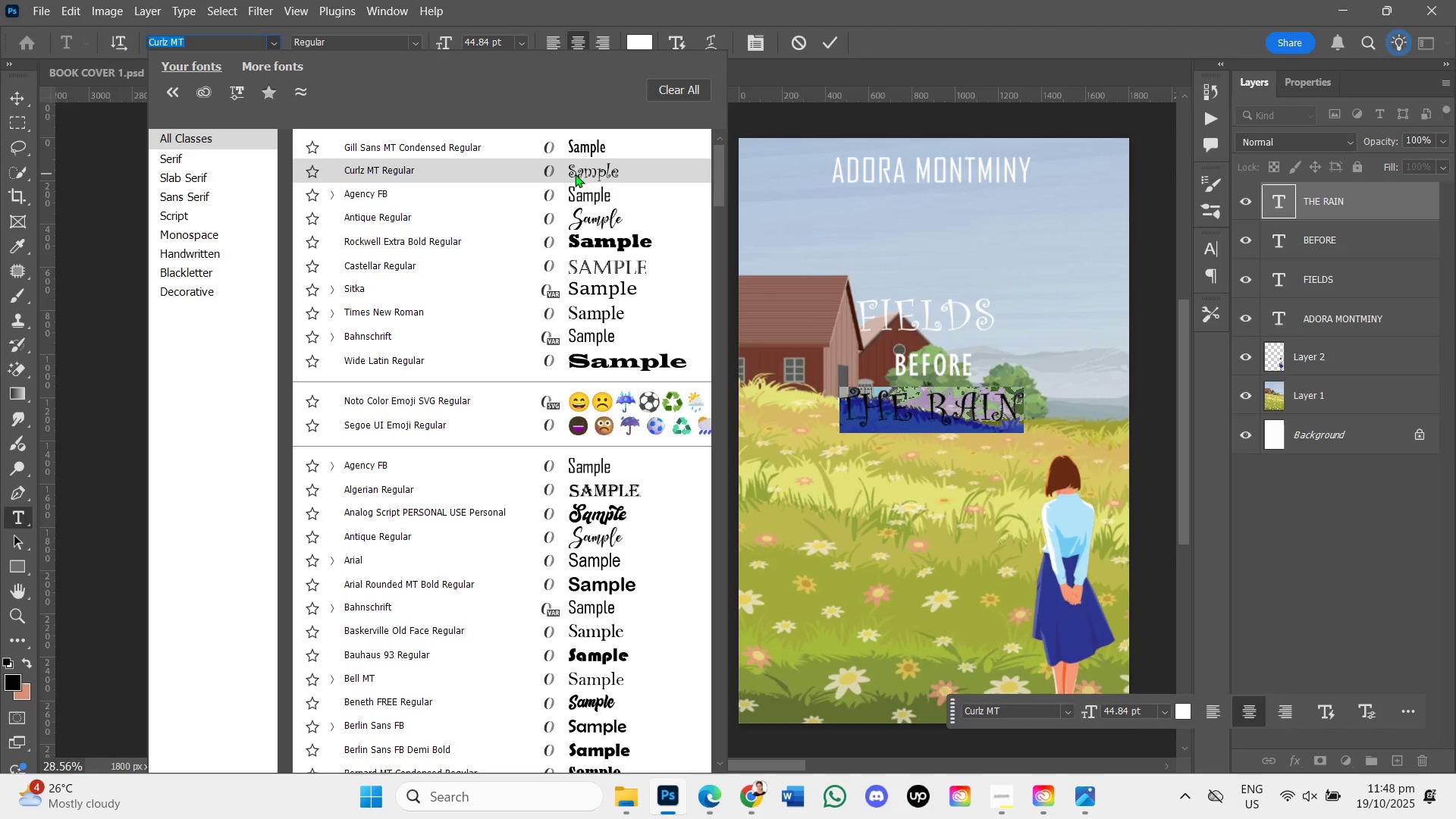 
left_click([575, 174])
 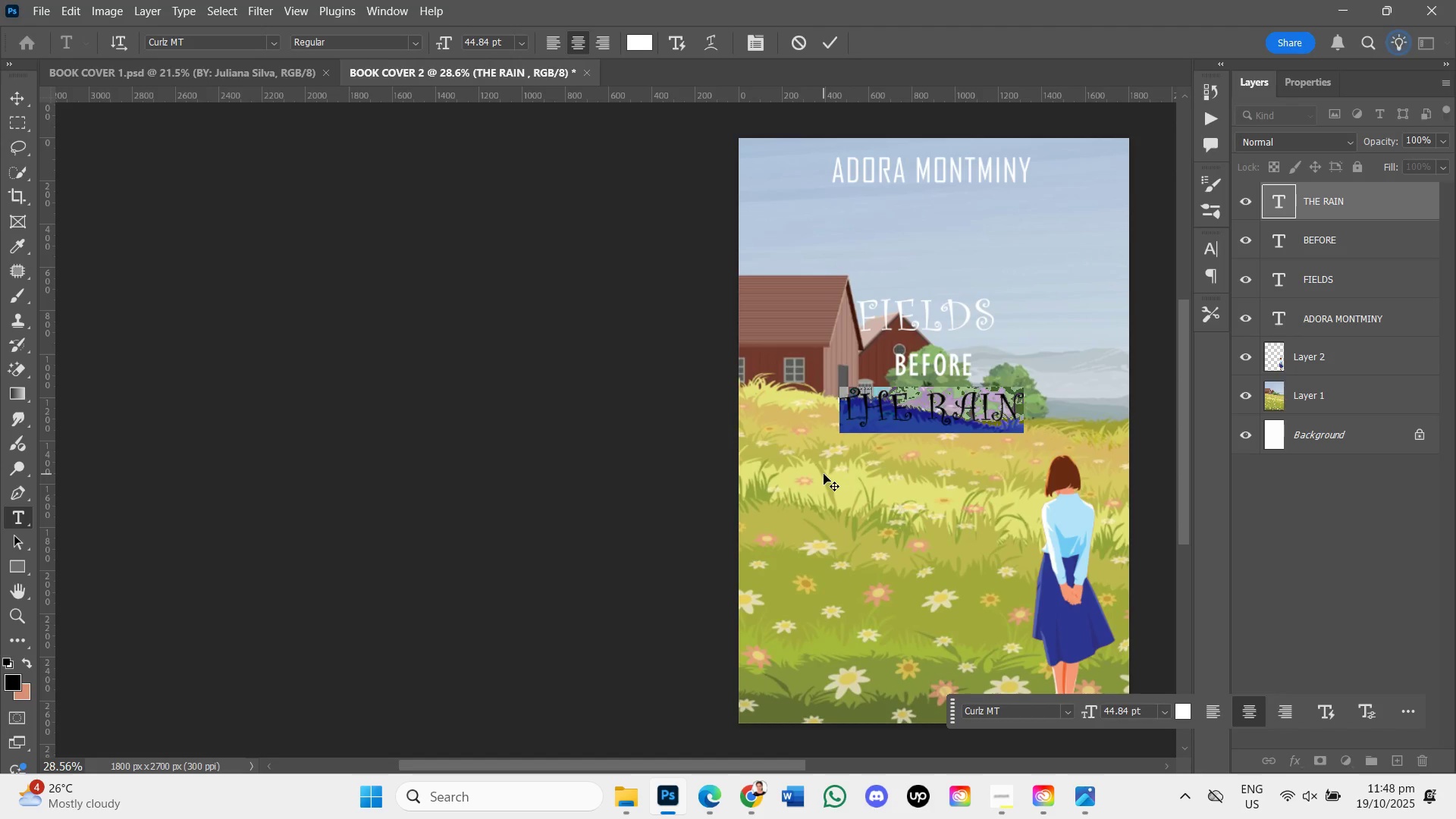 
key(Enter)
 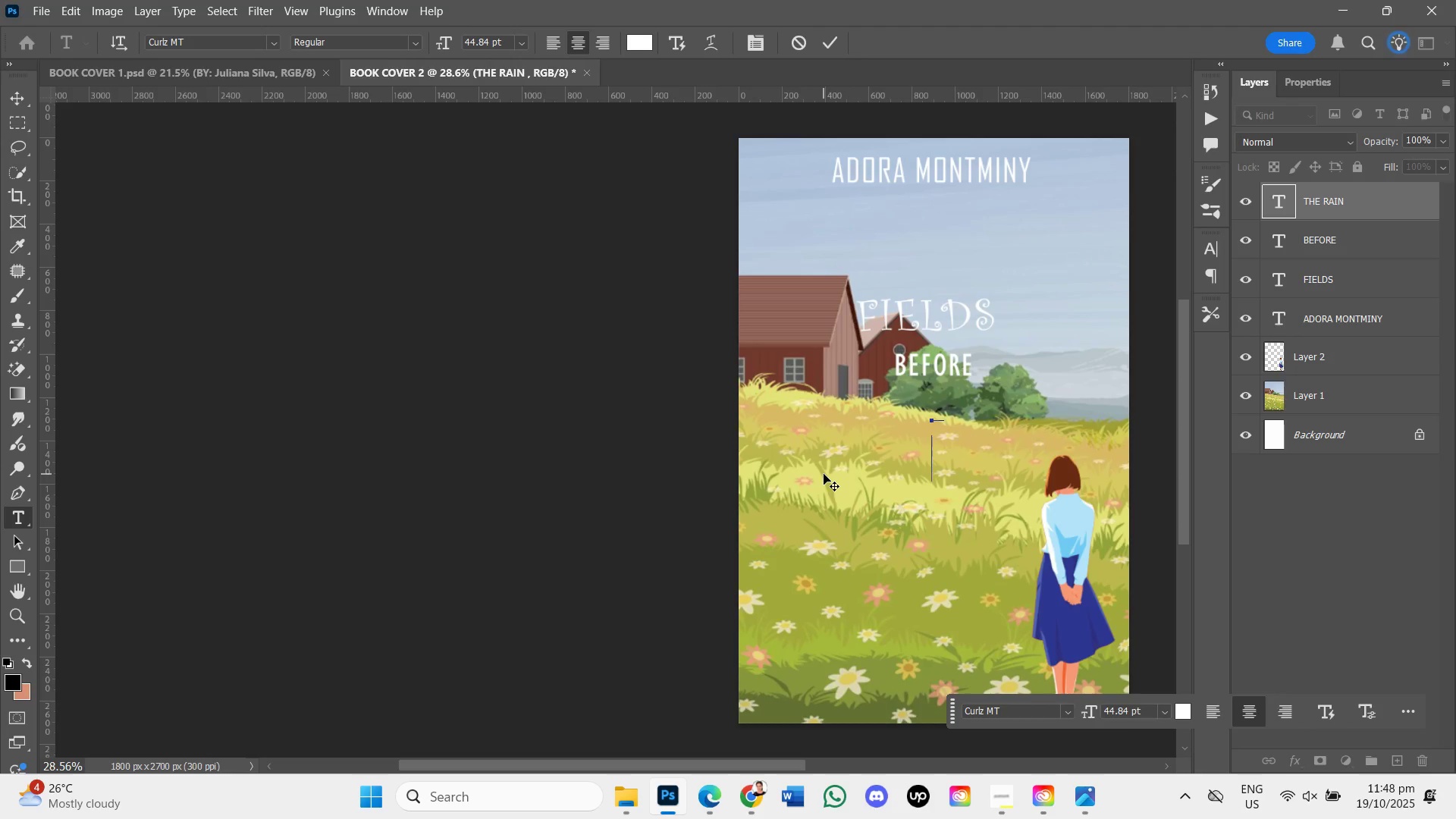 
key(Control+Z)
 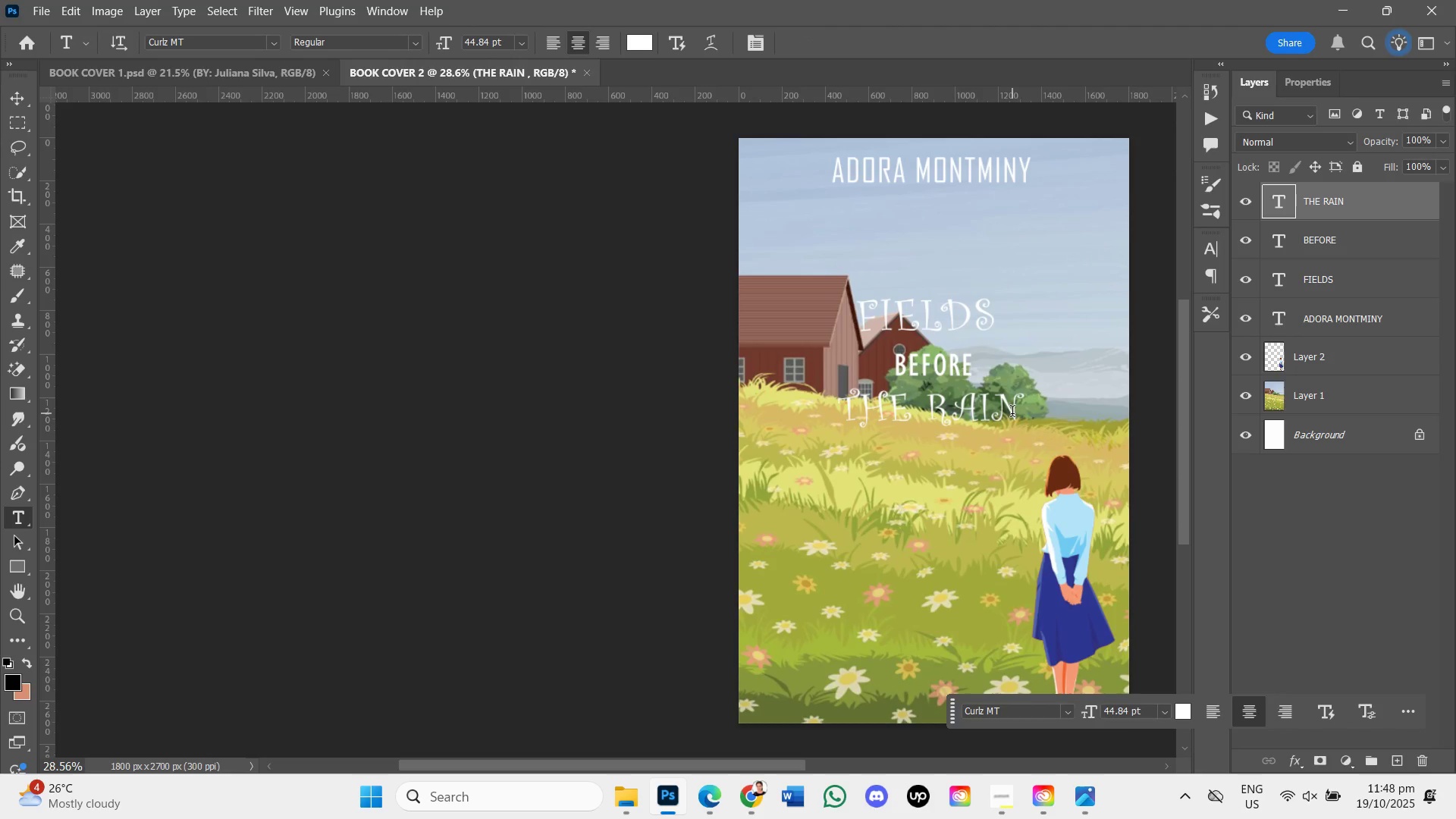 
hold_key(key=Space, duration=1.52)
 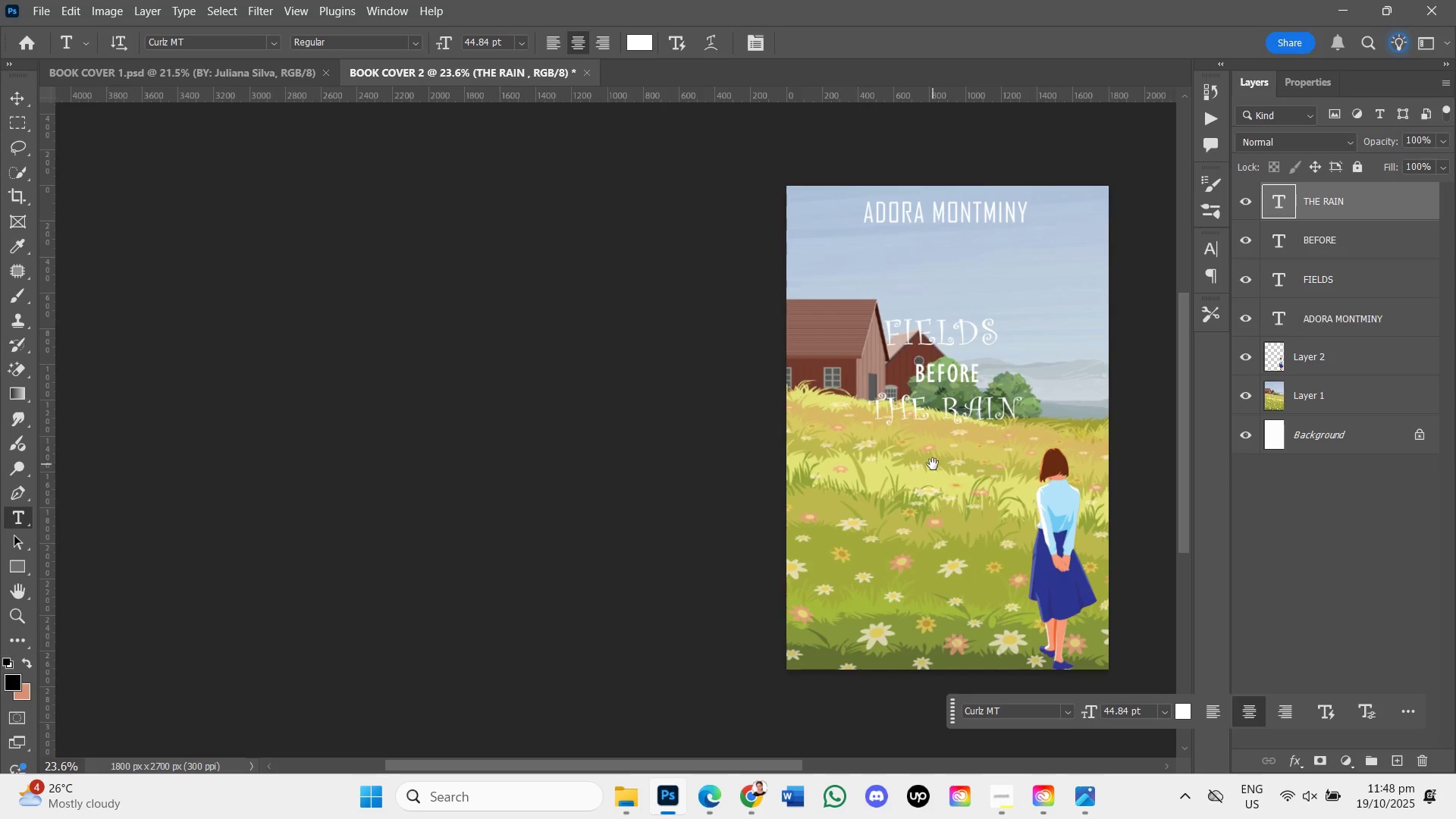 
scroll: coordinate [1012, 413], scroll_direction: down, amount: 2.0
 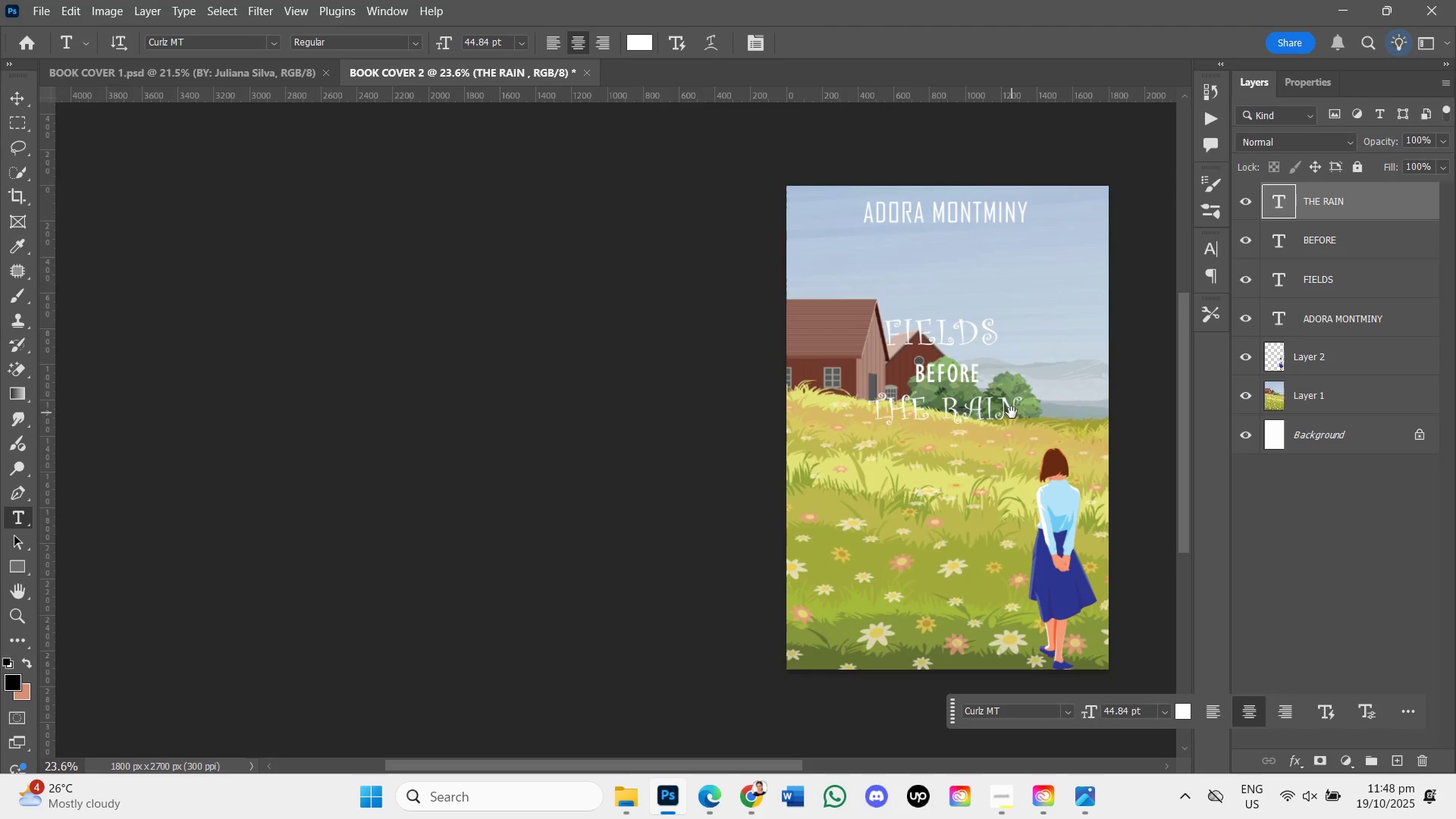 
key(Space)
 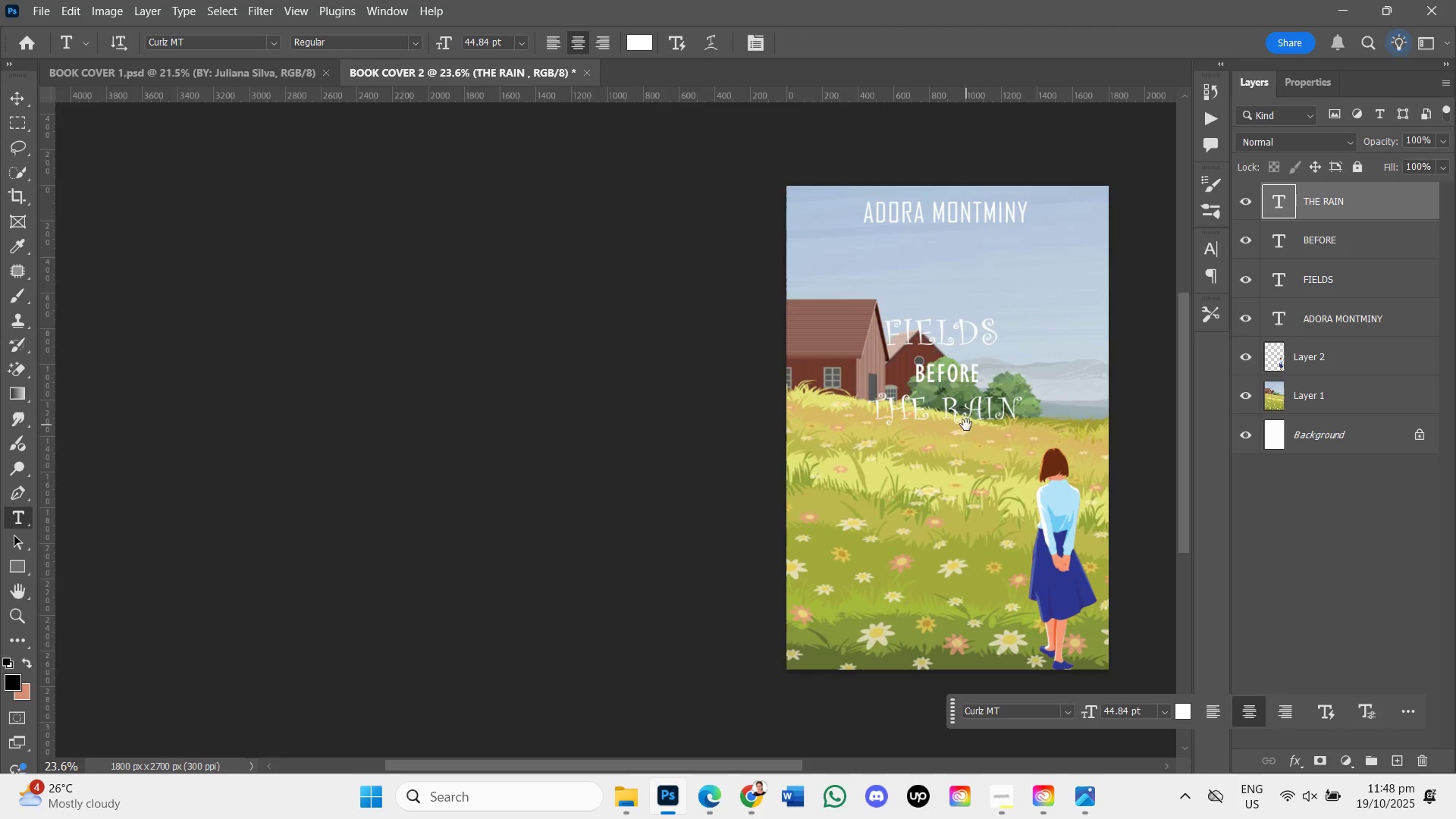 
key(Space)
 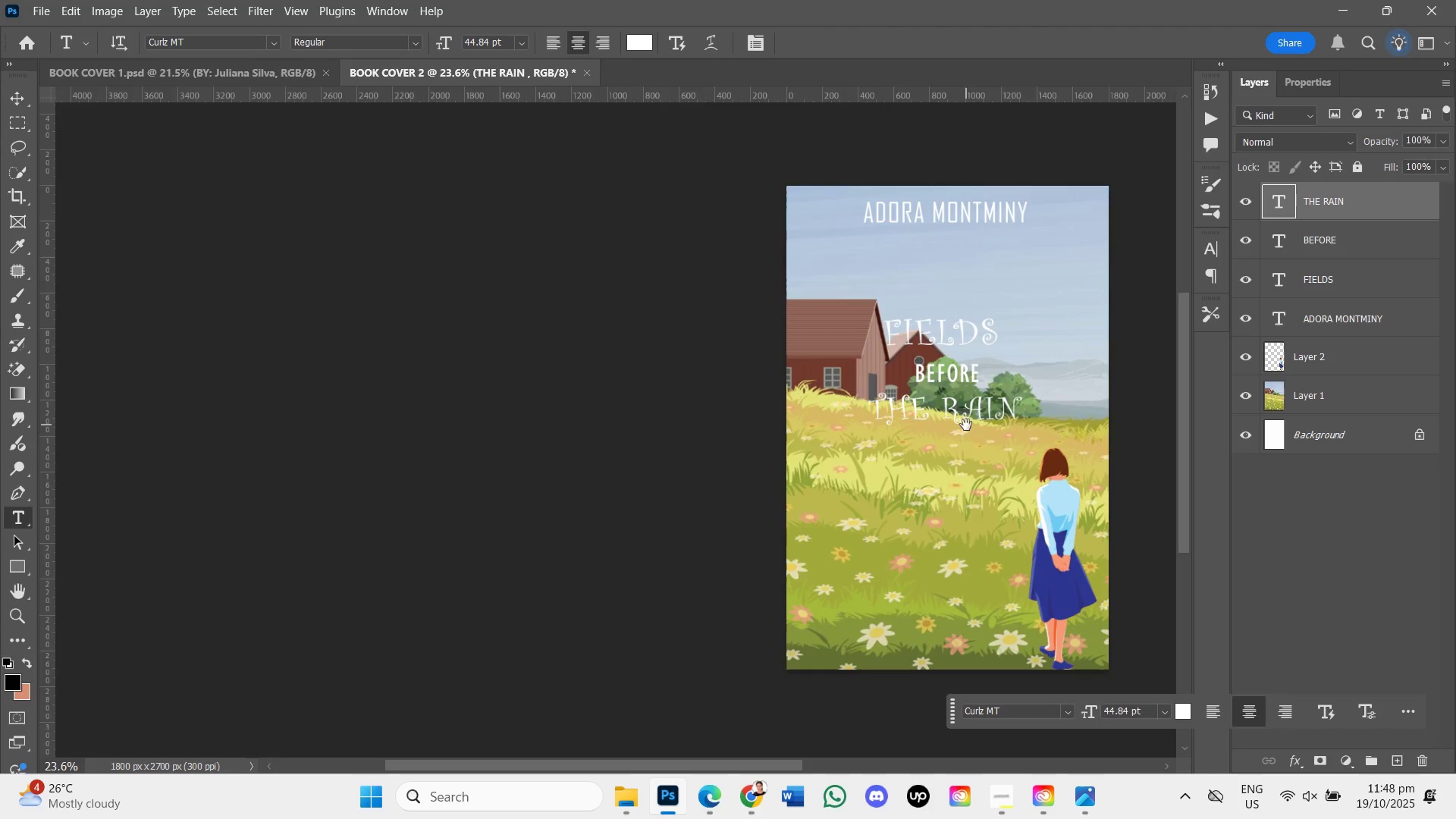 
key(Space)
 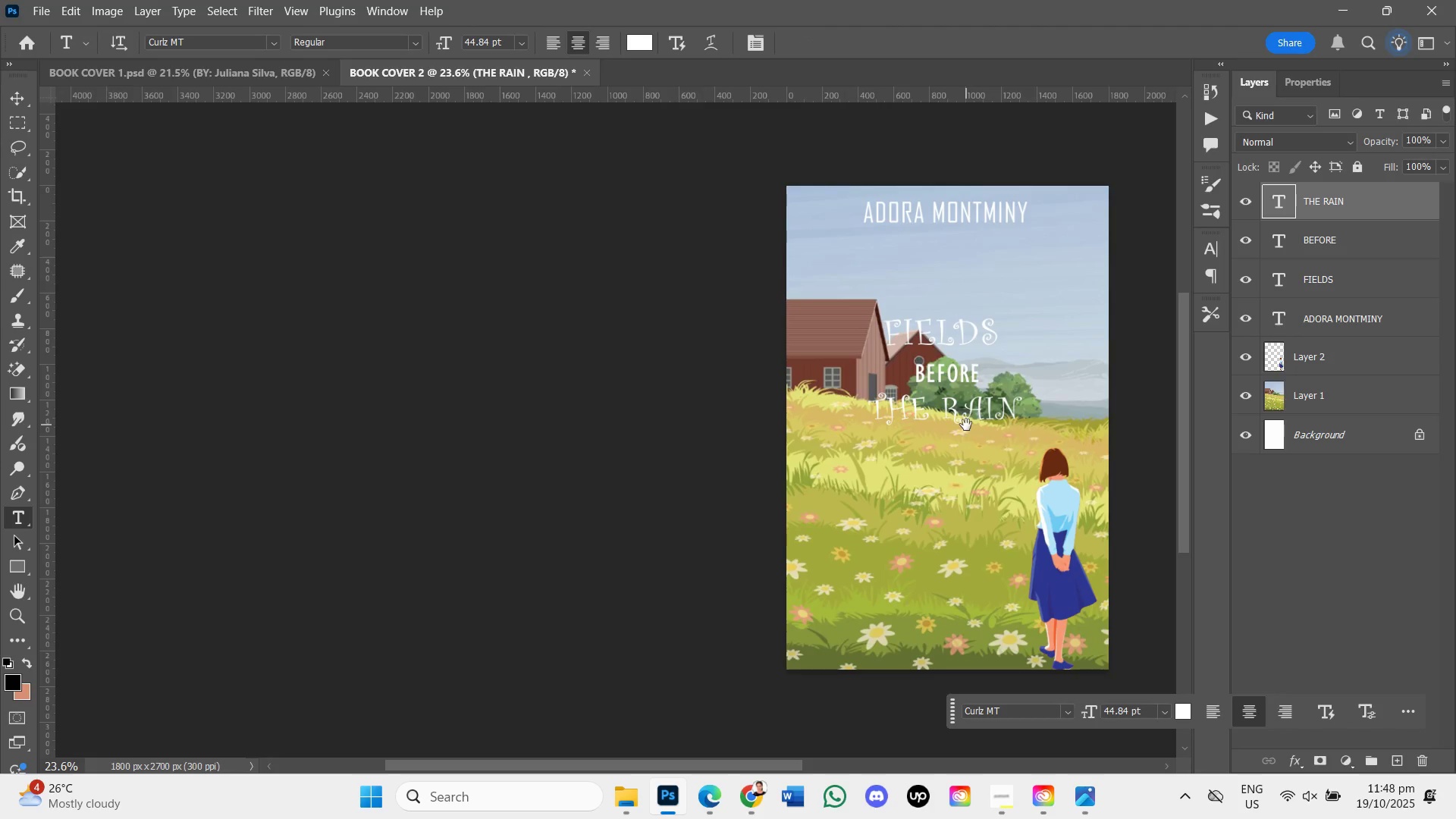 
key(Space)
 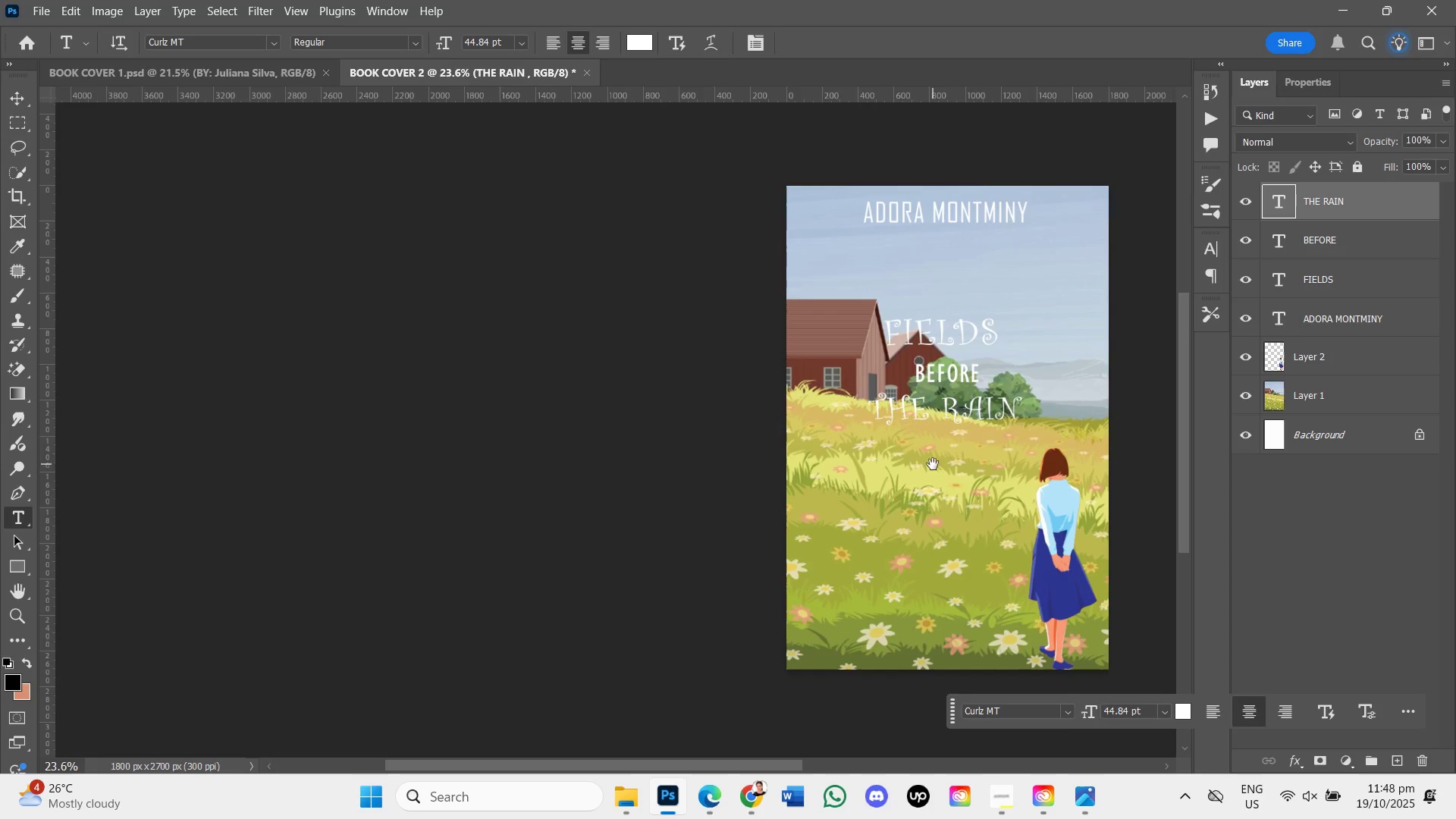 
hold_key(key=Space, duration=1.48)
 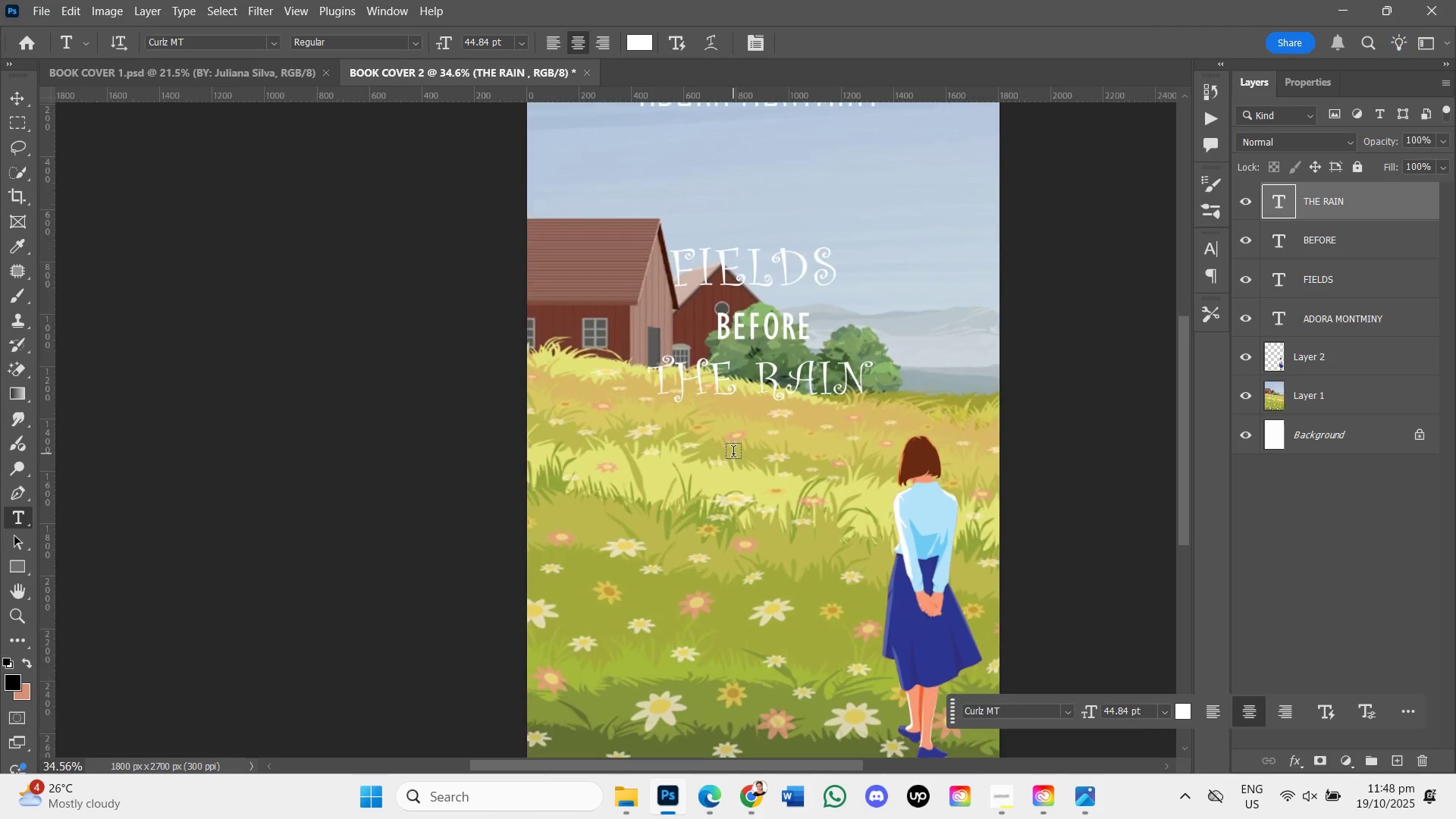 
left_click_drag(start_coordinate=[930, 463], to_coordinate=[736, 460])
 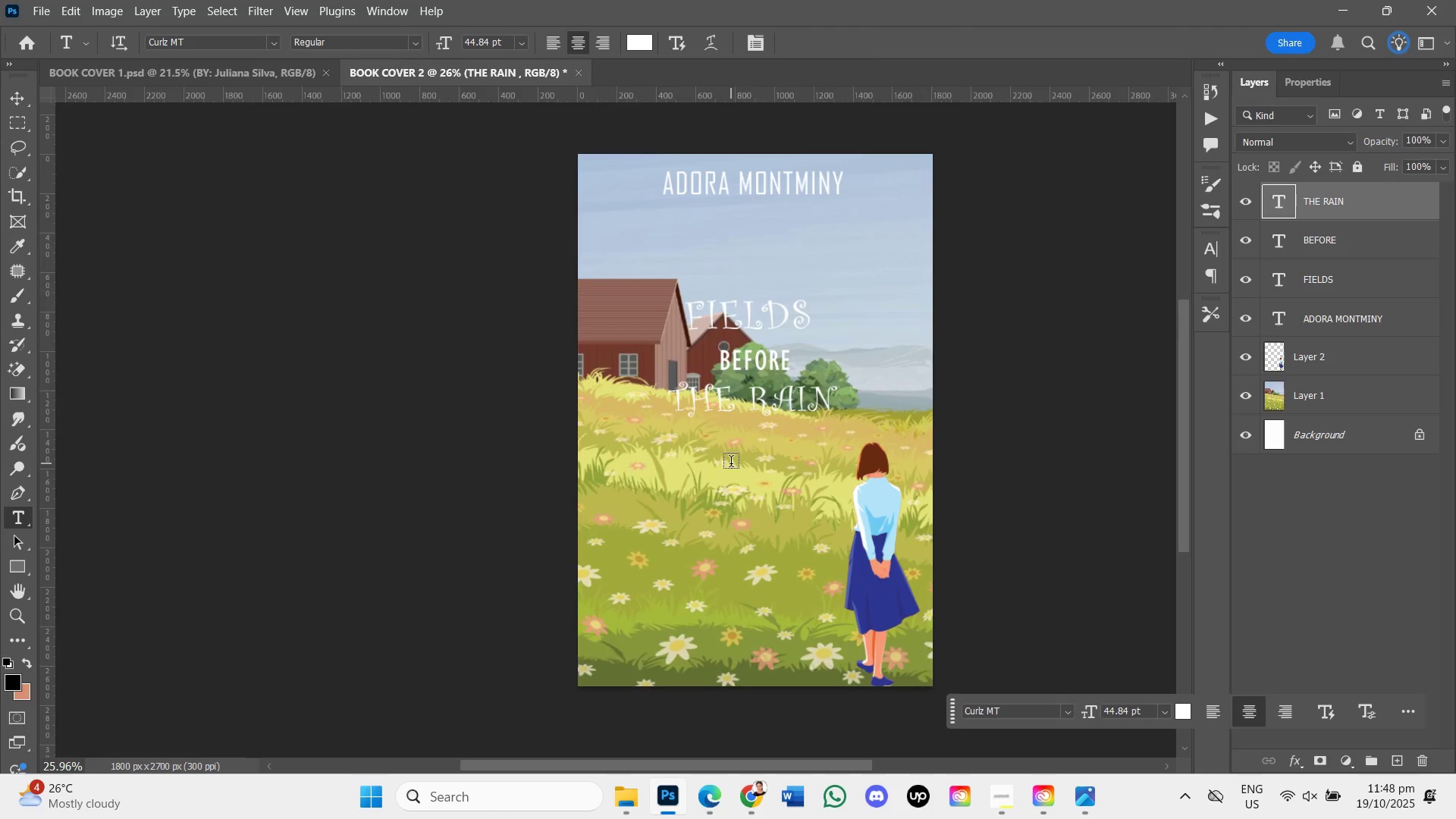 
scroll: coordinate [731, 463], scroll_direction: up, amount: 4.0
 